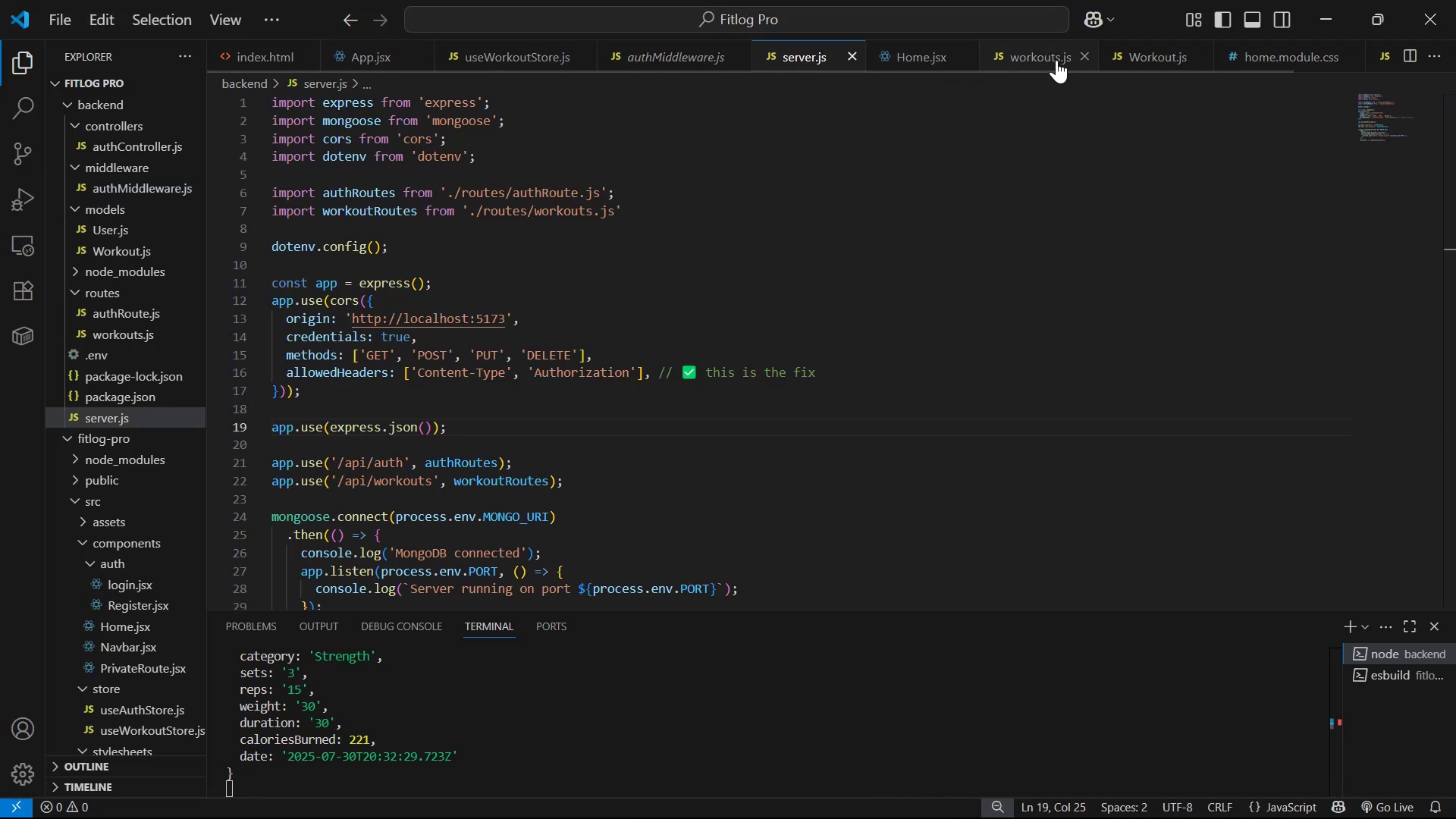 
left_click([983, 210])
 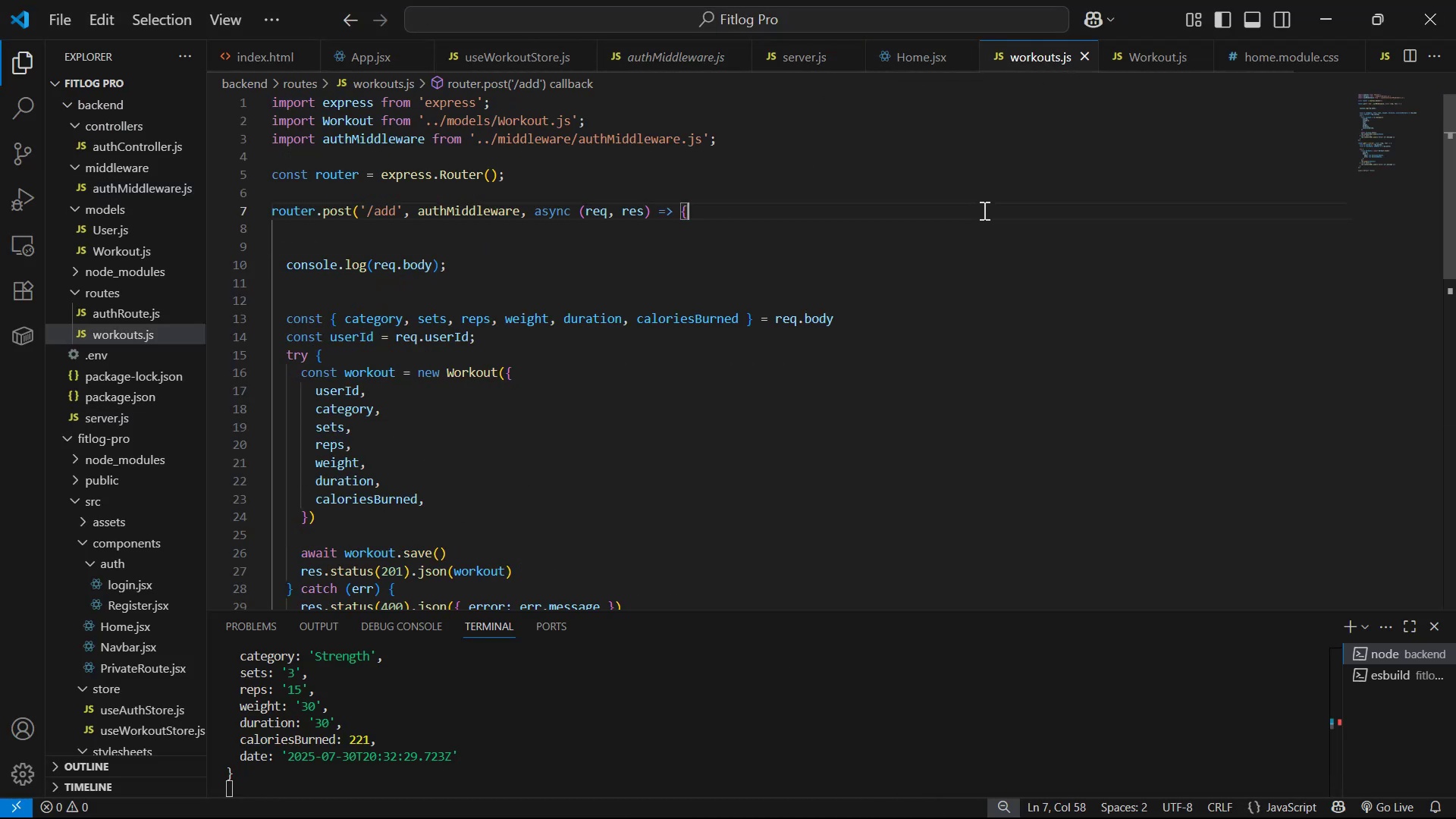 
key(Control+A)
 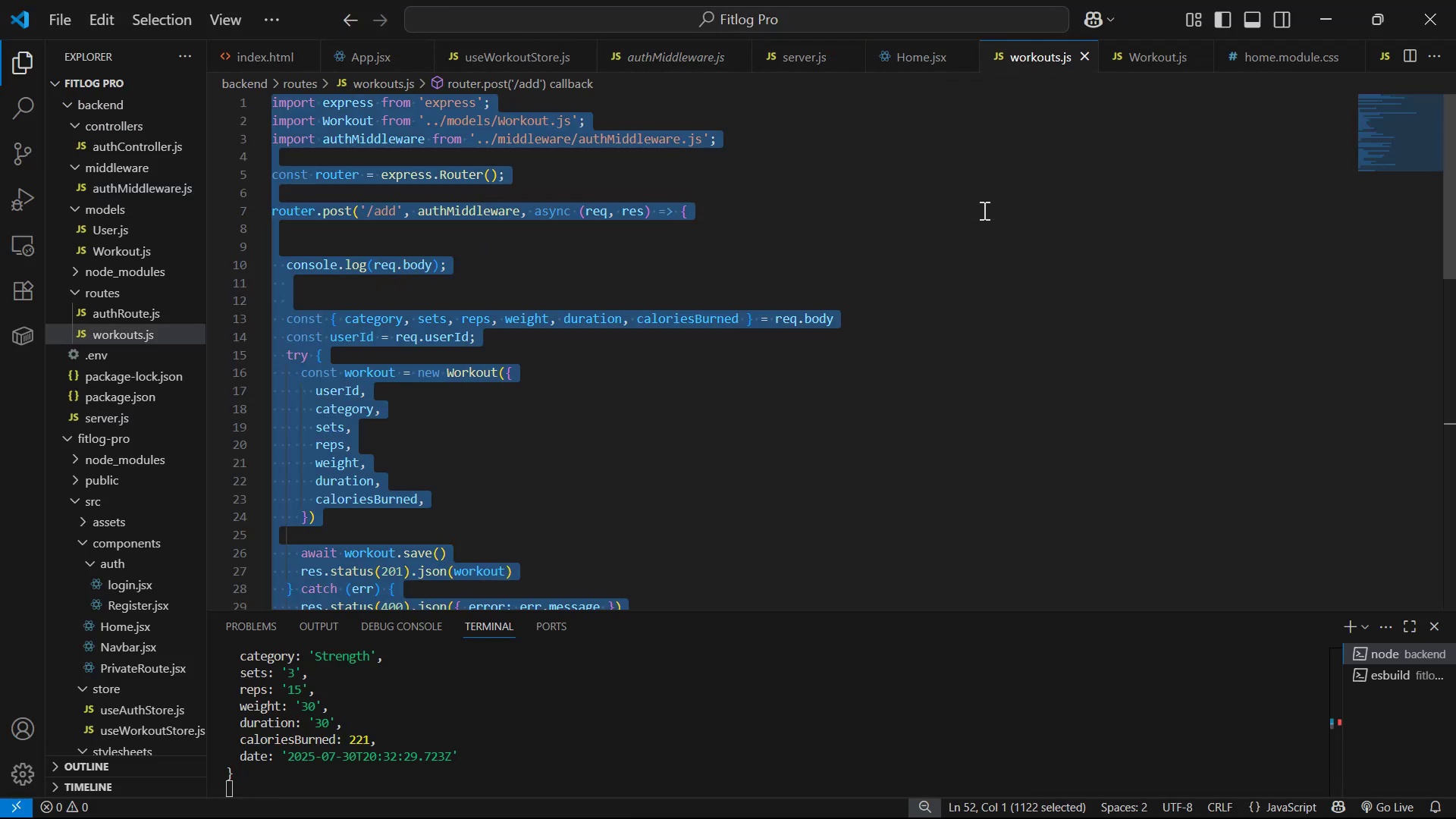 
key(Control+C)
 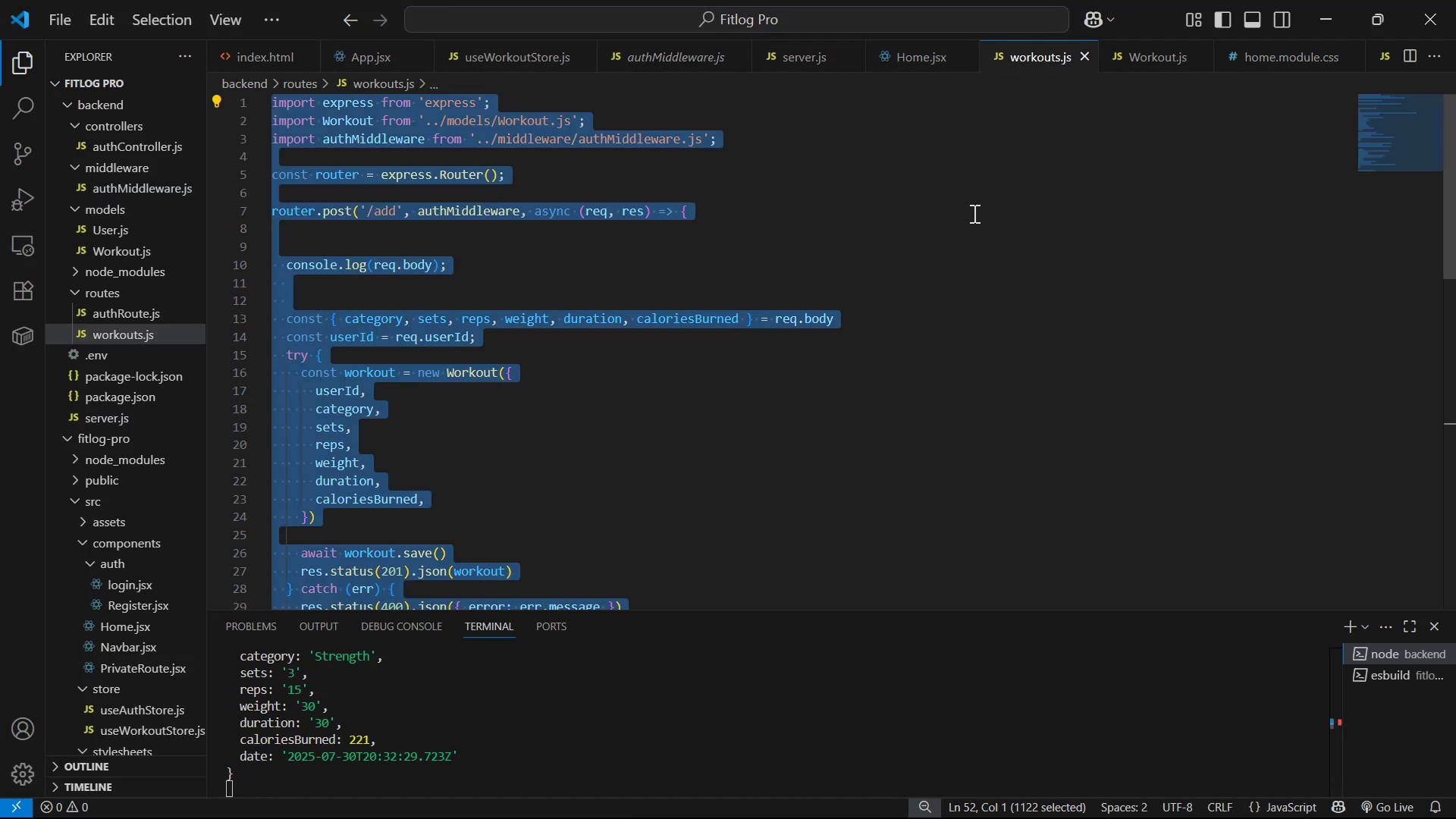 
key(Alt+AltLeft)
 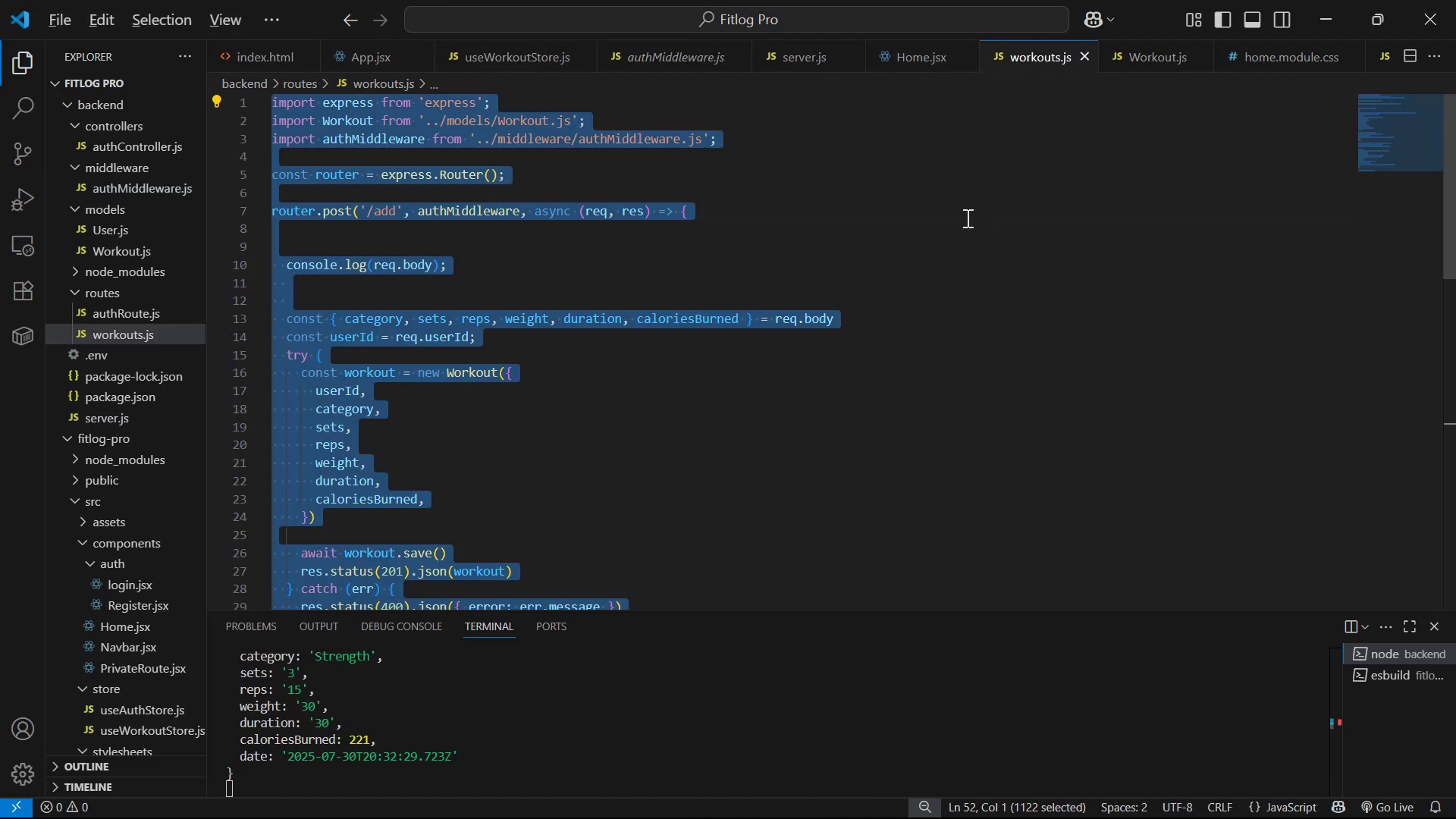 
key(Alt+Tab)
 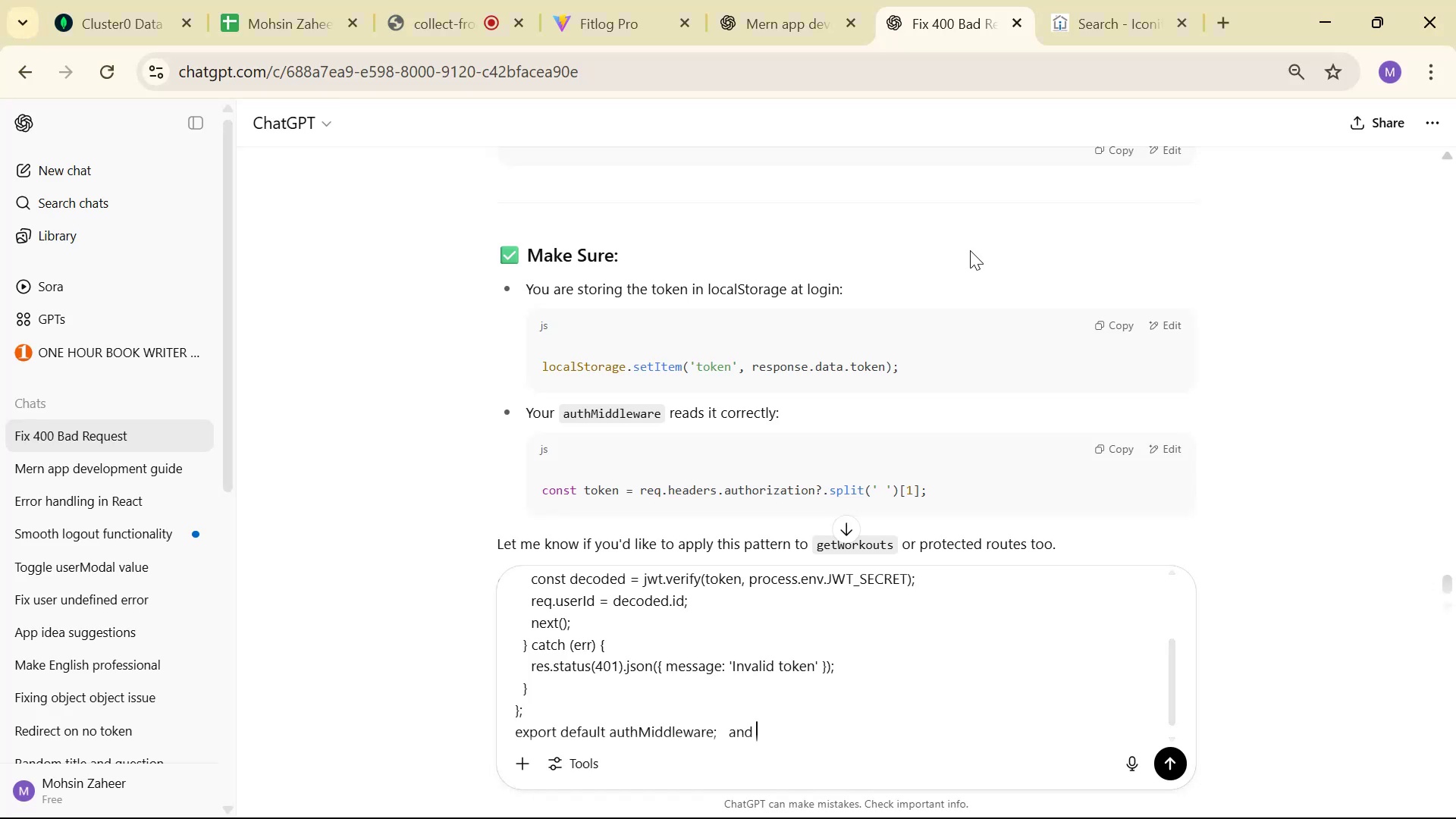 
key(Control+V)
 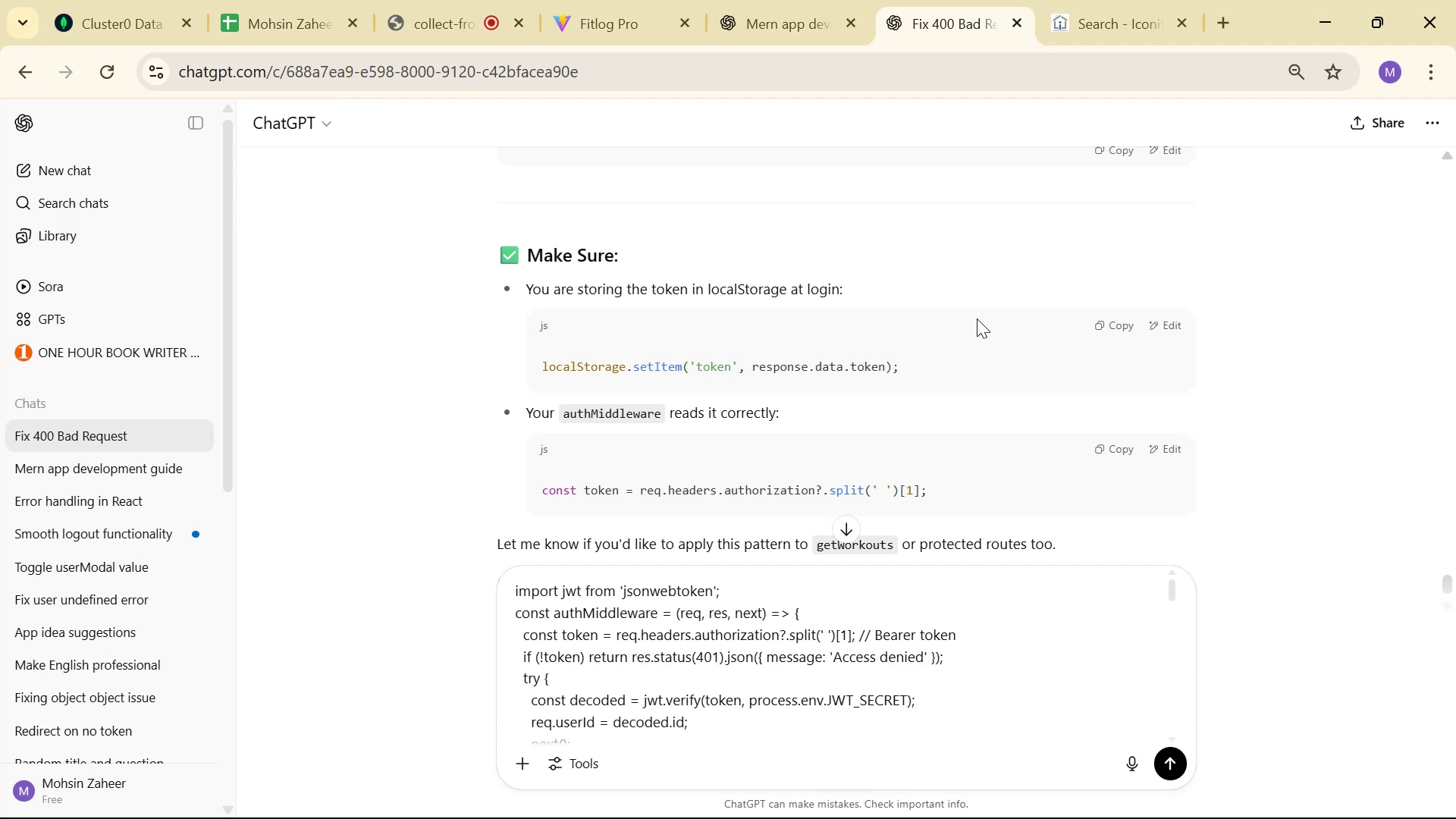 
key(Enter)
 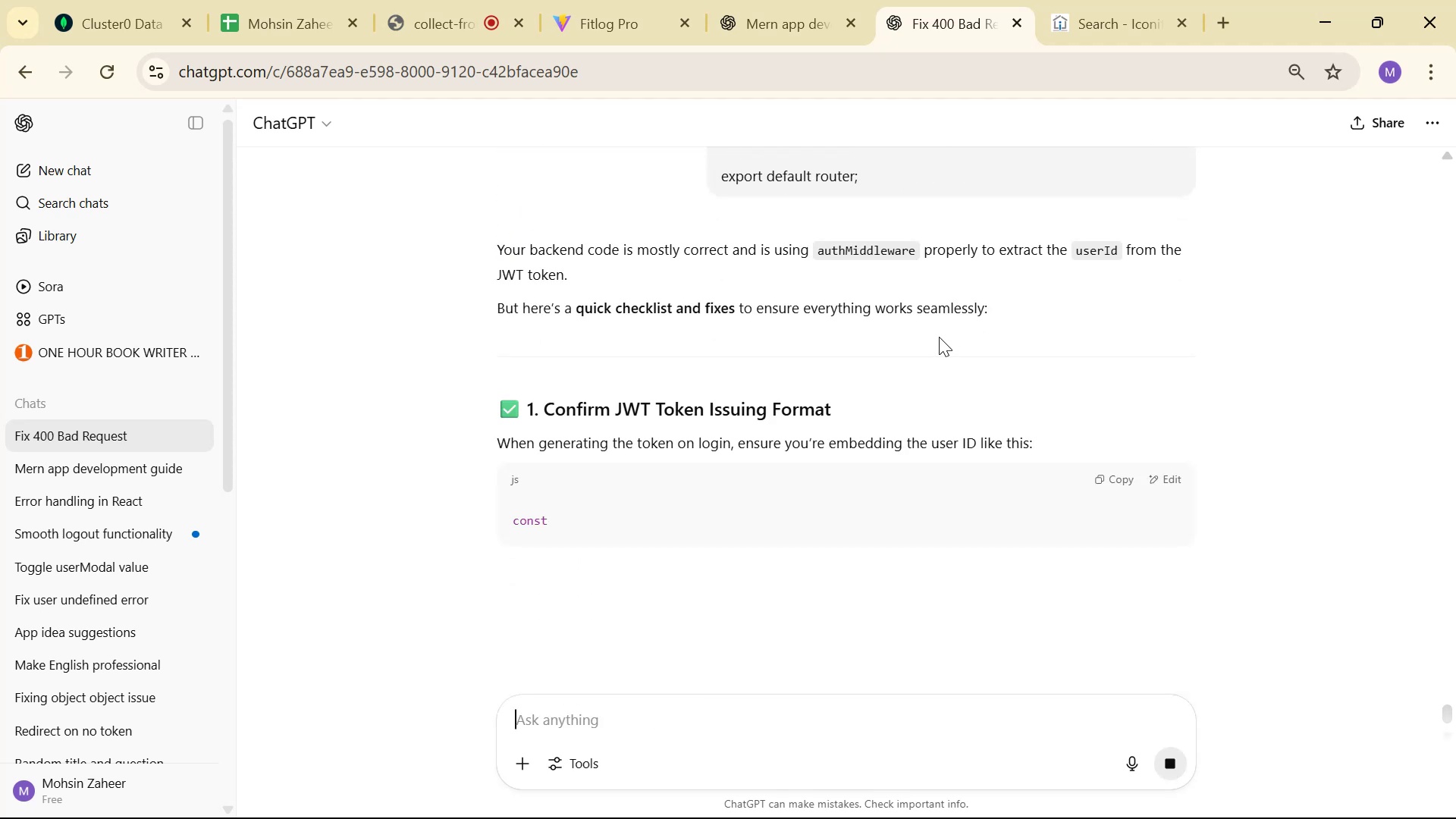 
scroll: coordinate [988, 310], scroll_direction: down, amount: 3.0
 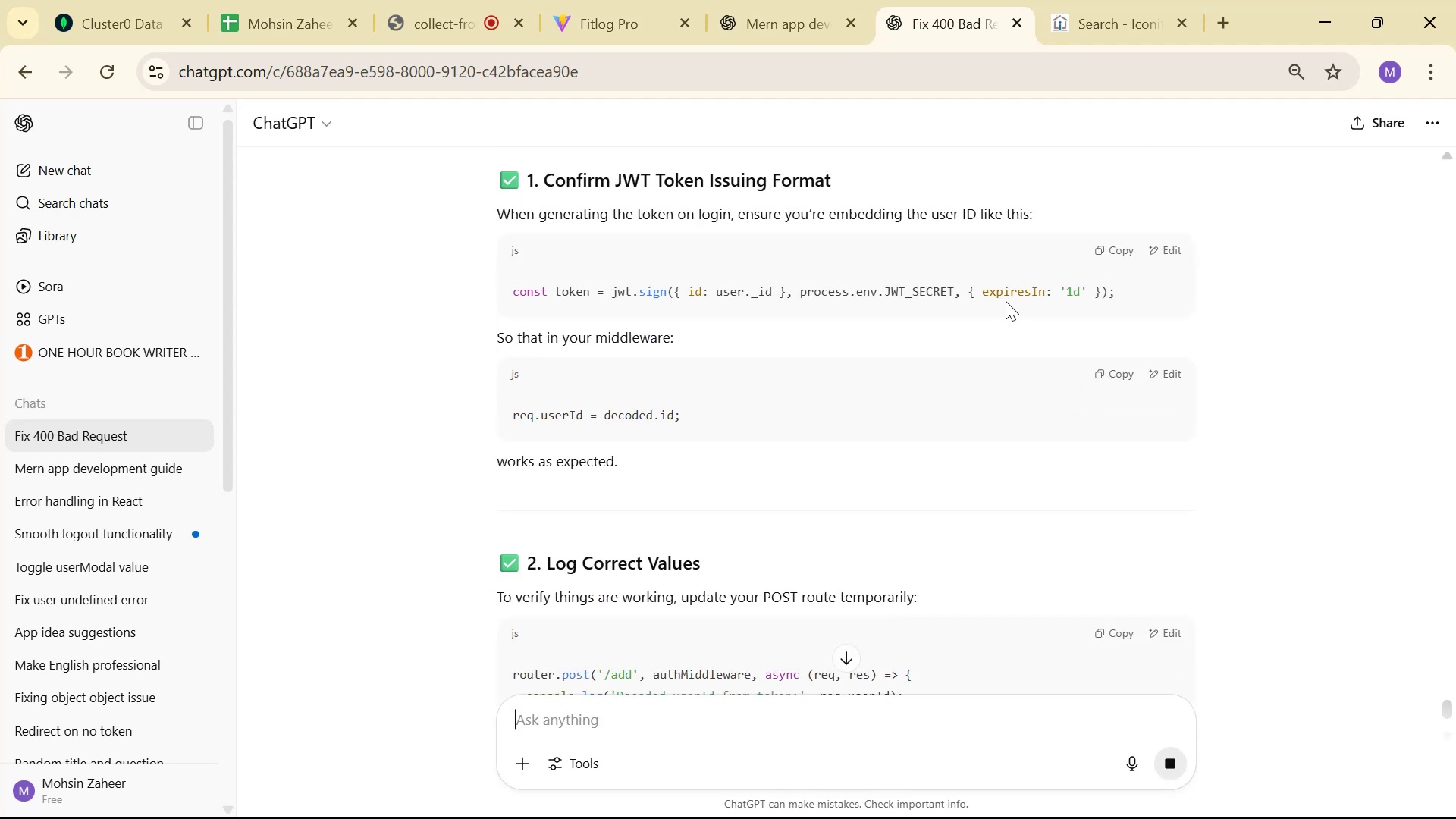 
wait(5.34)
 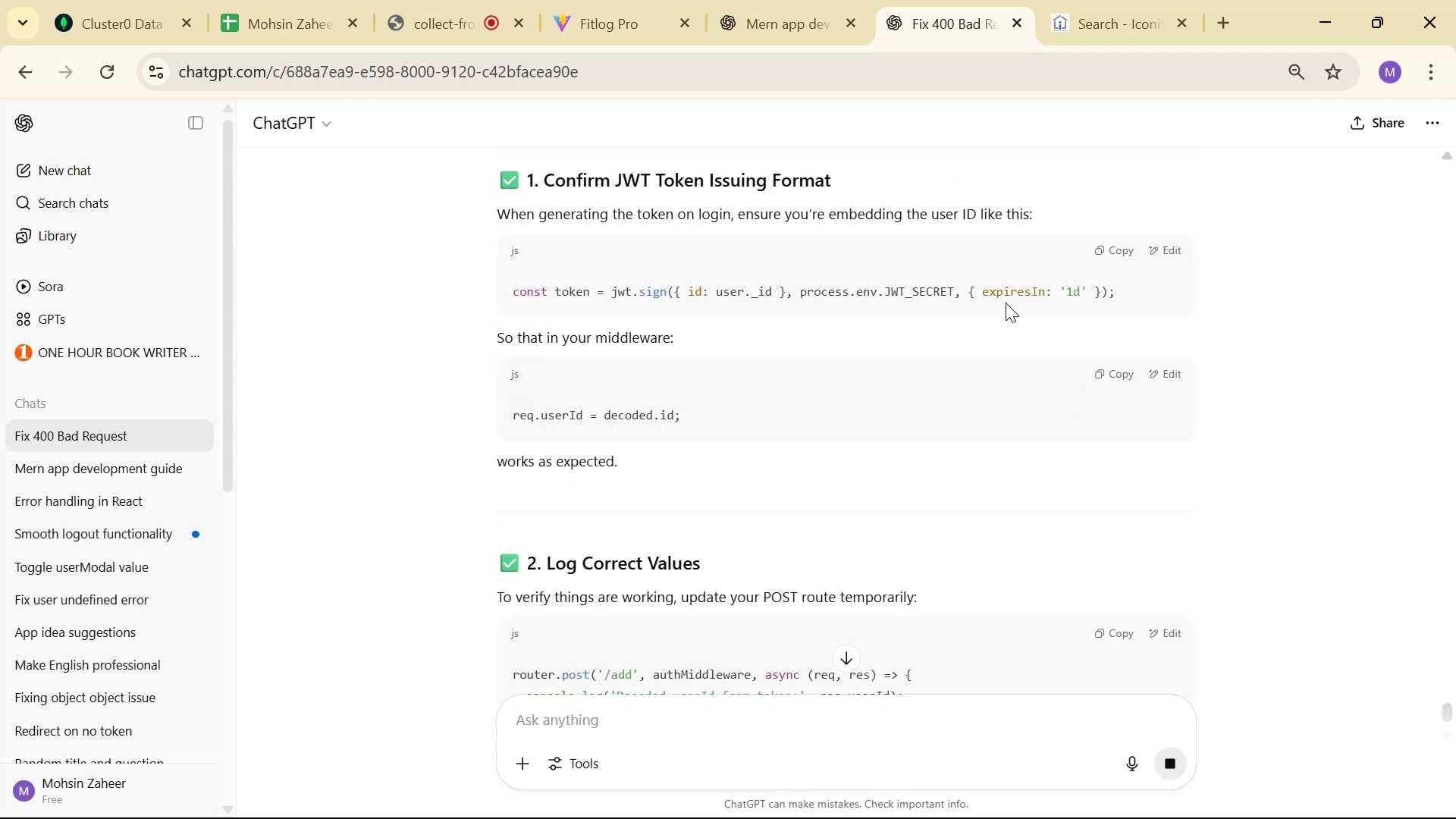 
scroll: coordinate [1030, 283], scroll_direction: down, amount: 15.0
 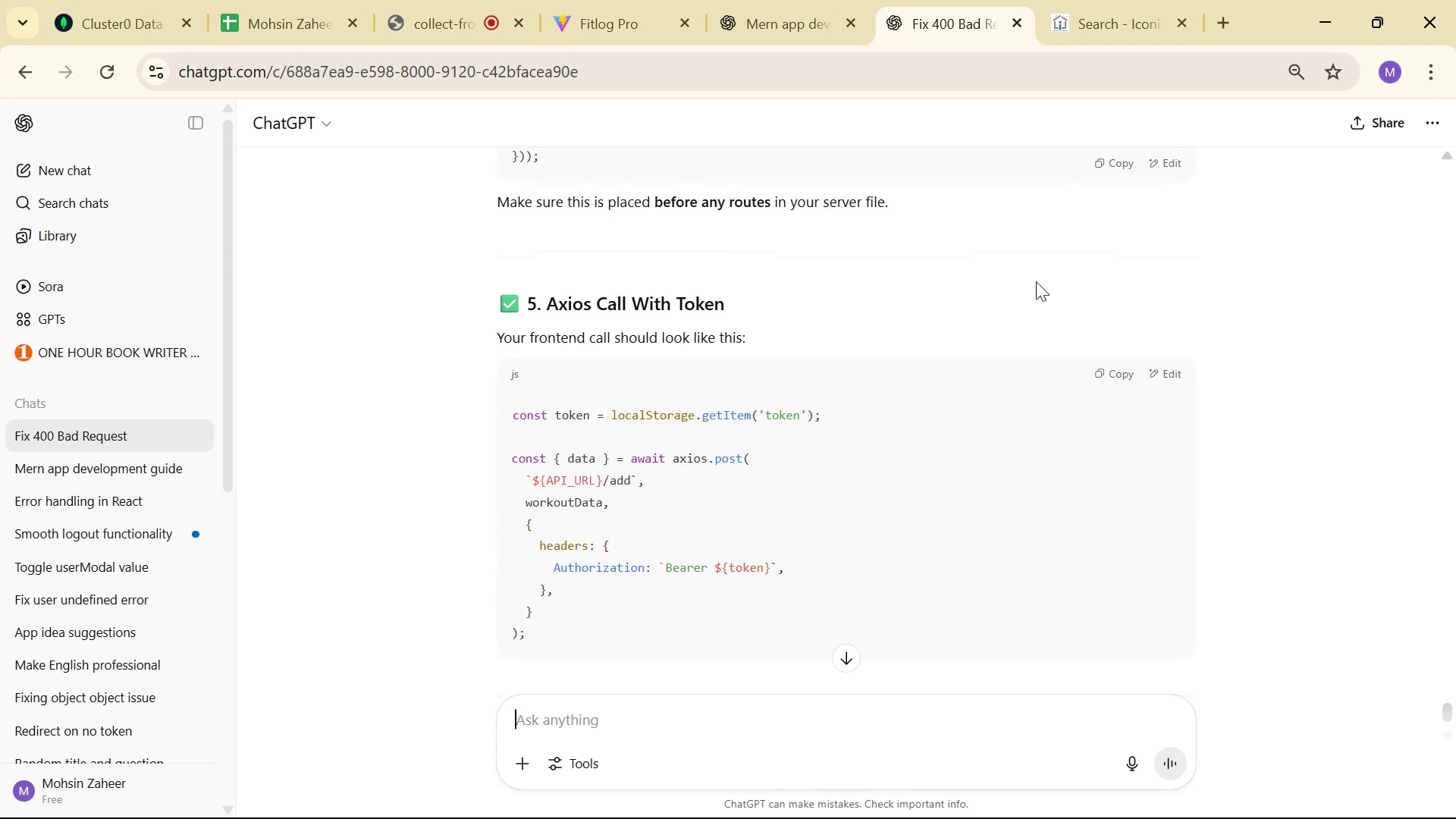 
scroll: coordinate [1062, 288], scroll_direction: down, amount: 6.0
 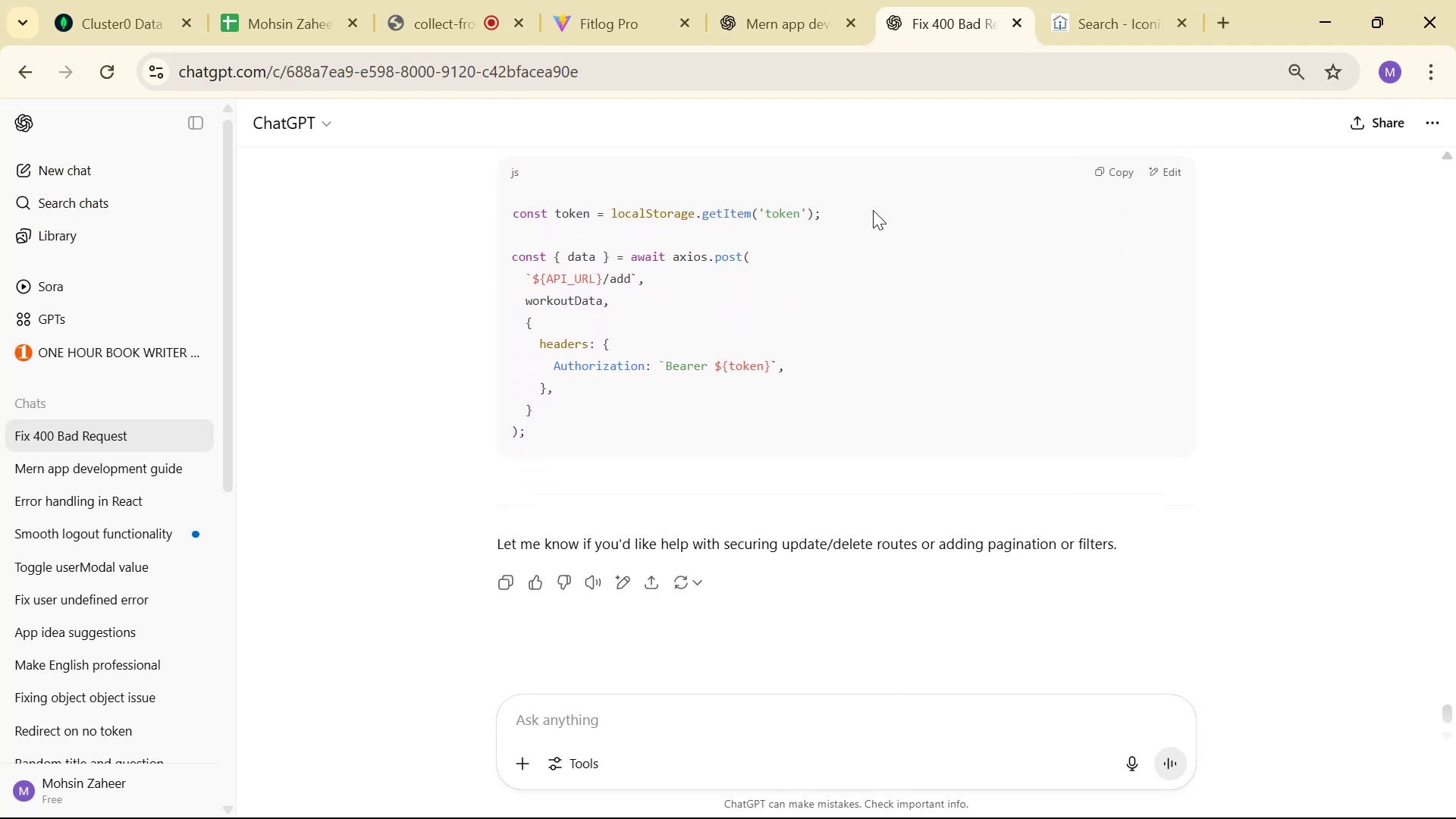 
left_click([552, 0])
 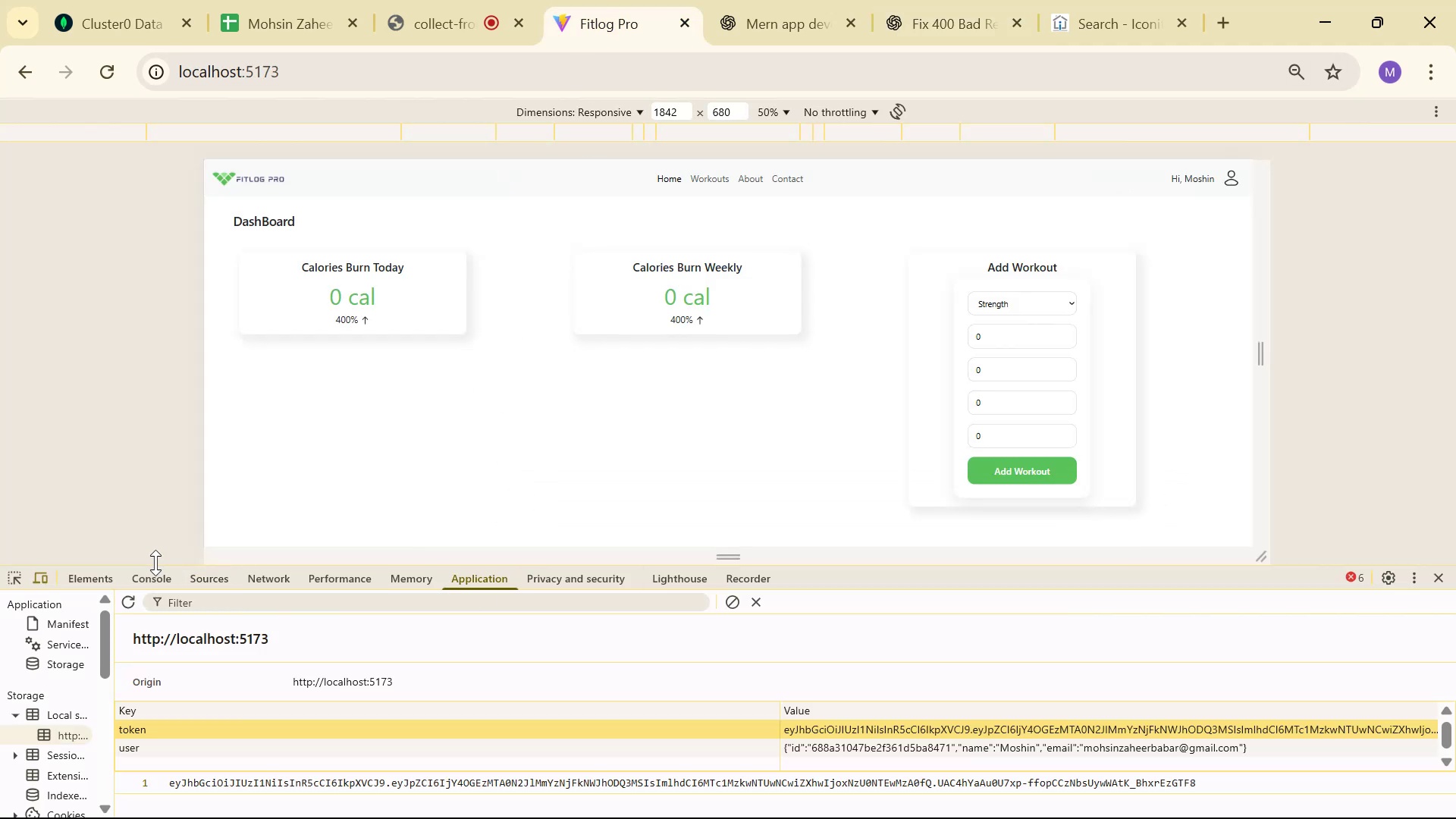 
double_click([155, 579])
 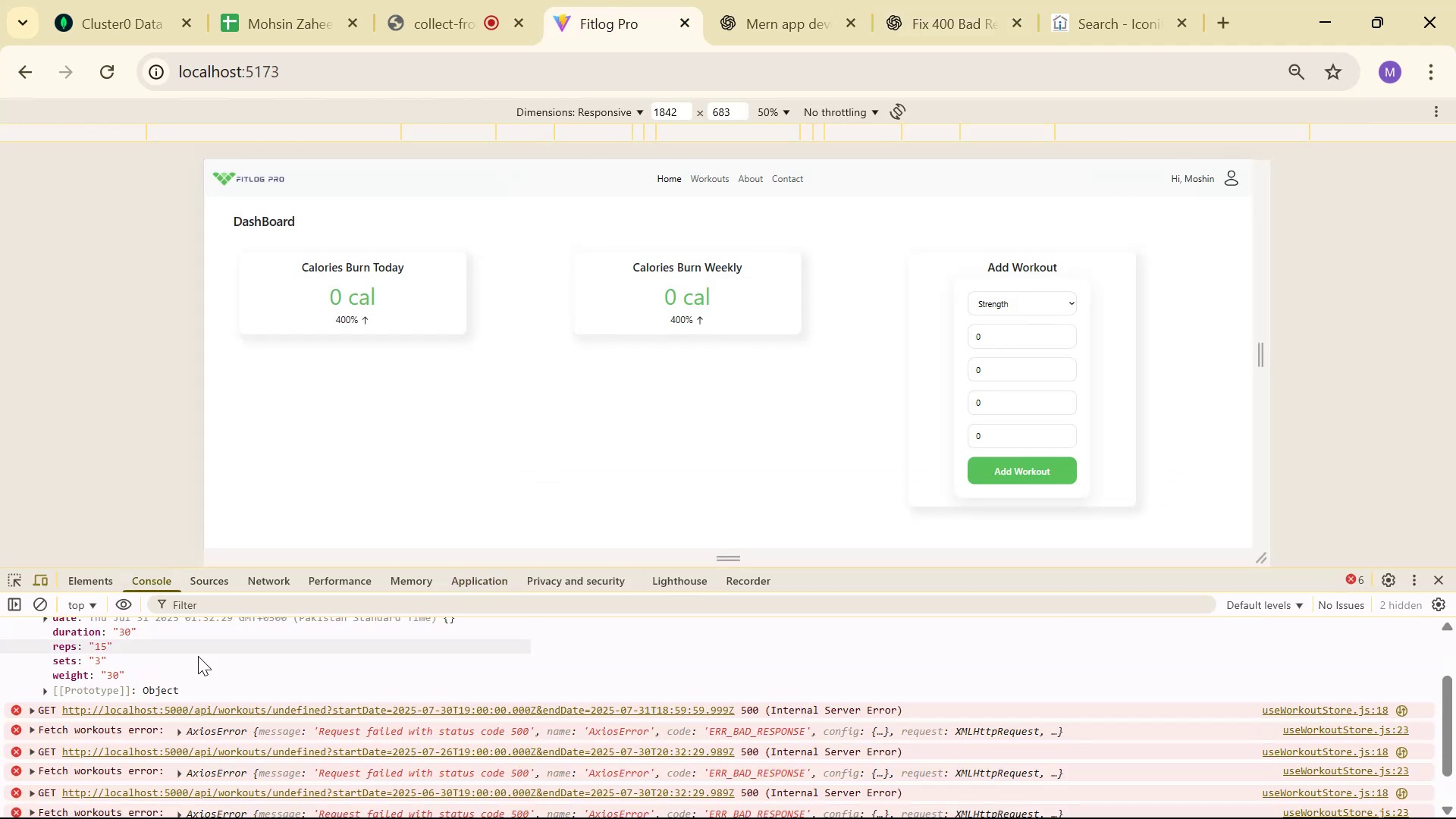 
scroll: coordinate [184, 711], scroll_direction: down, amount: 3.0
 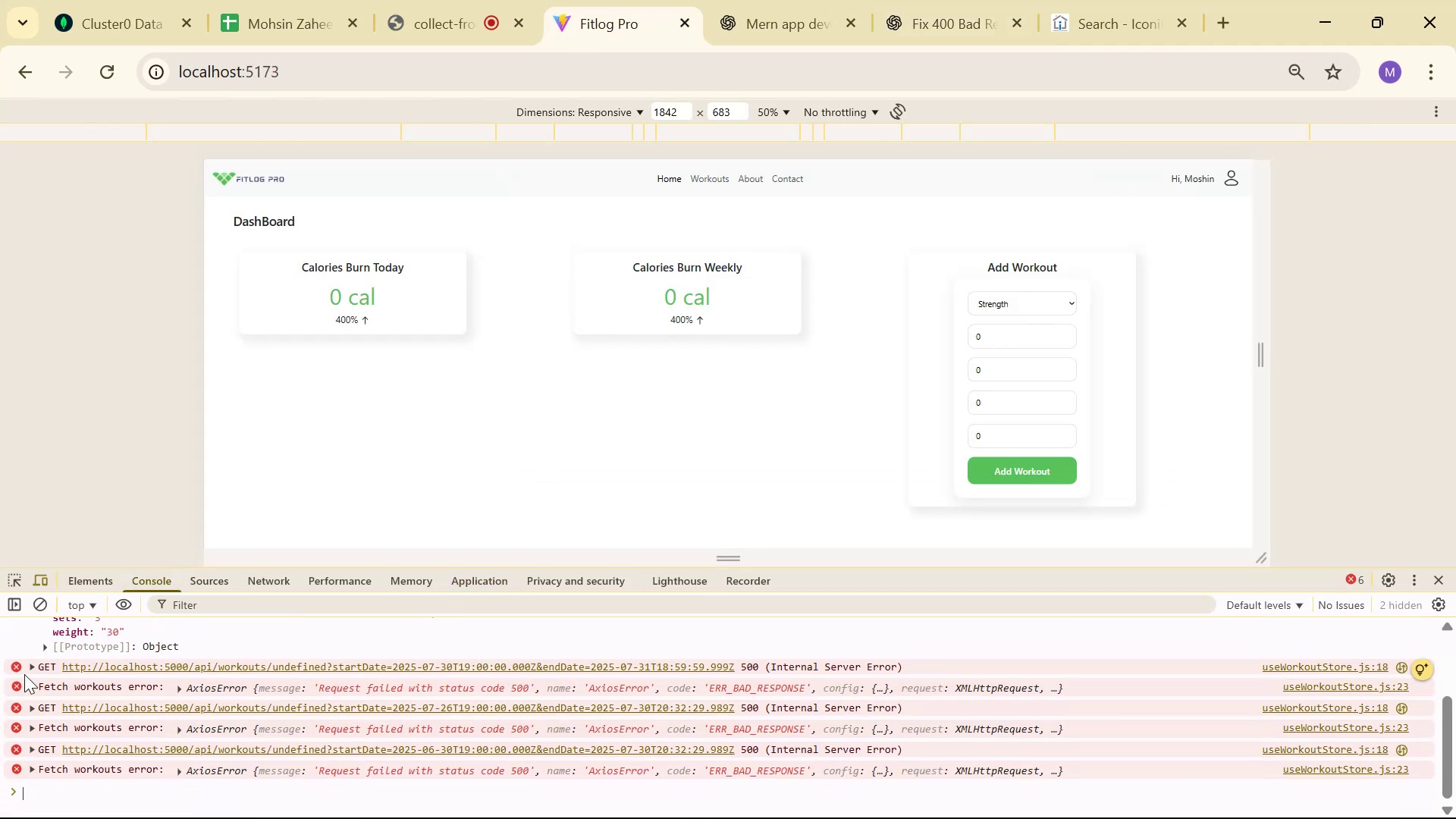 
left_click([30, 685])
 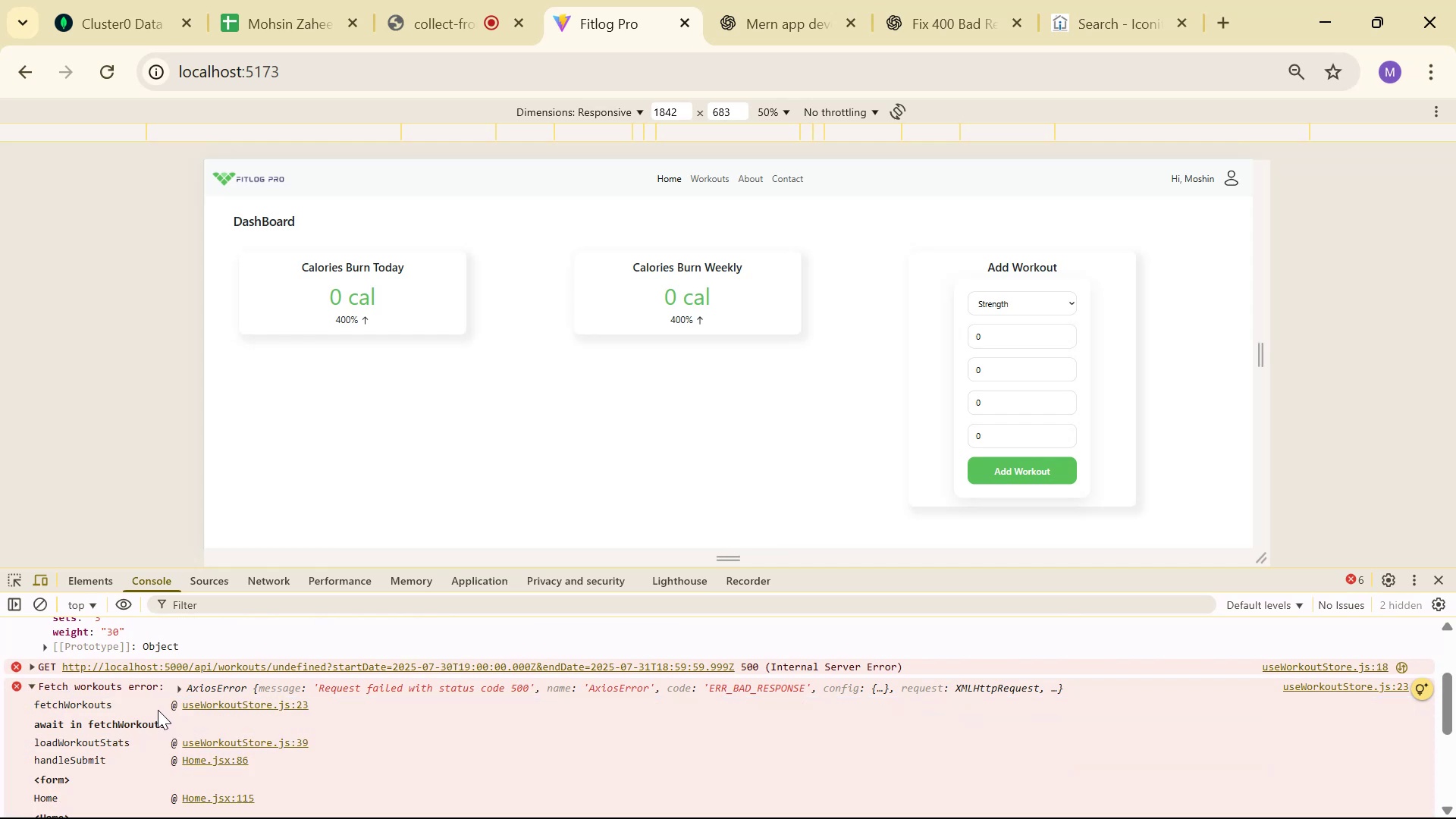 
scroll: coordinate [165, 701], scroll_direction: down, amount: 2.0
 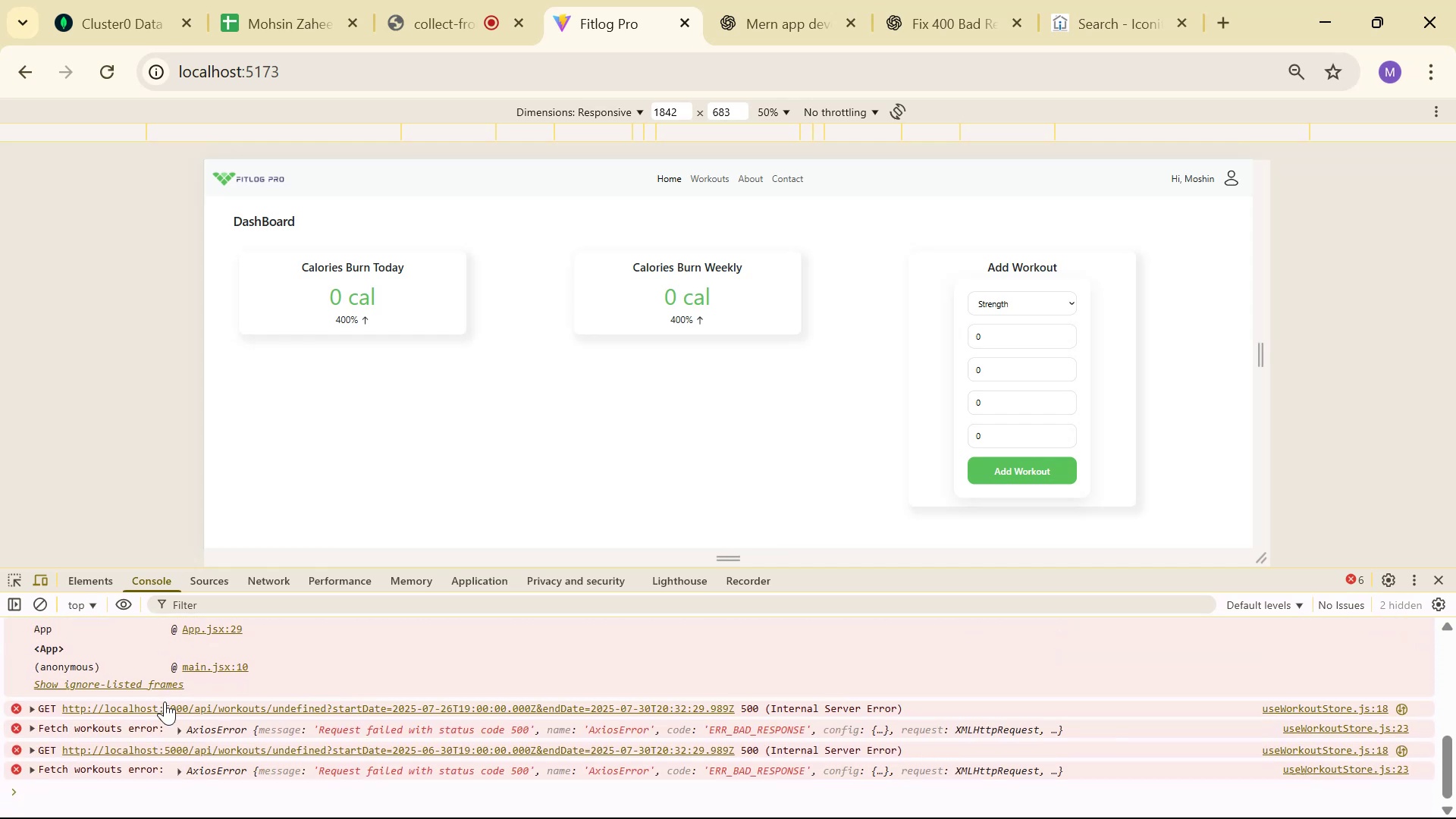 
scroll: coordinate [166, 701], scroll_direction: up, amount: 2.0
 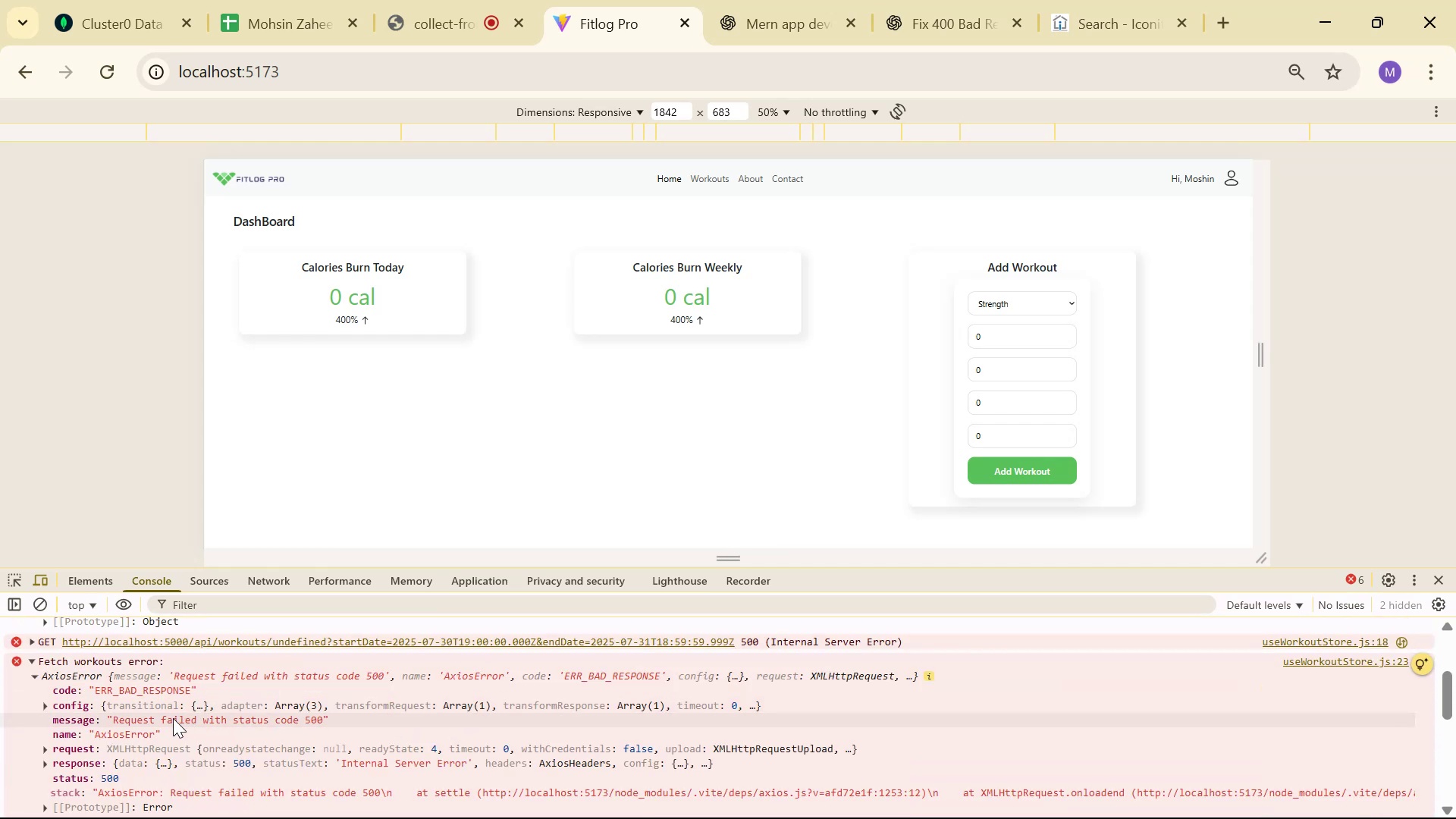 
wait(7.66)
 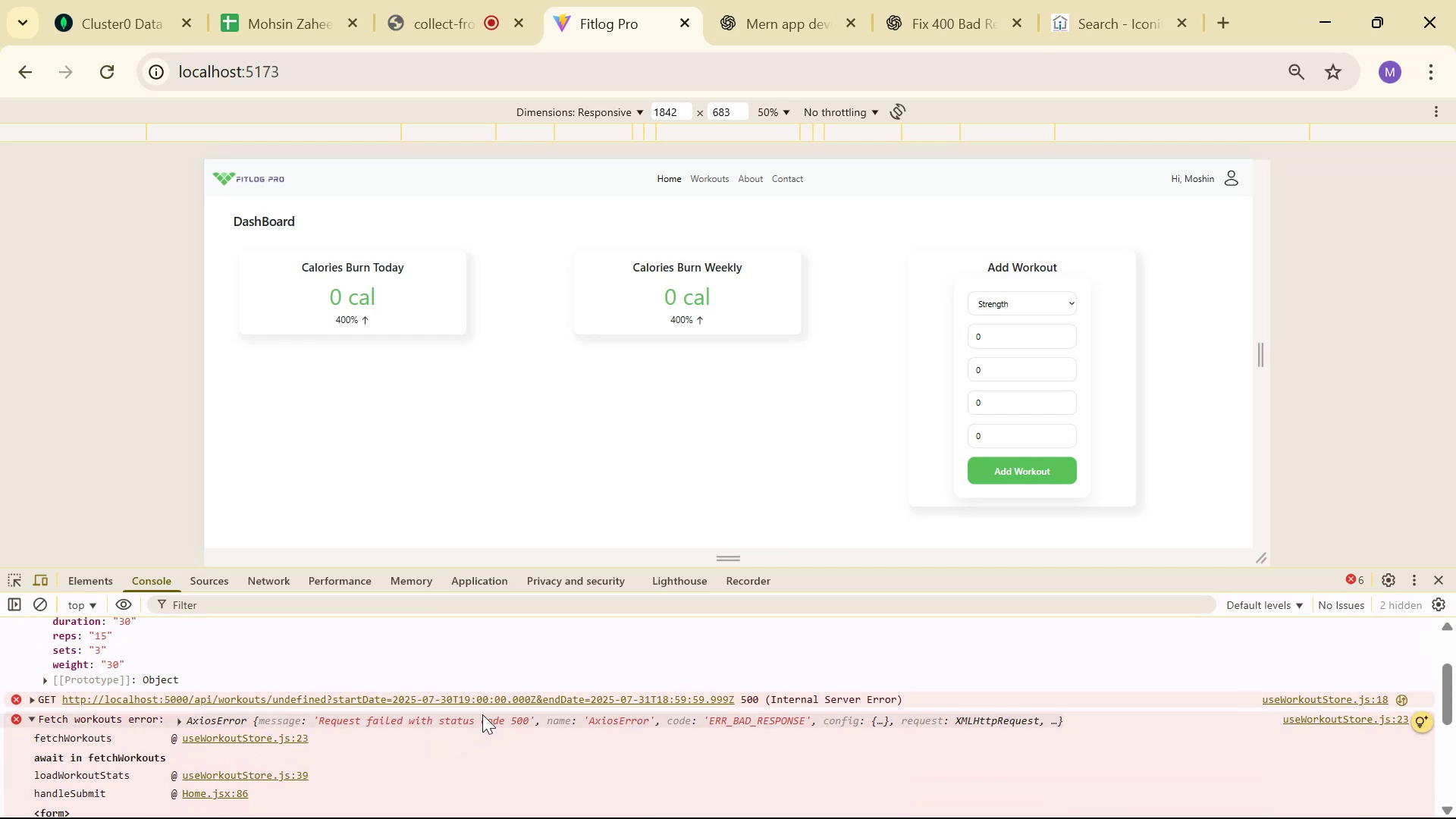 
scroll: coordinate [312, 692], scroll_direction: down, amount: 1.0
 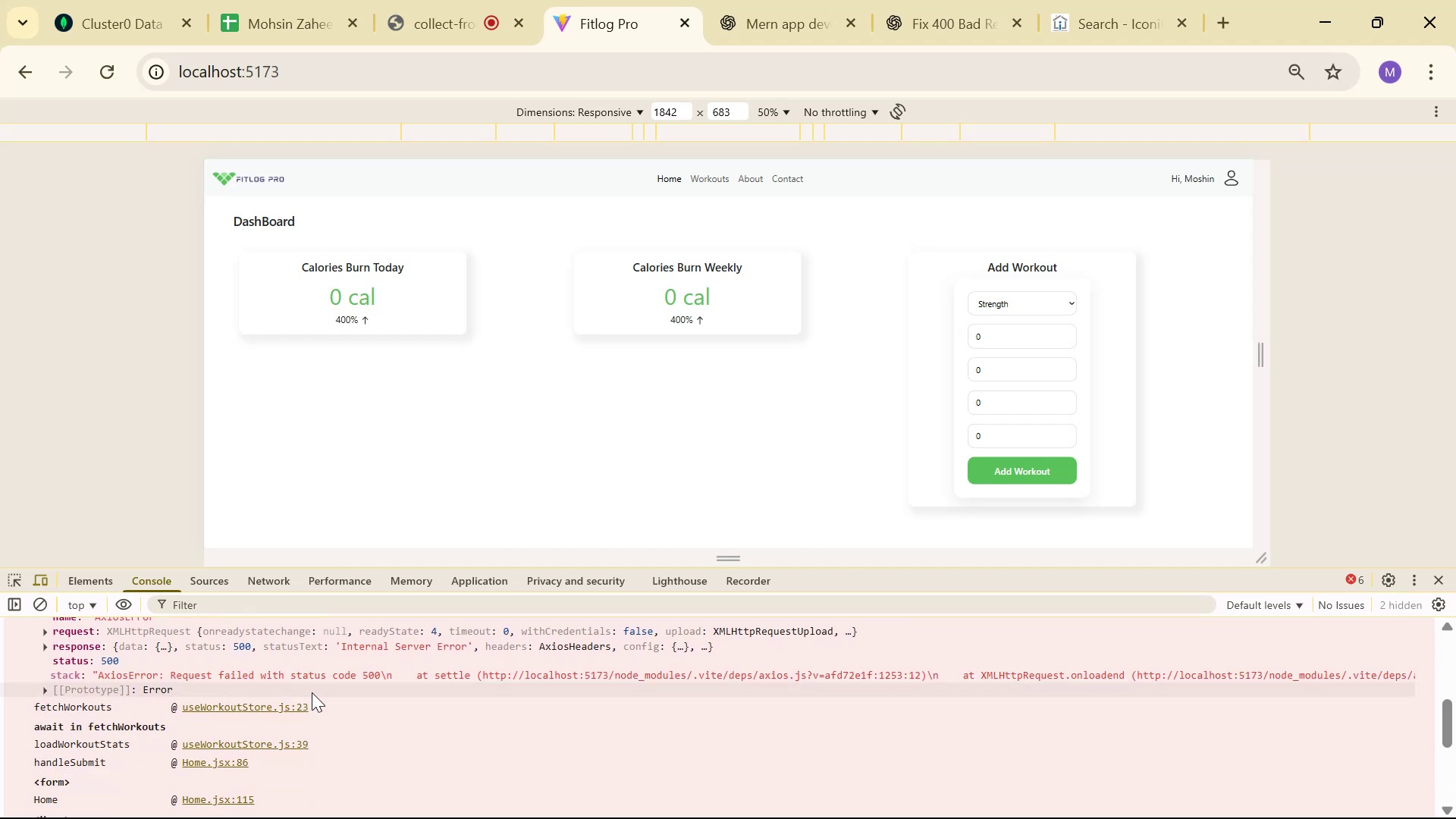 
scroll: coordinate [309, 692], scroll_direction: up, amount: 1.0
 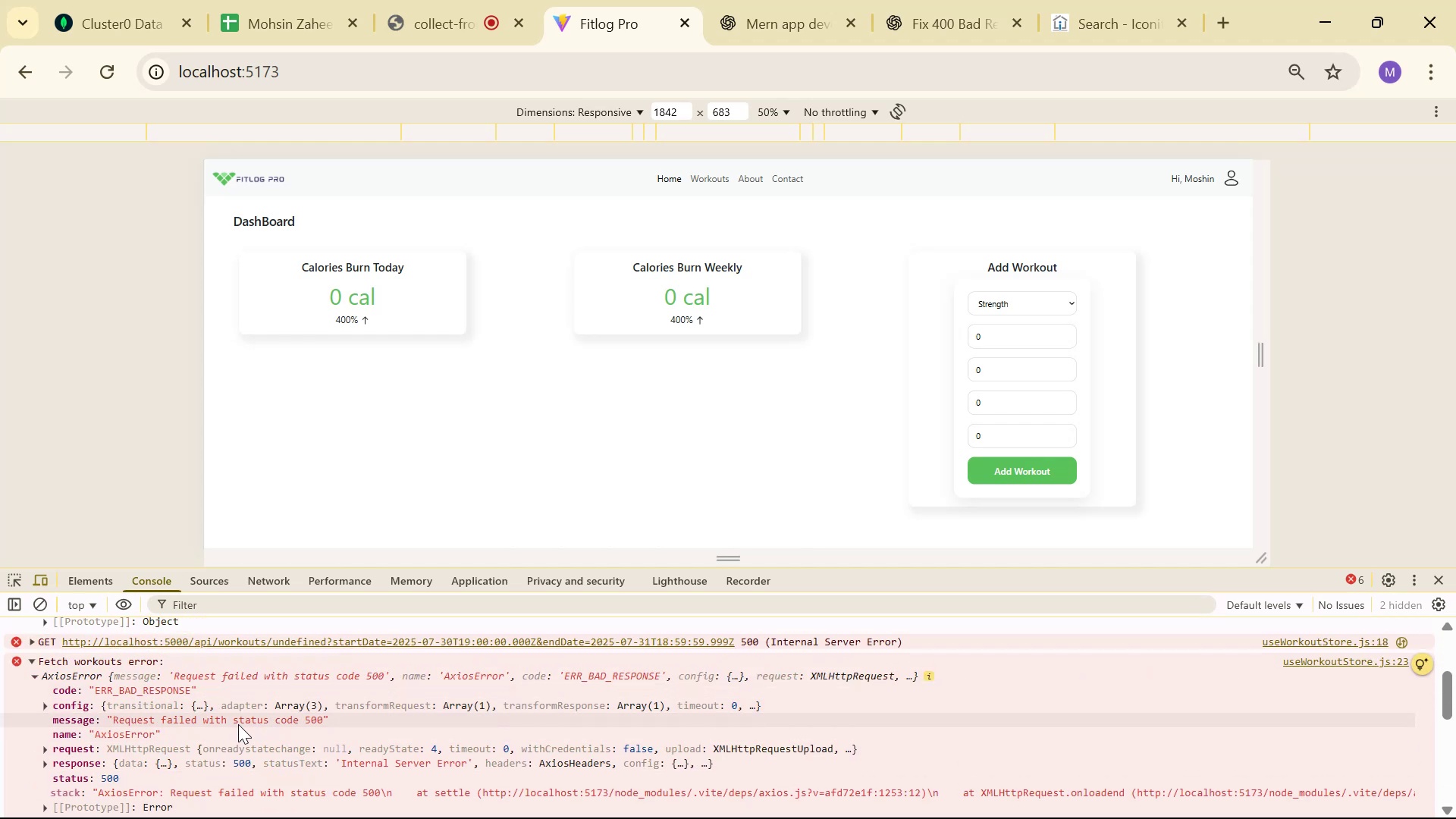 
scroll: coordinate [251, 726], scroll_direction: down, amount: 4.0
 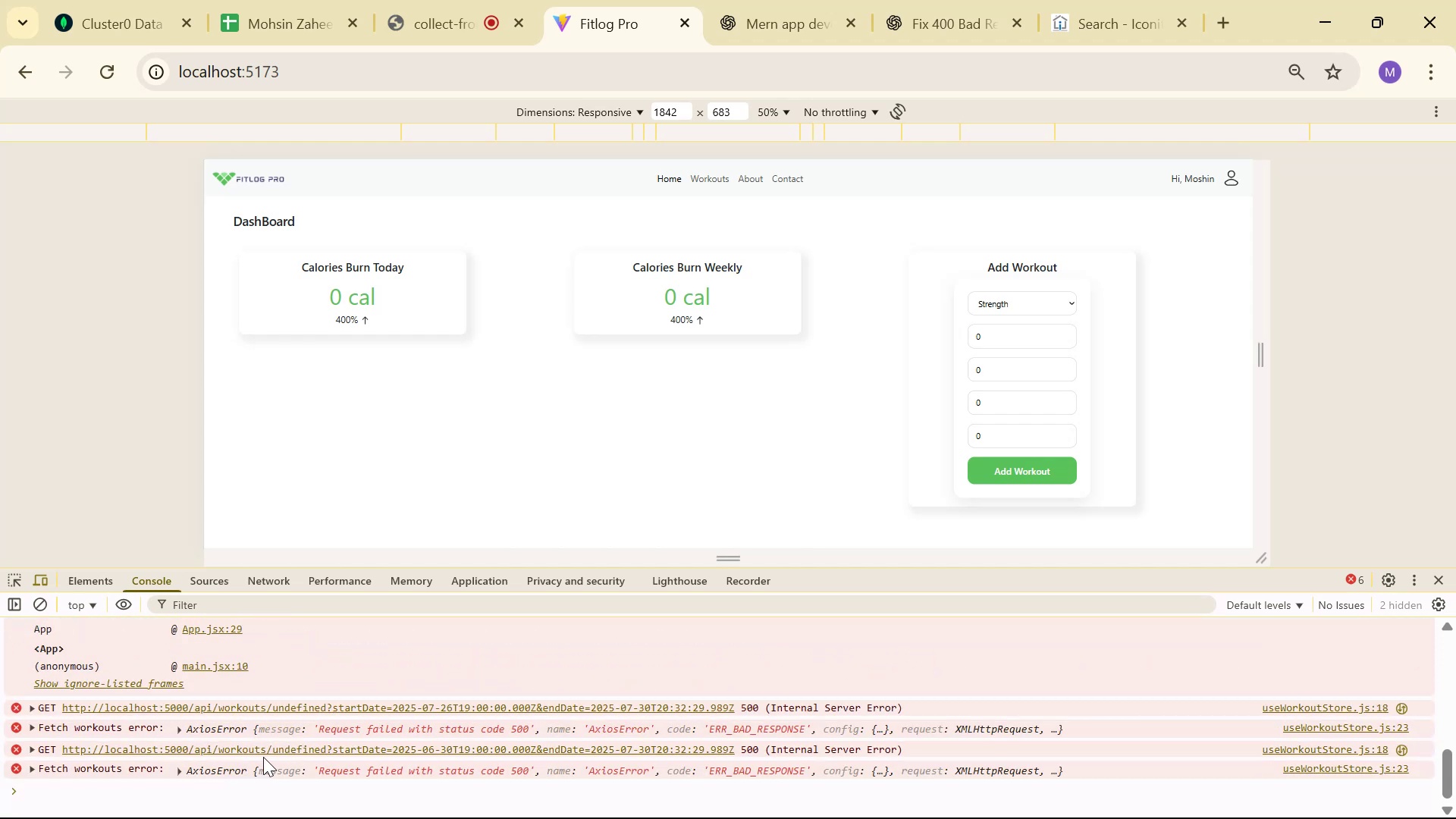 
key(Alt+Tab)
 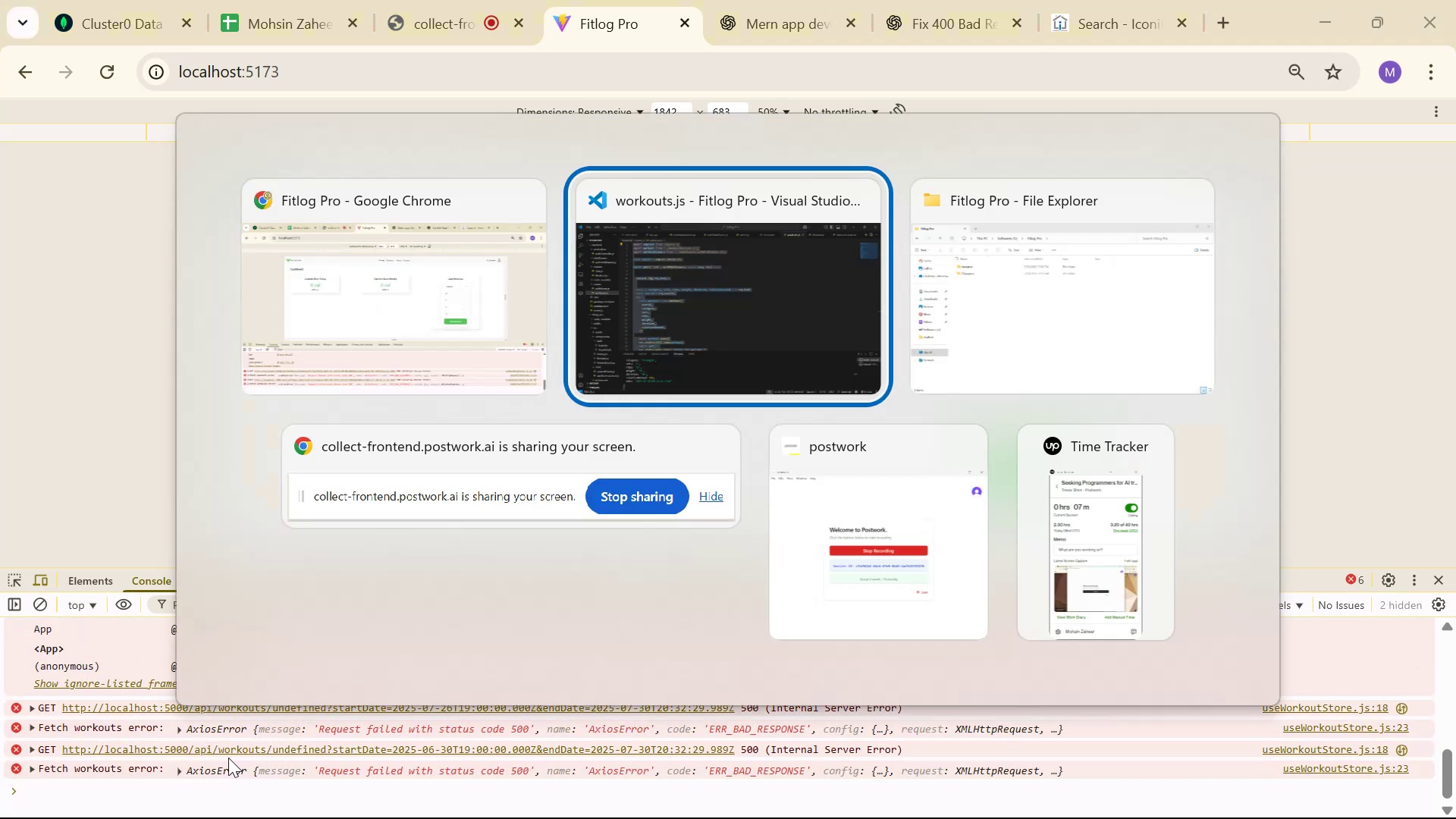 
key(Alt+Tab)
 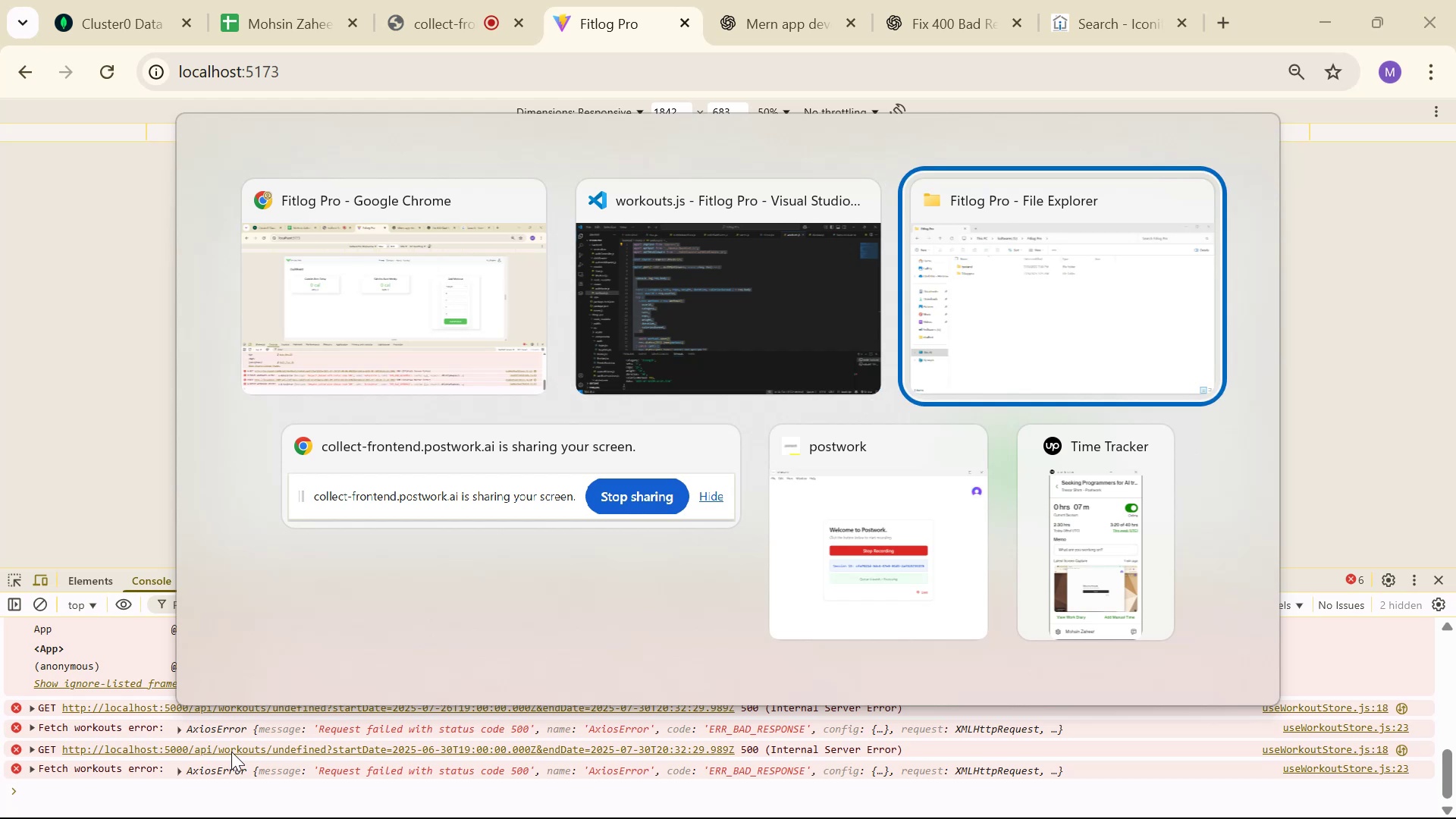 
key(Alt+Tab)
 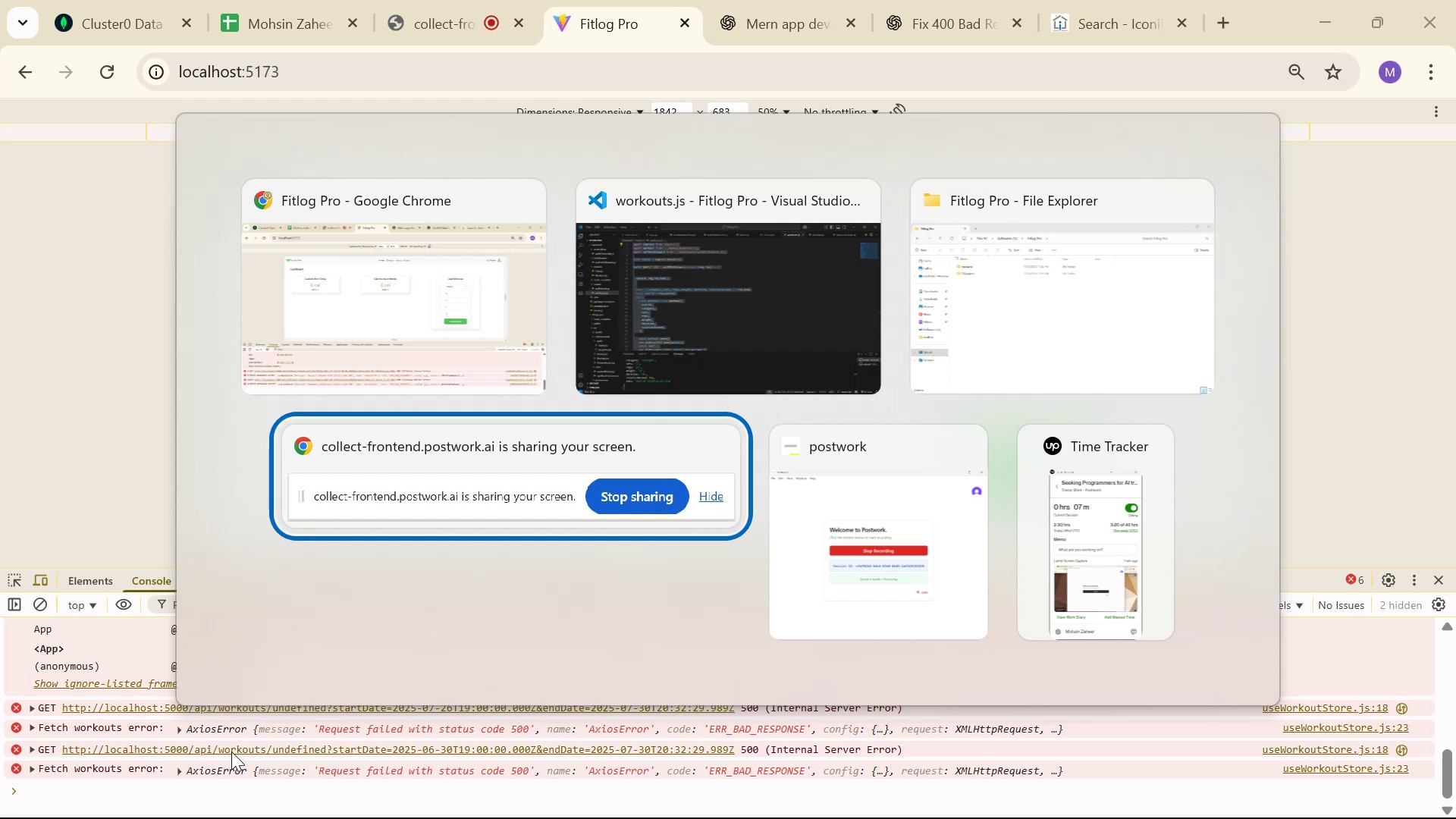 
key(Alt+Tab)
 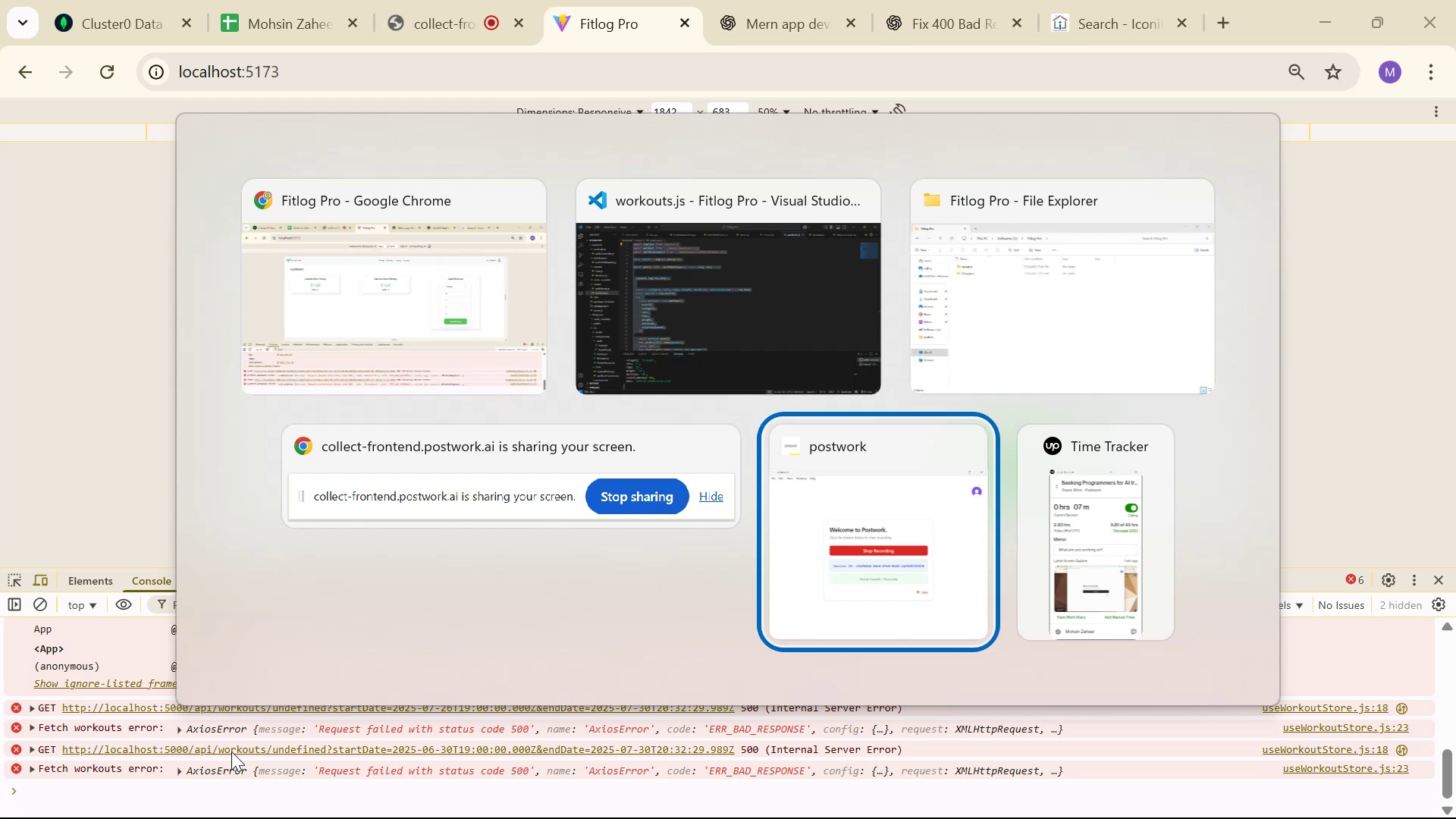 
key(Alt+Tab)
 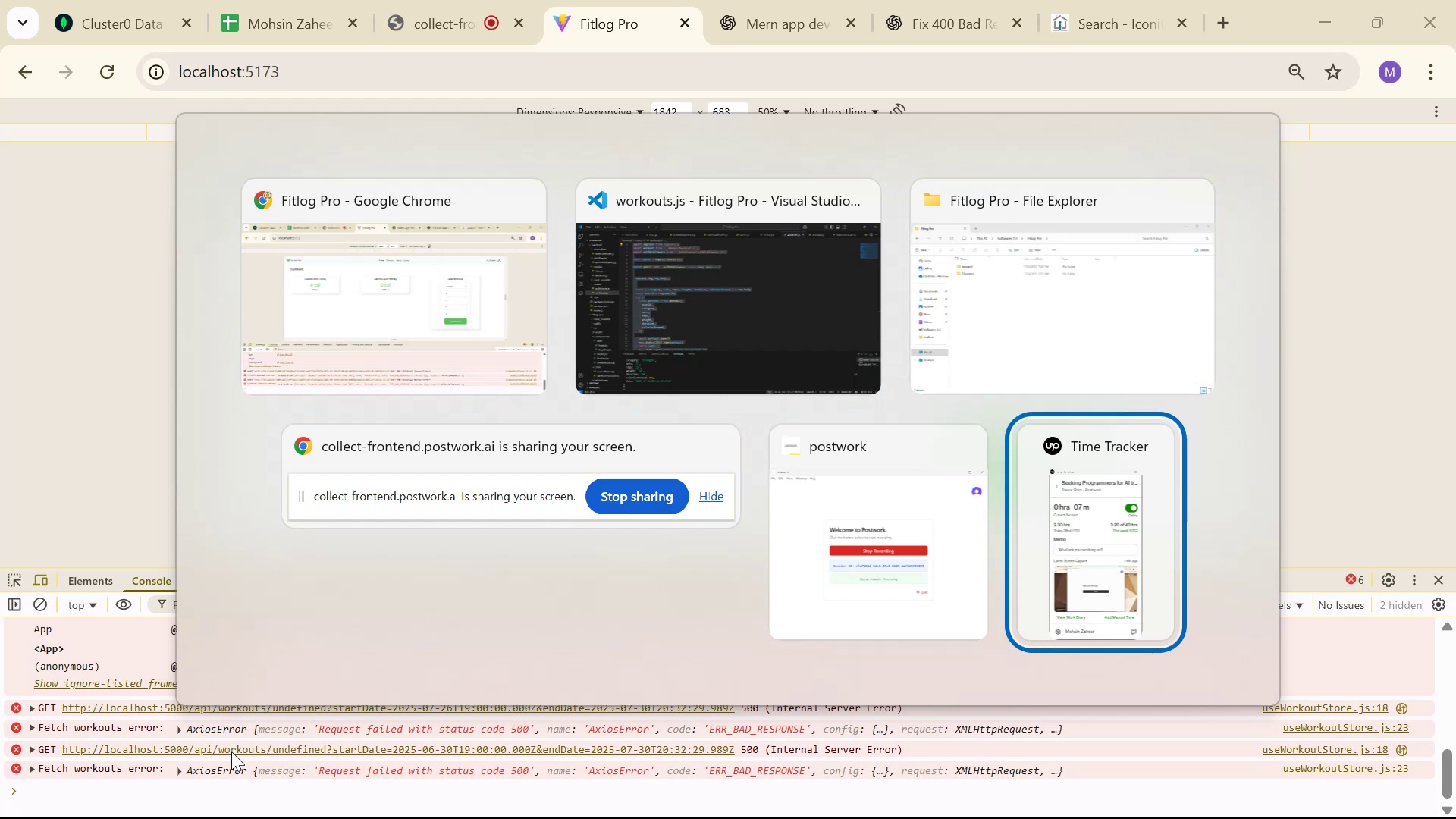 
key(Alt+Tab)
 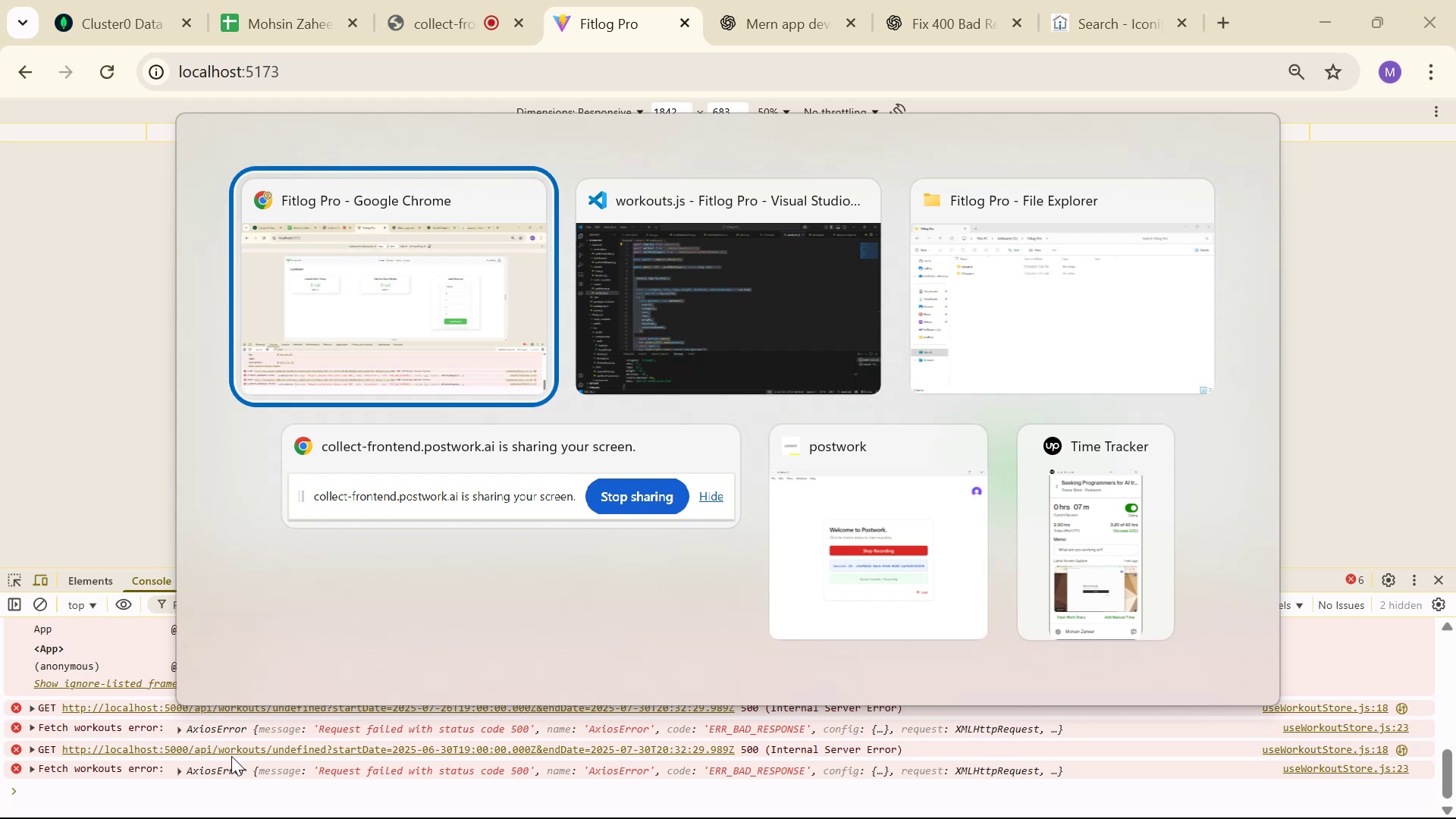 
key(Alt+Tab)
 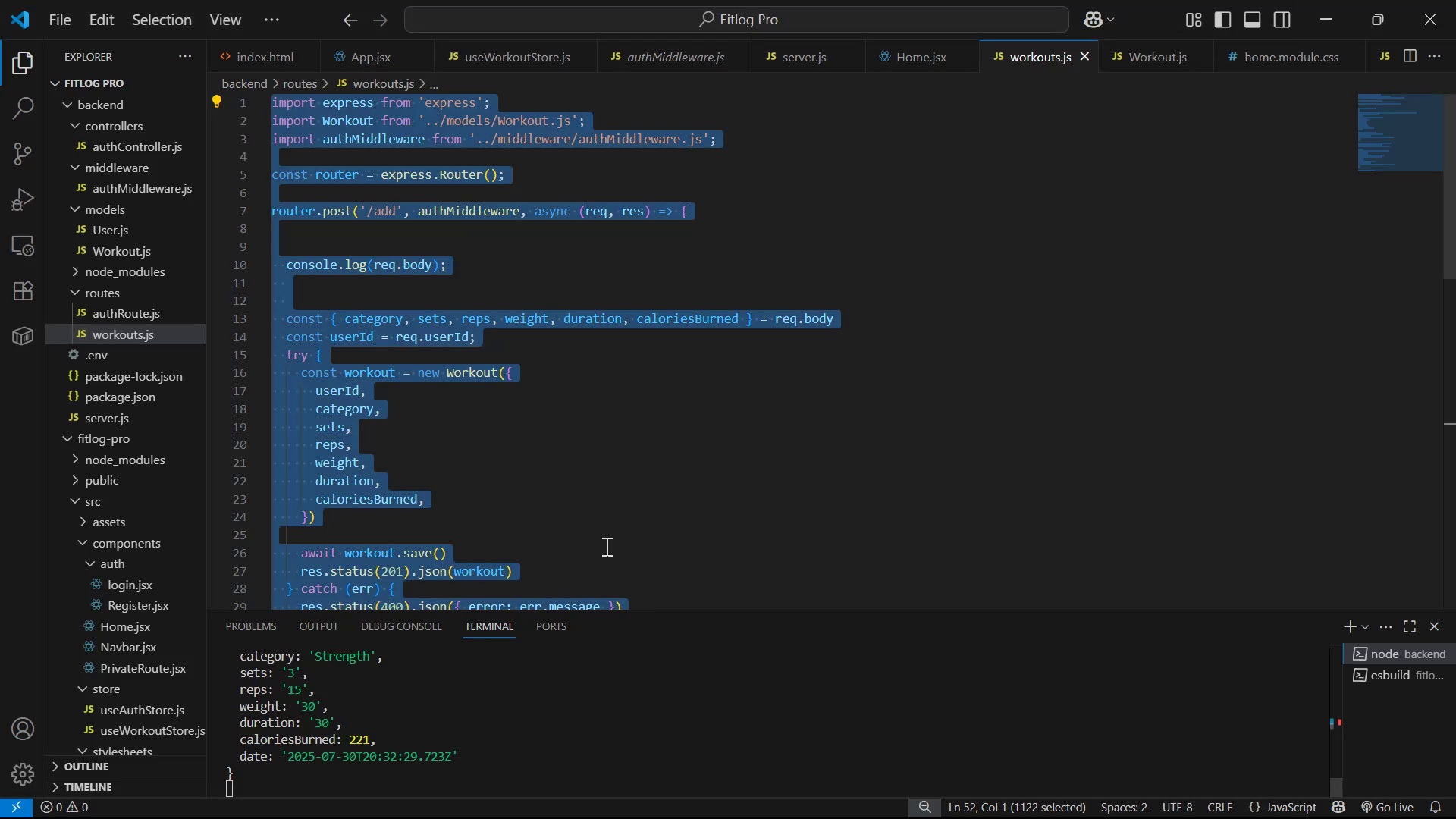 
left_click([620, 533])
 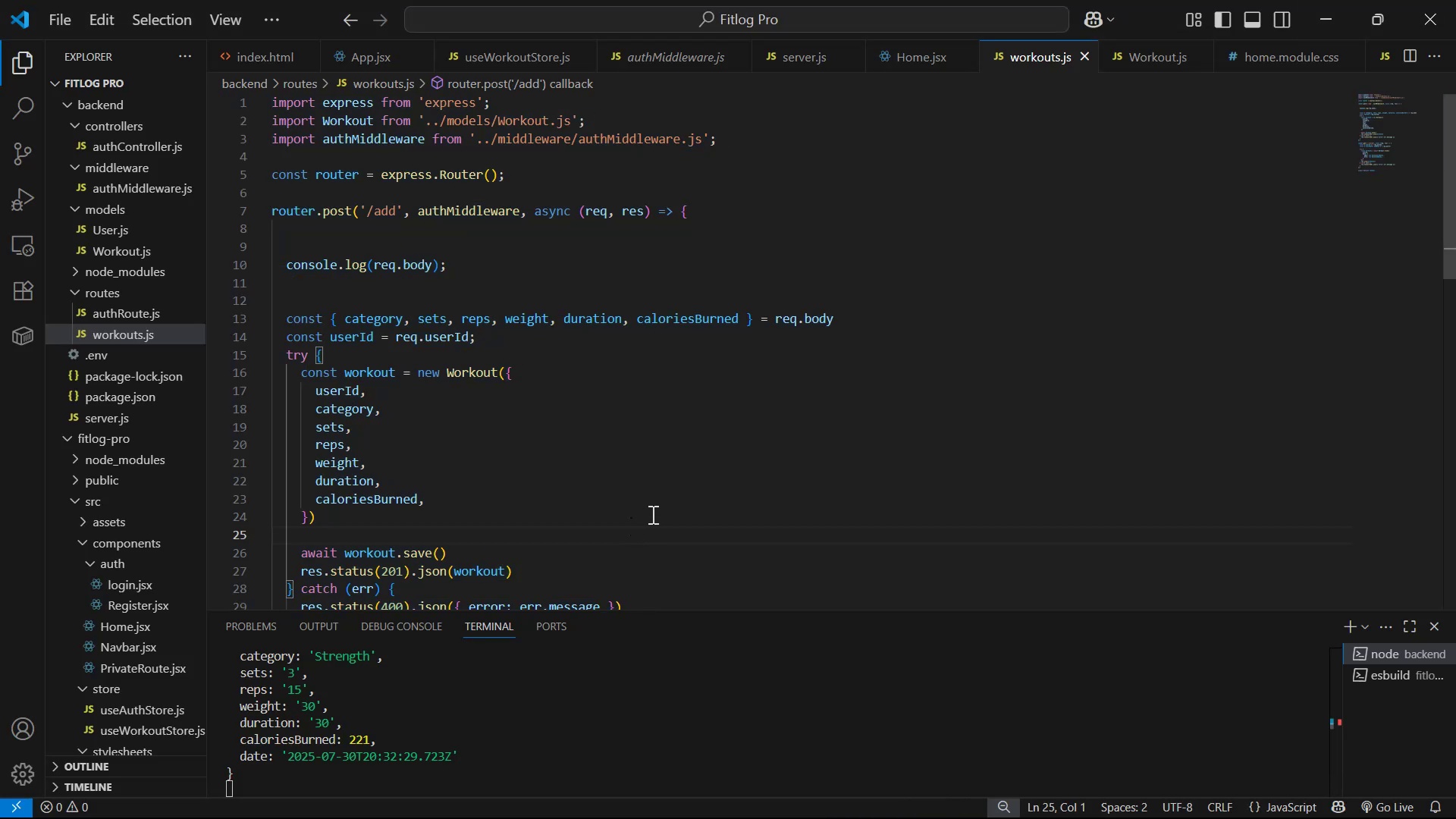 
scroll: coordinate [650, 509], scroll_direction: down, amount: 5.0
 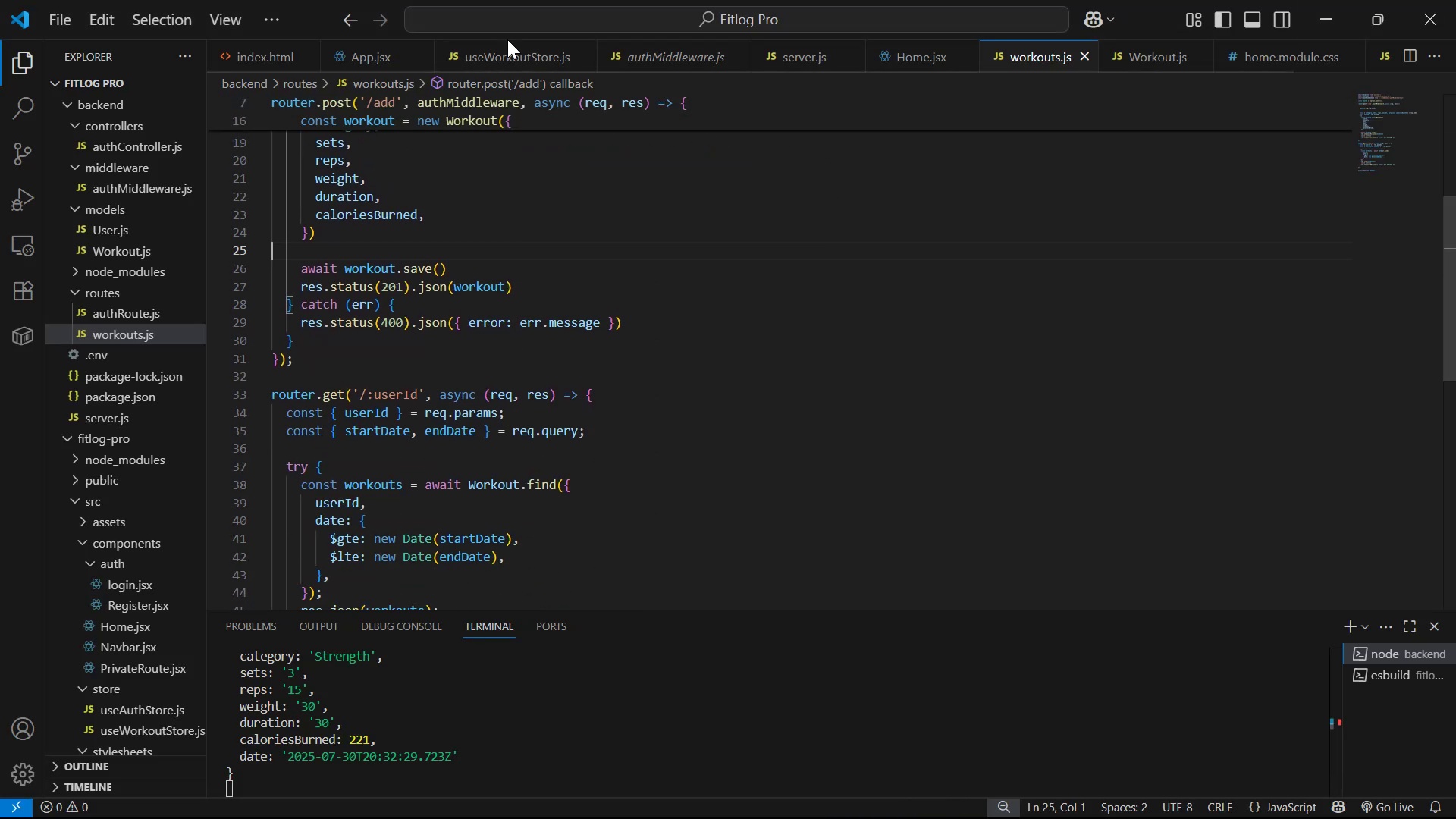 
double_click([509, 53])
 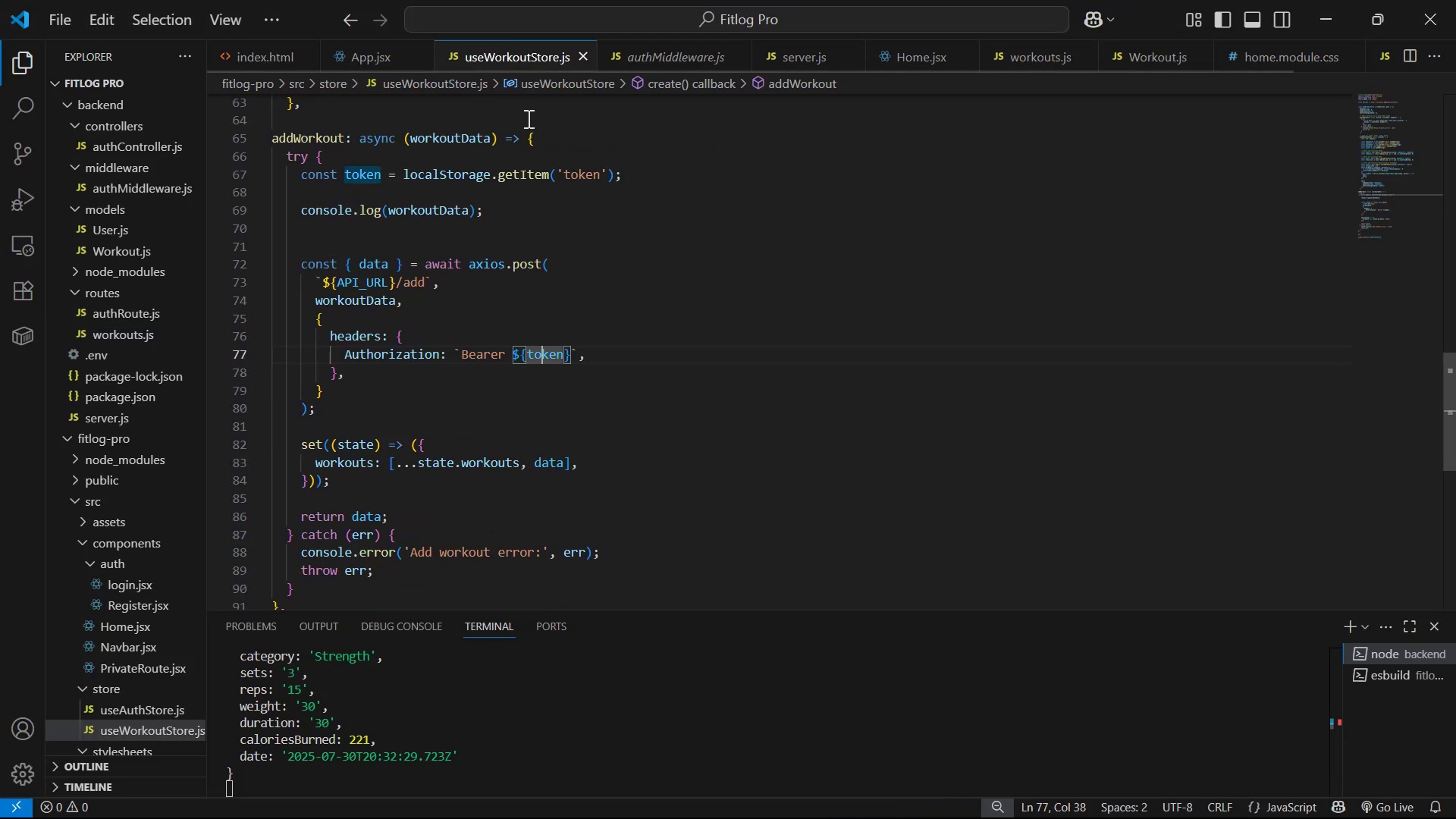 
scroll: coordinate [586, 259], scroll_direction: down, amount: 3.0
 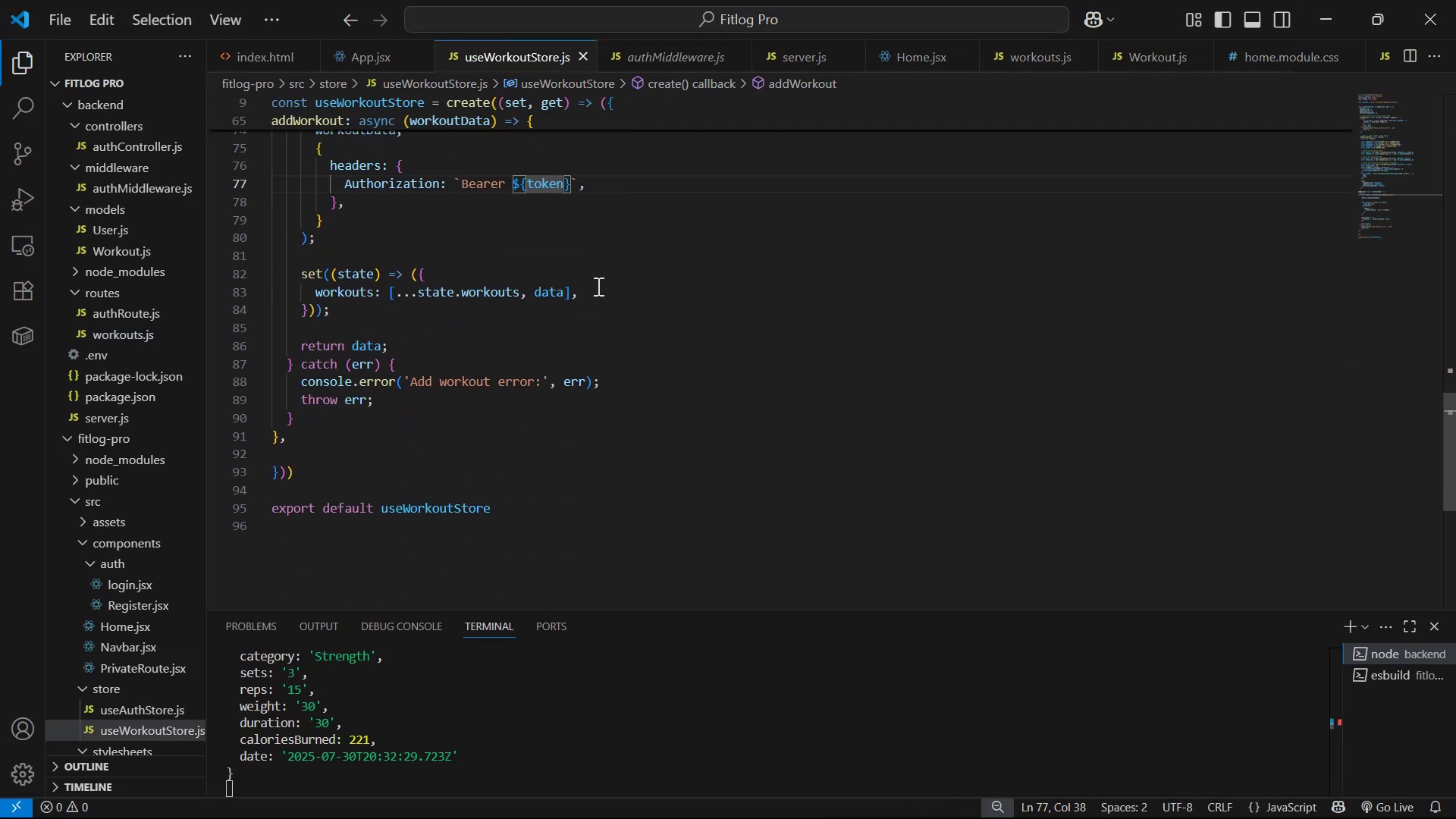 
scroll: coordinate [615, 310], scroll_direction: up, amount: 4.0
 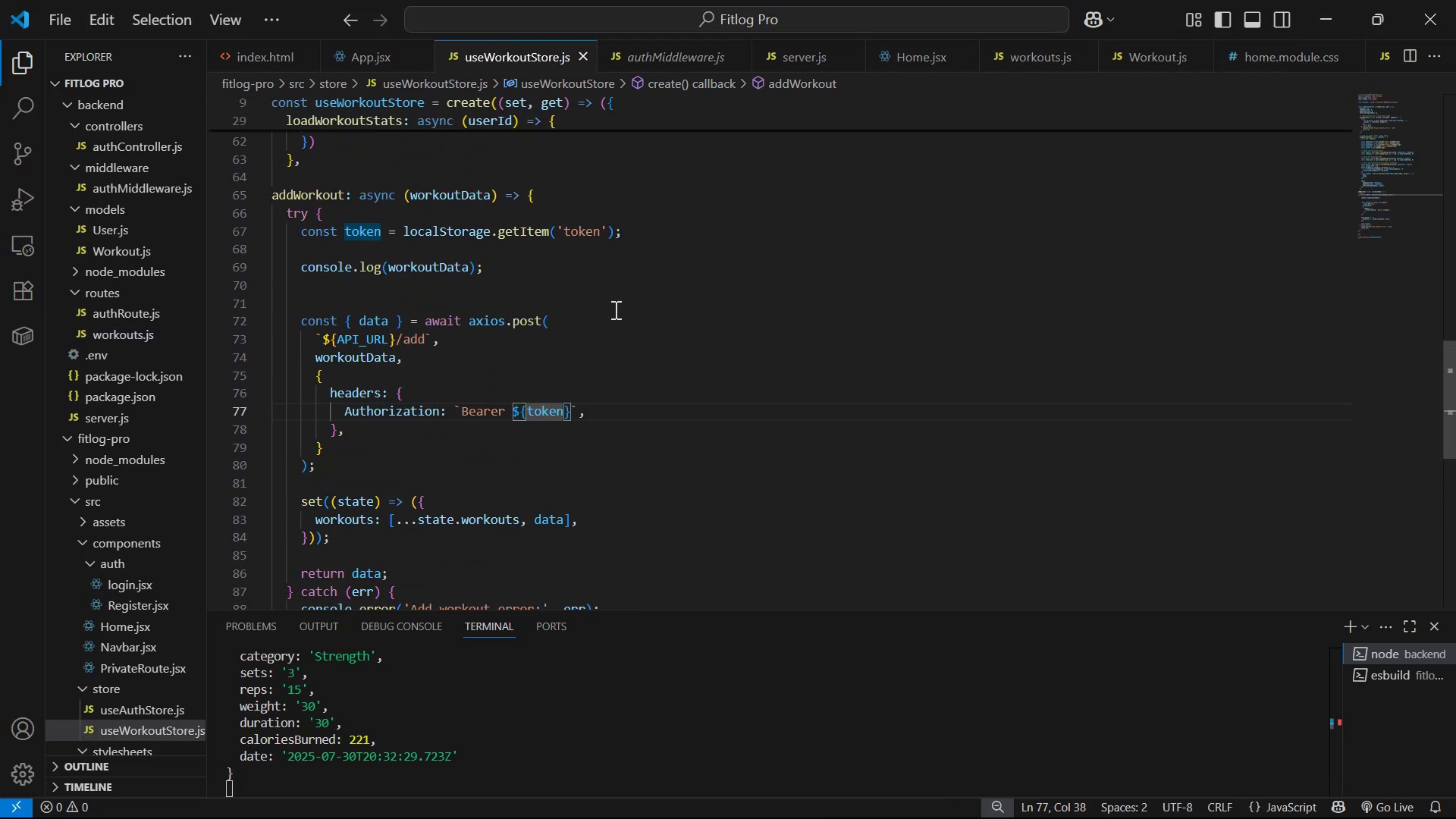 
scroll: coordinate [613, 306], scroll_direction: down, amount: 3.0
 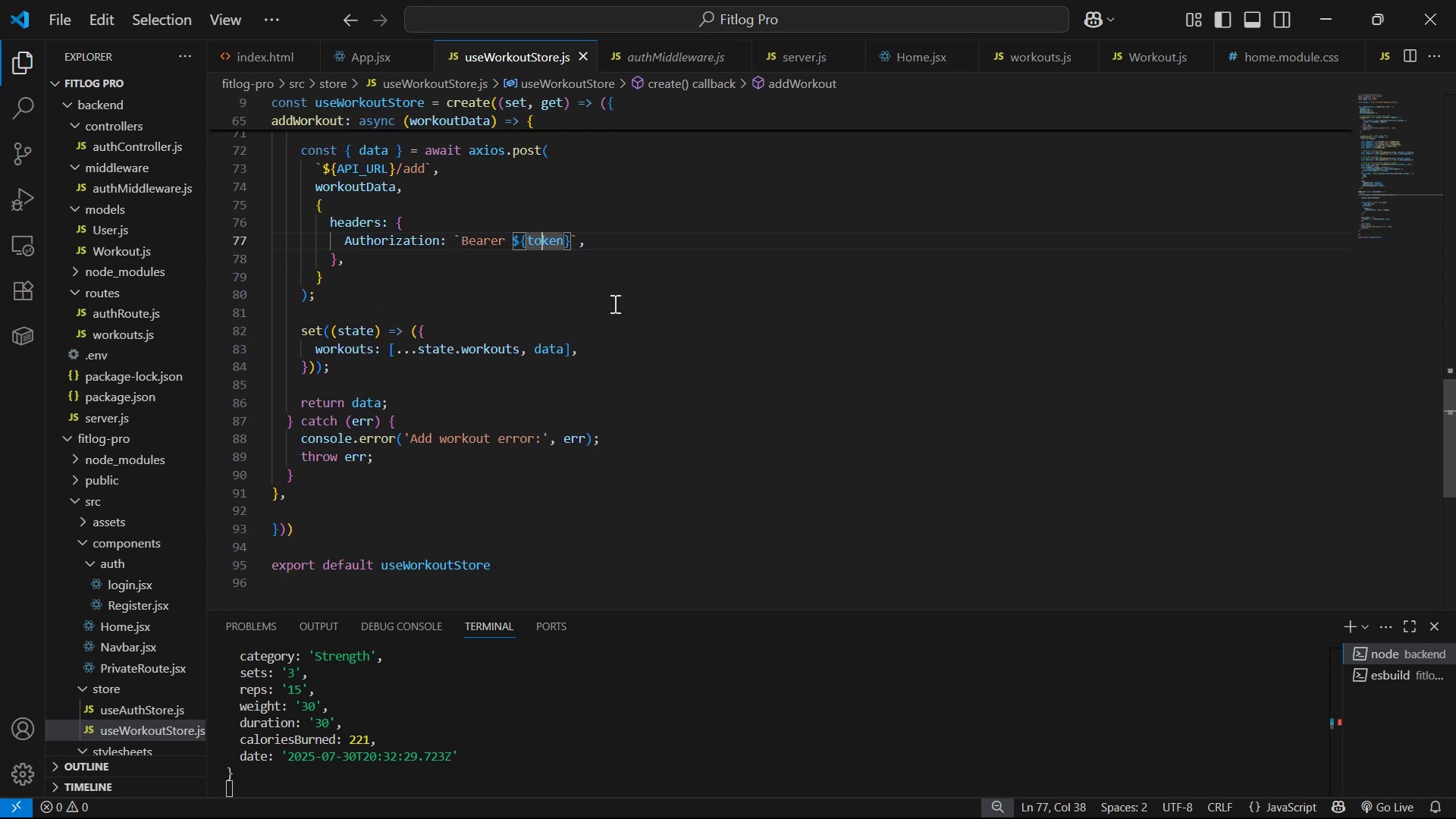 
scroll: coordinate [613, 300], scroll_direction: up, amount: 3.0
 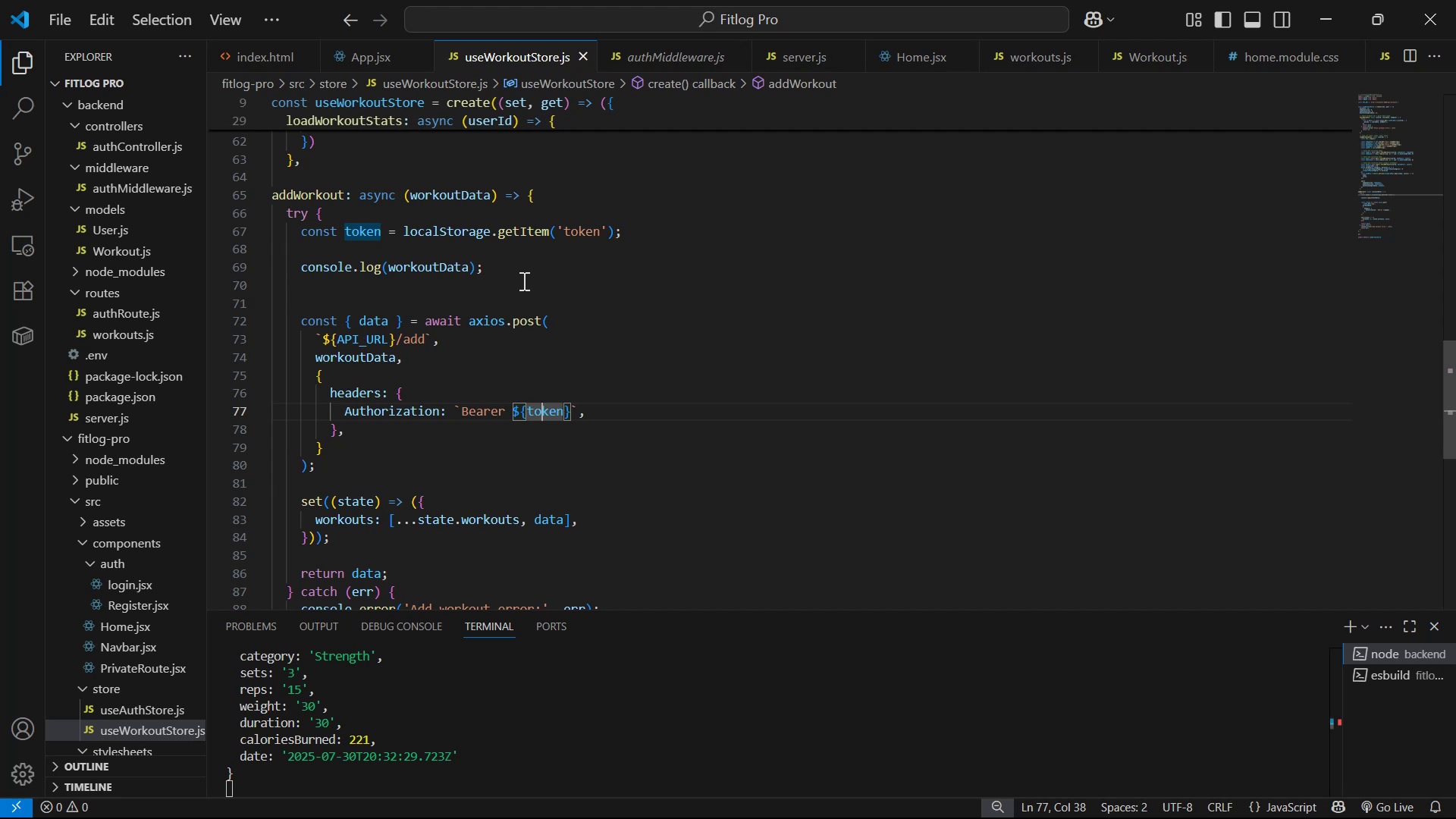 
wait(19.97)
 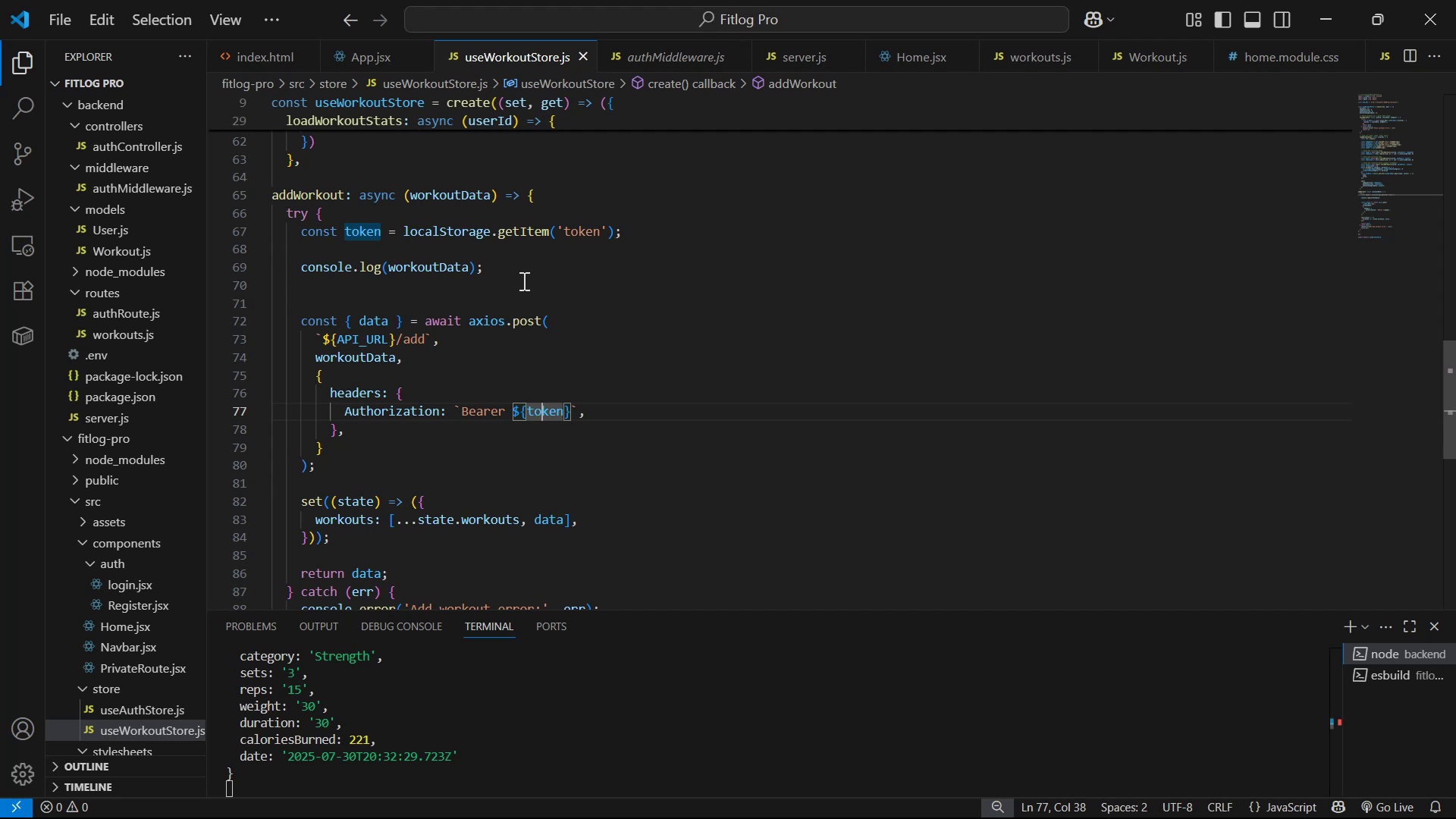 
scroll: coordinate [171, 436], scroll_direction: down, amount: 7.0
 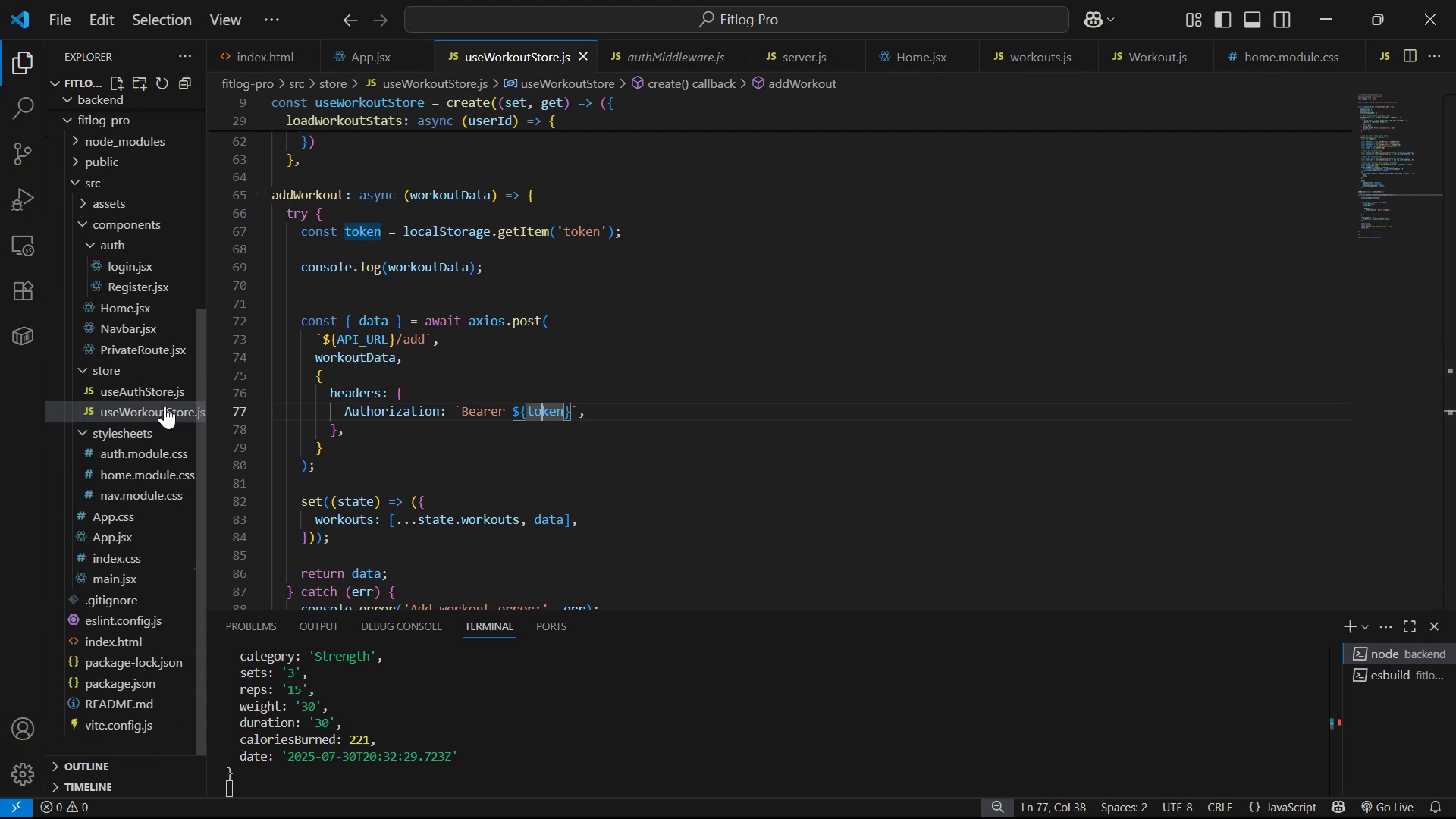 
scroll: coordinate [162, 393], scroll_direction: up, amount: 1.0
 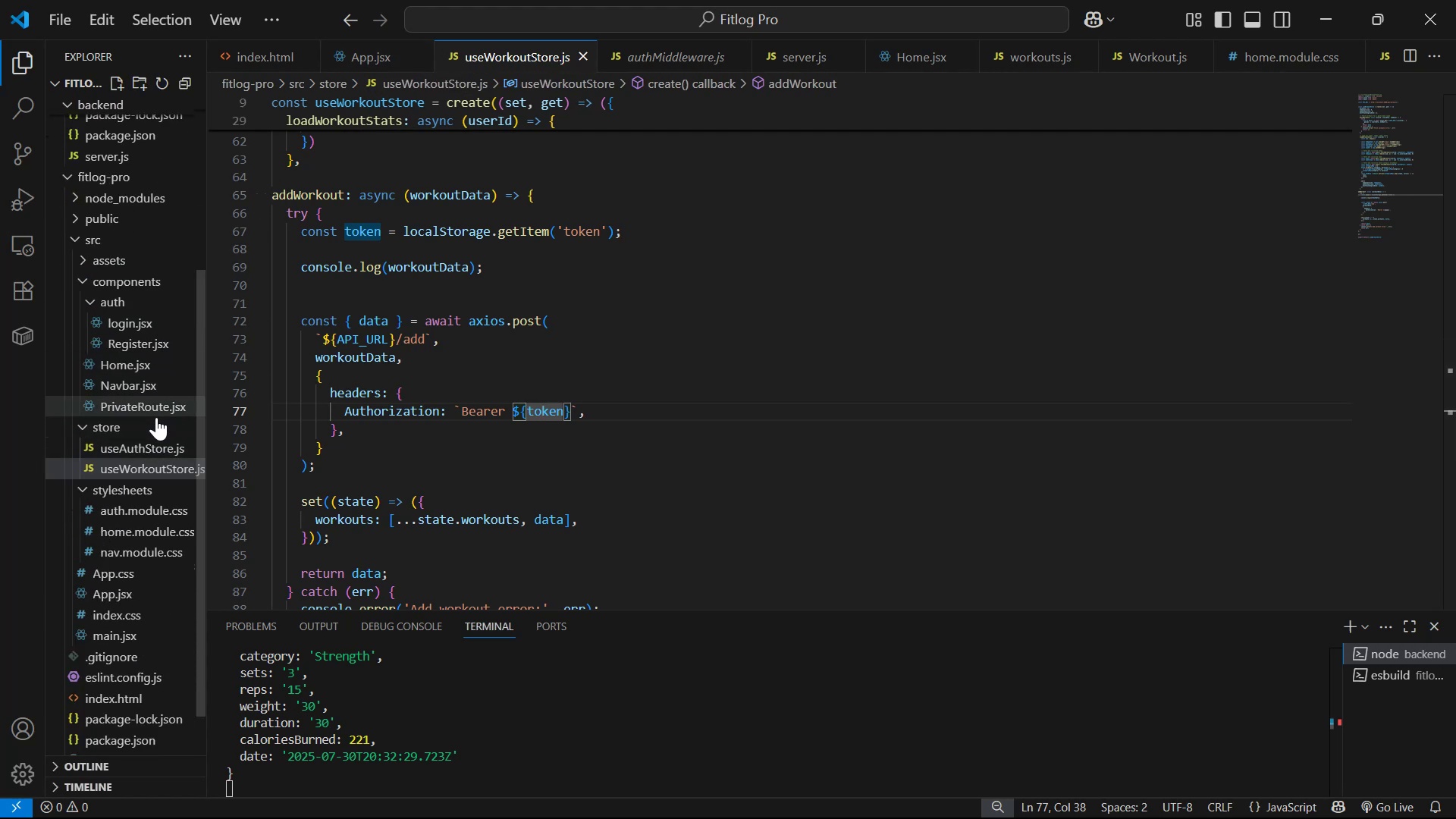 
left_click([157, 449])
 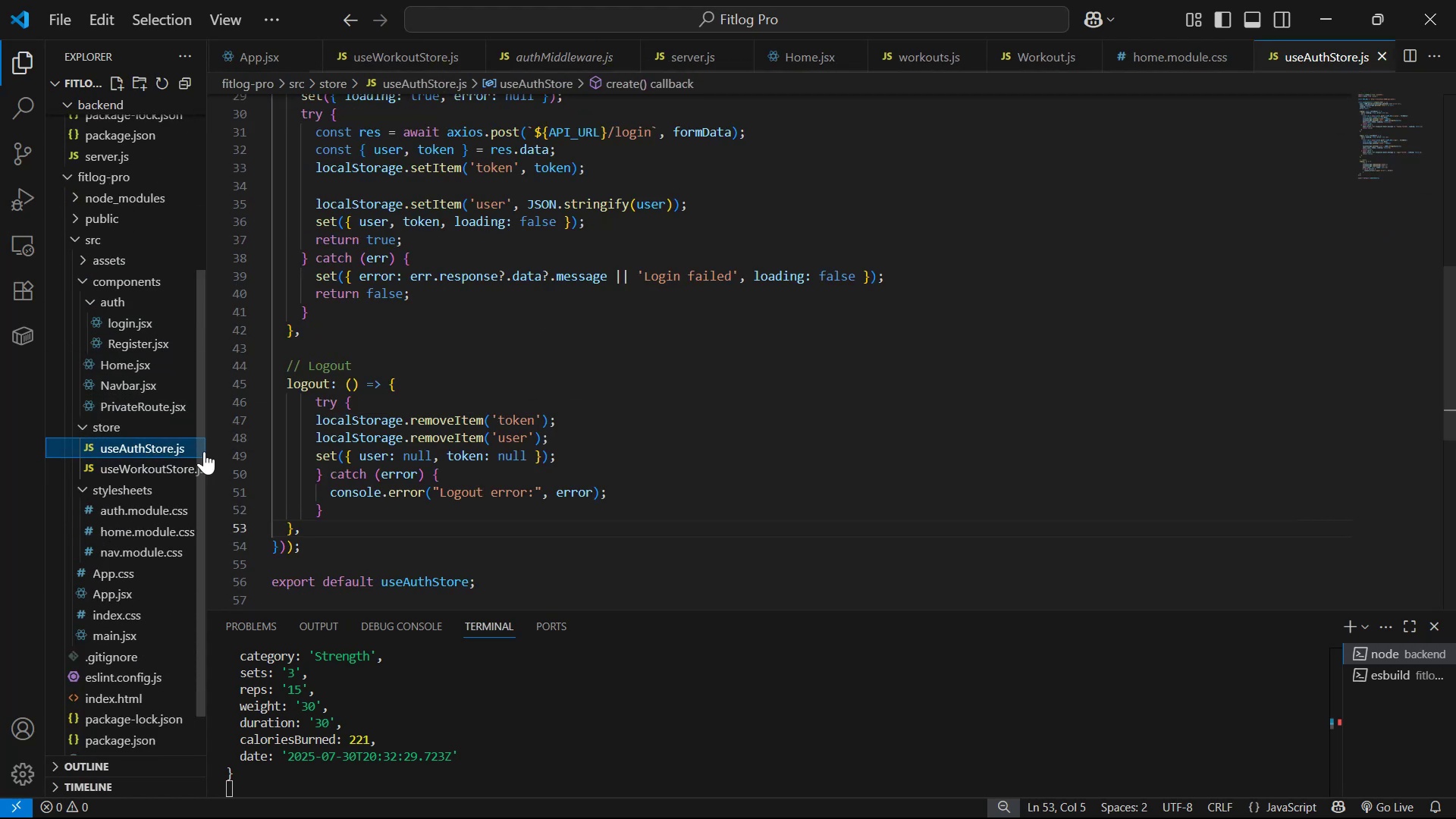 
scroll: coordinate [313, 455], scroll_direction: up, amount: 14.0
 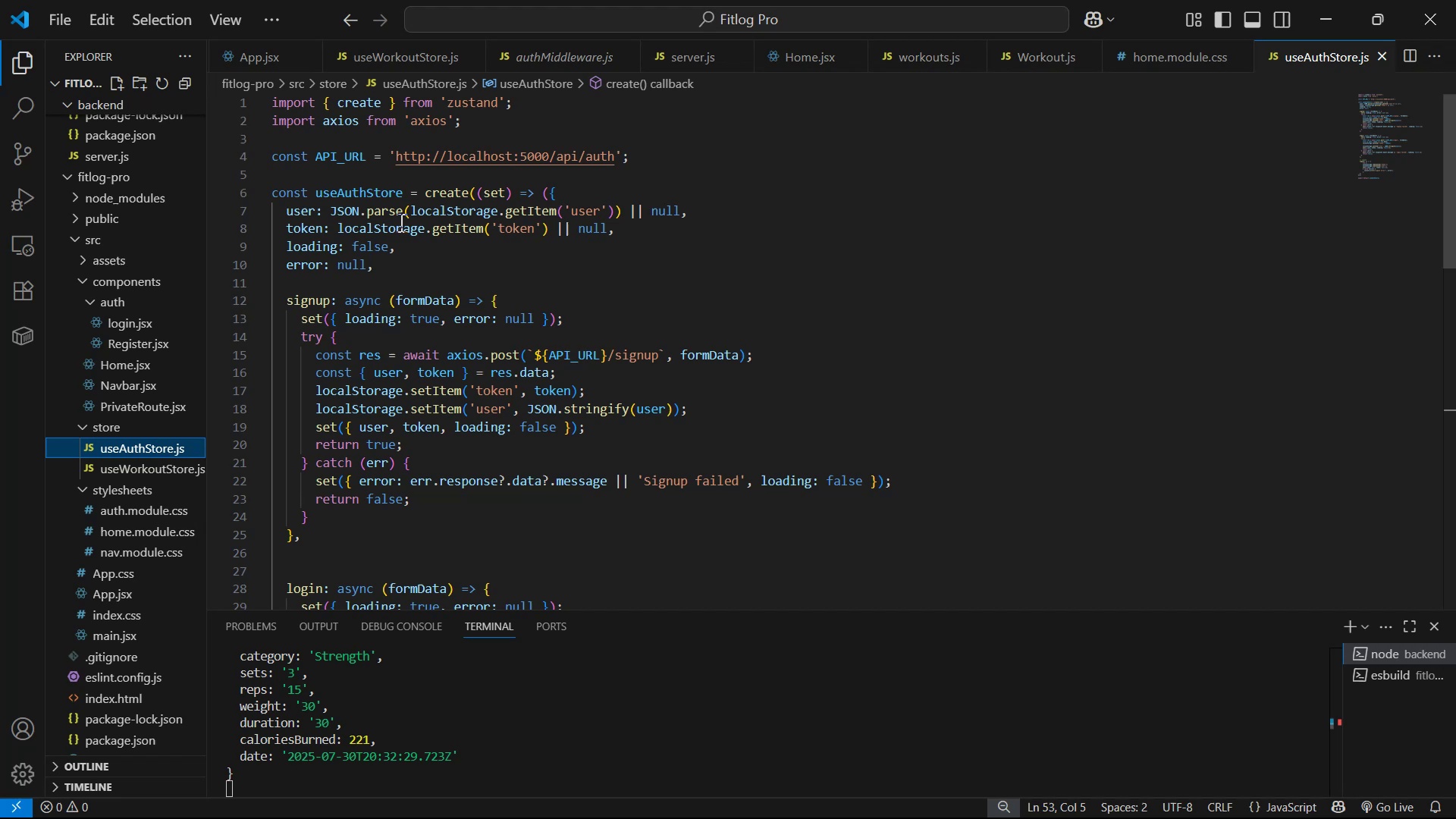 
left_click_drag(start_coordinate=[406, 211], to_coordinate=[336, 210])
 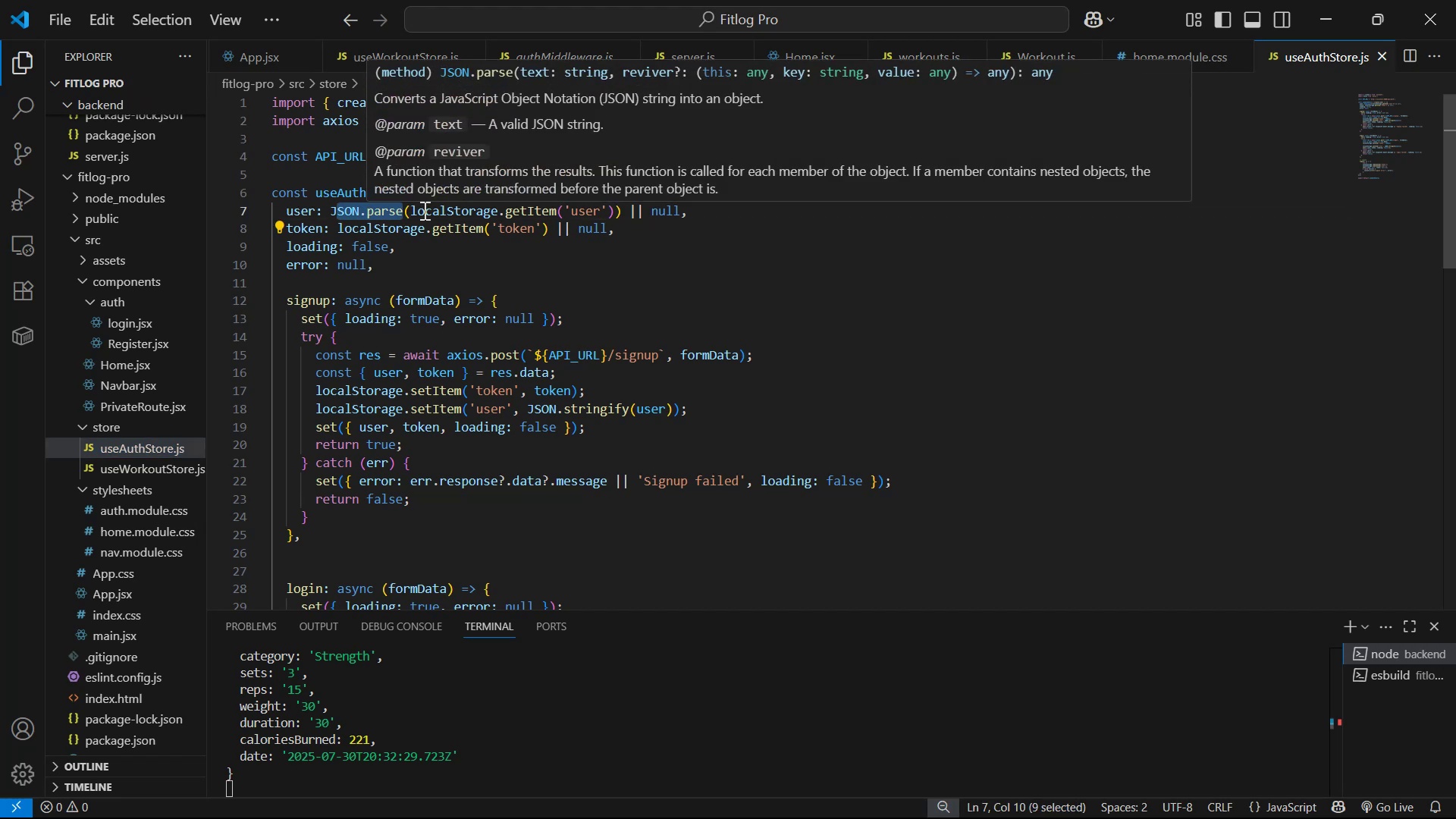 
left_click_drag(start_coordinate=[406, 215], to_coordinate=[359, 213])
 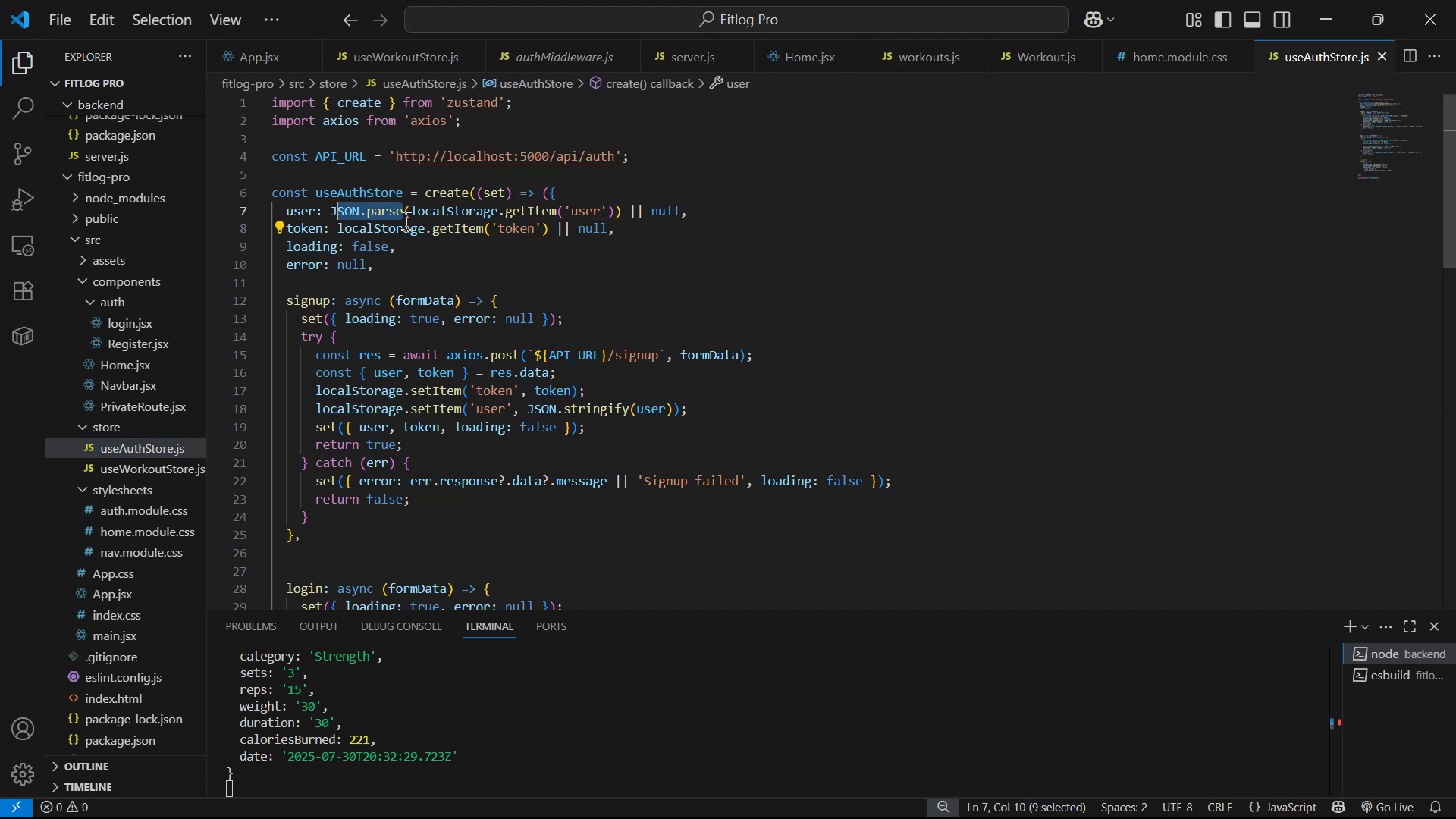 
left_click([413, 213])
 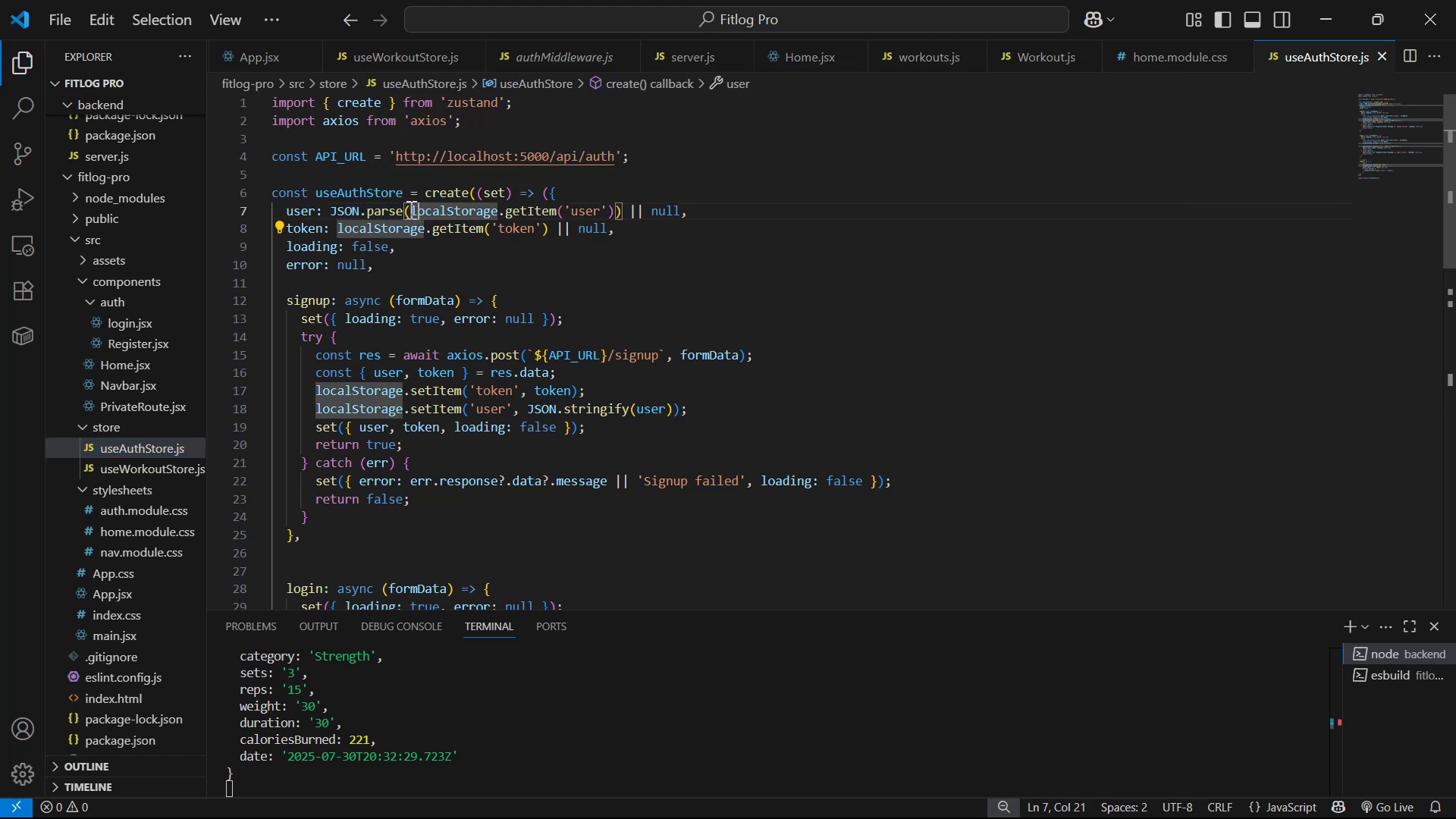 
left_click_drag(start_coordinate=[410, 207], to_coordinate=[329, 209])
 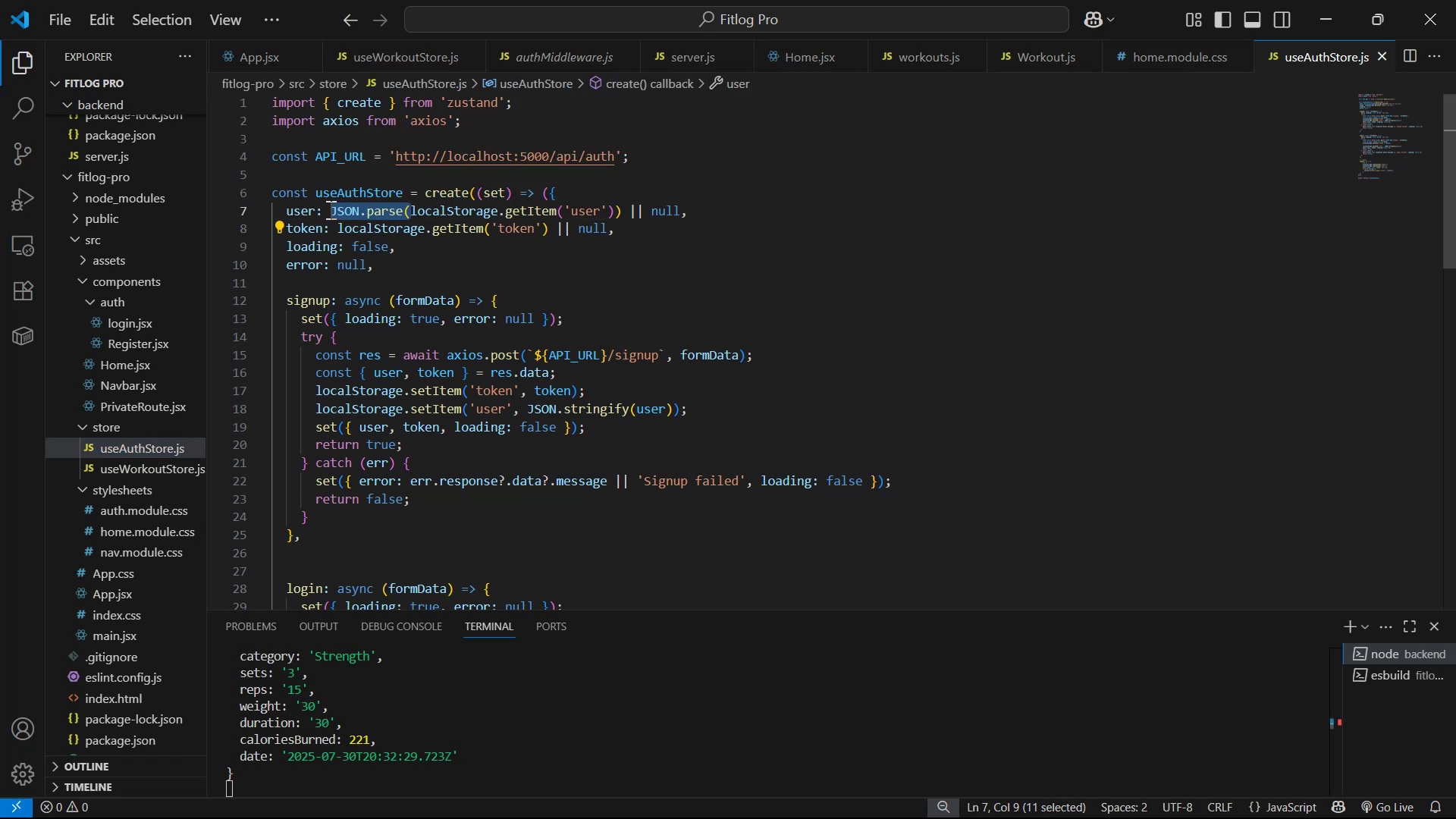 
key(Control+C)
 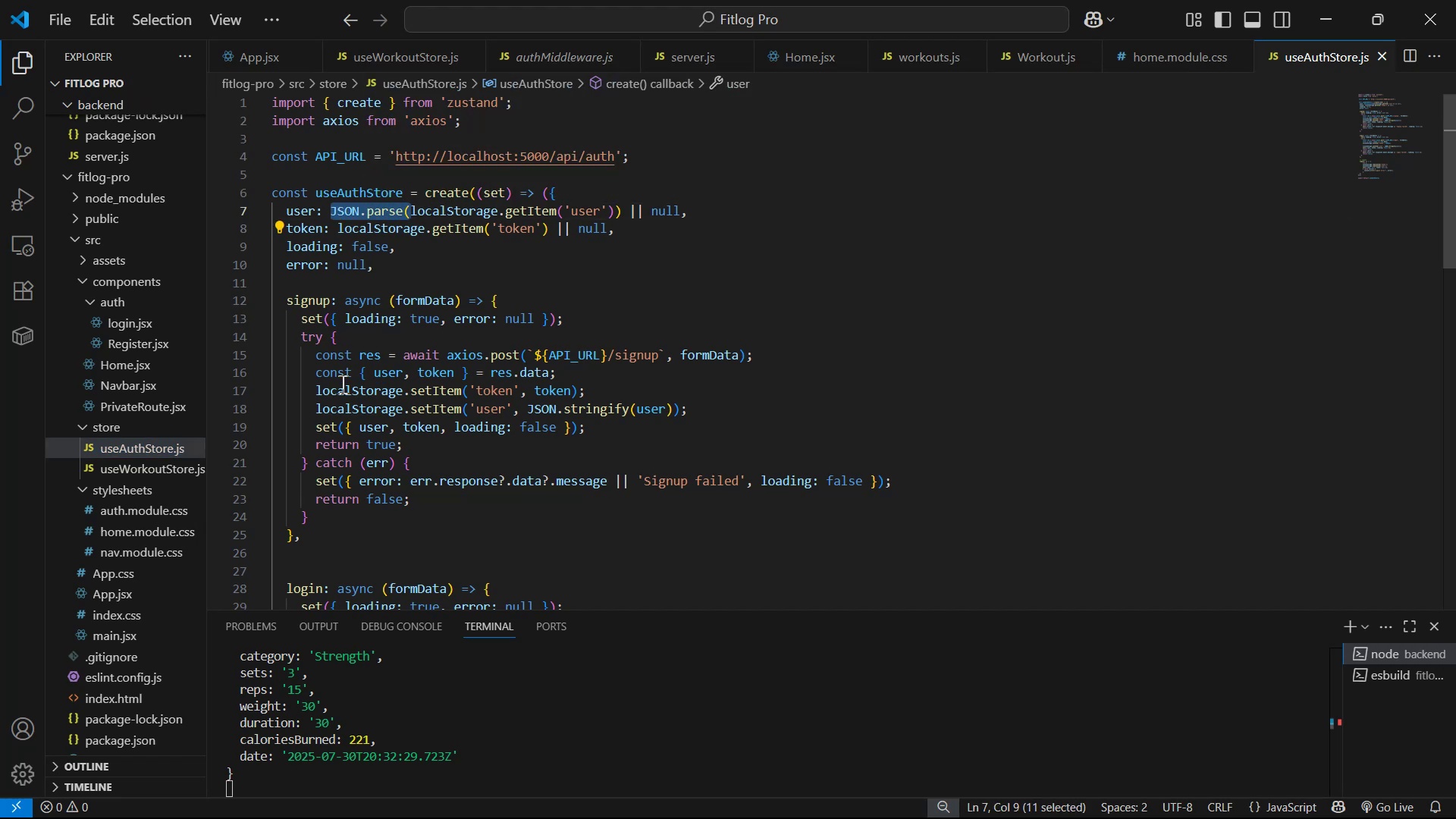 
key(Control+C)
 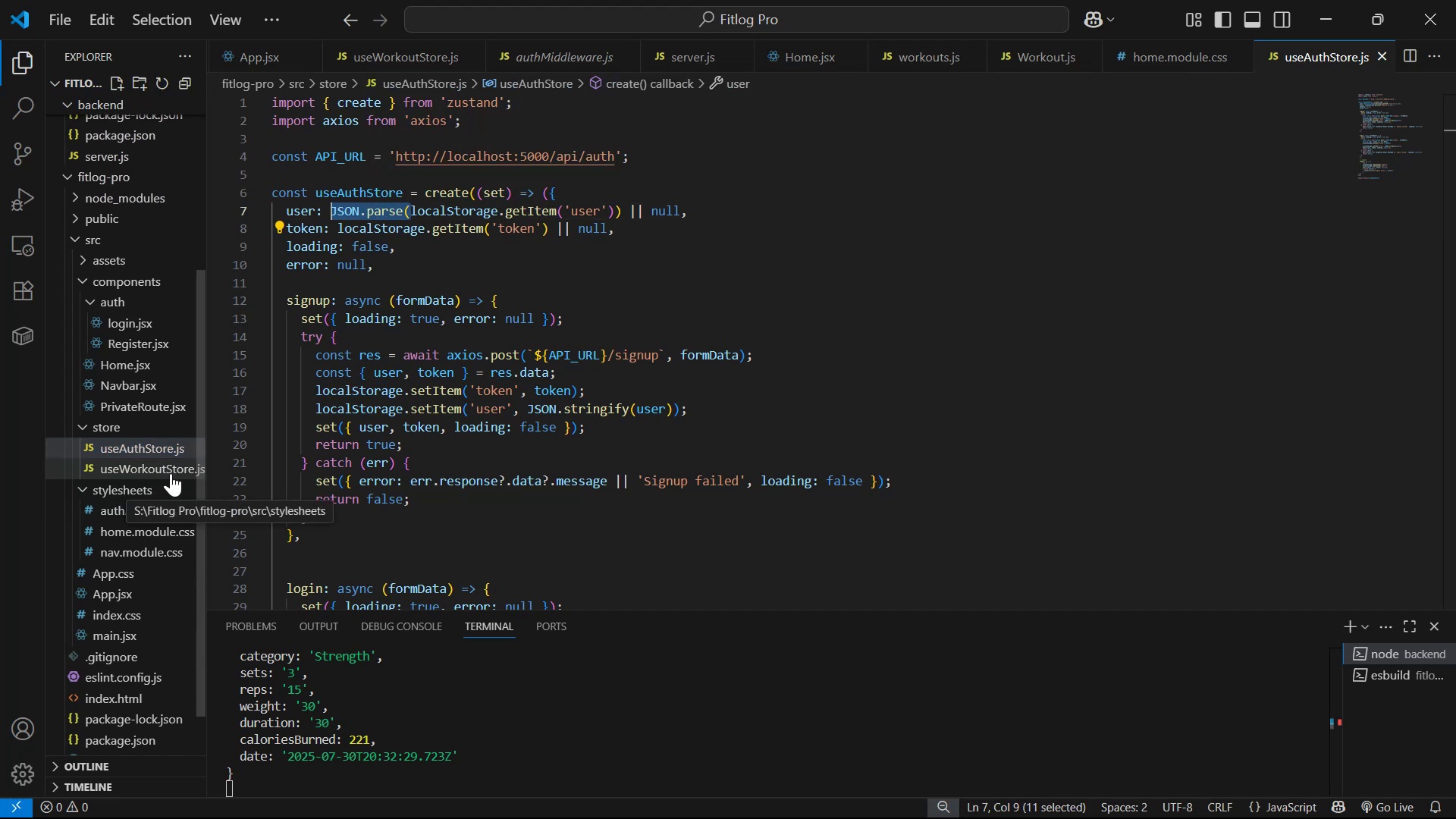 
left_click([176, 463])
 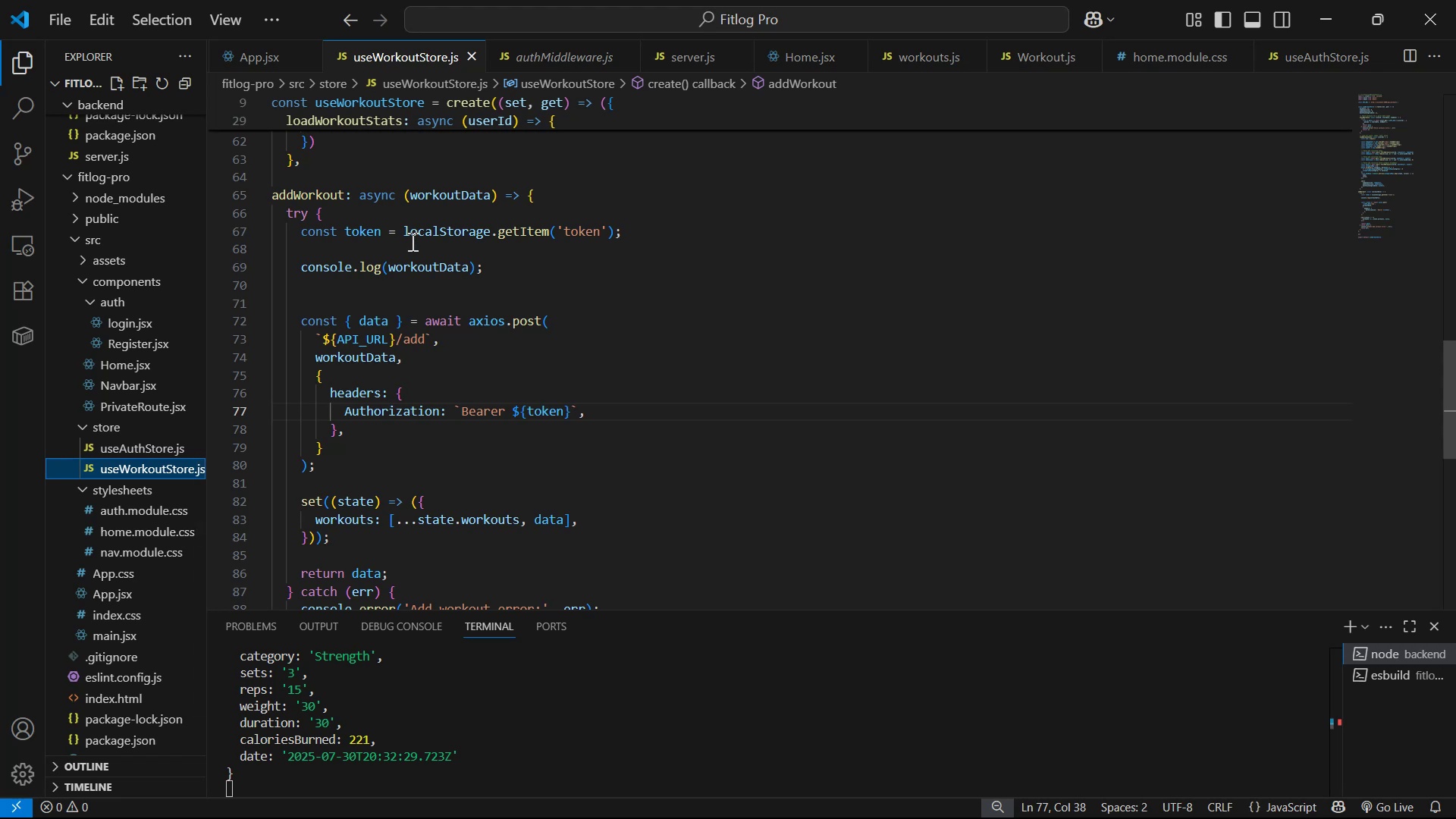 
left_click([405, 231])
 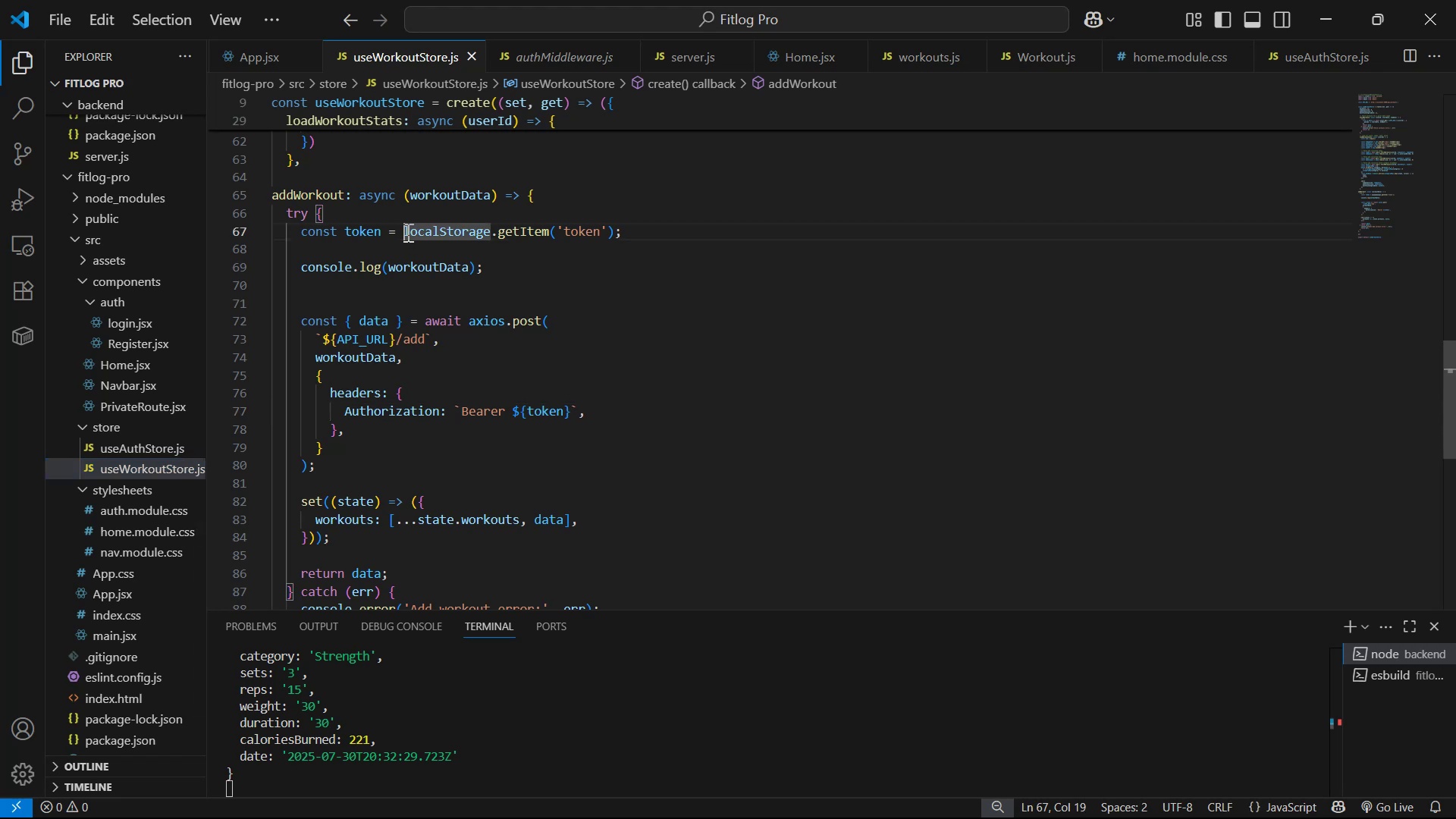 
key(Control+V)
 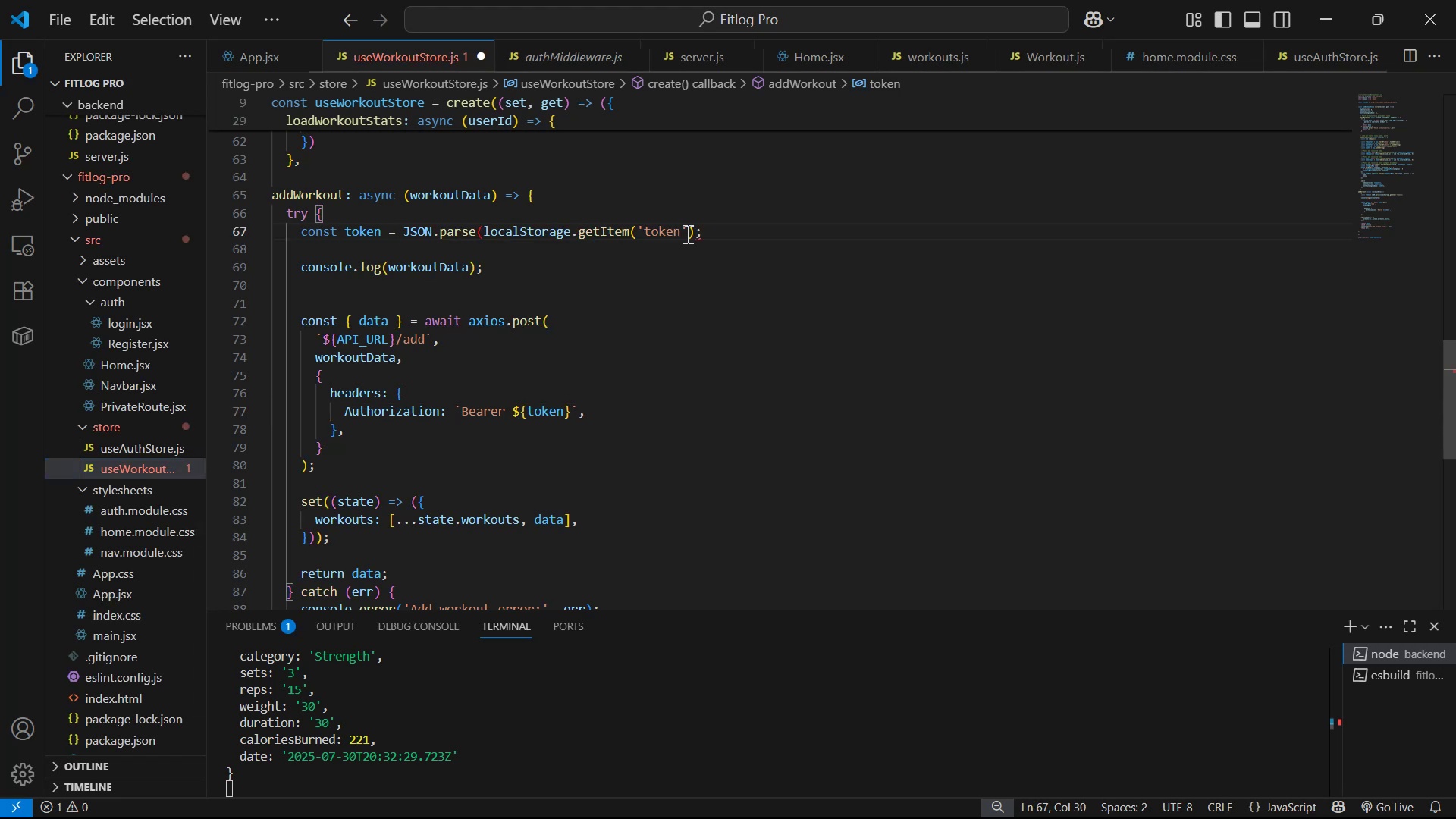 
left_click([692, 234])
 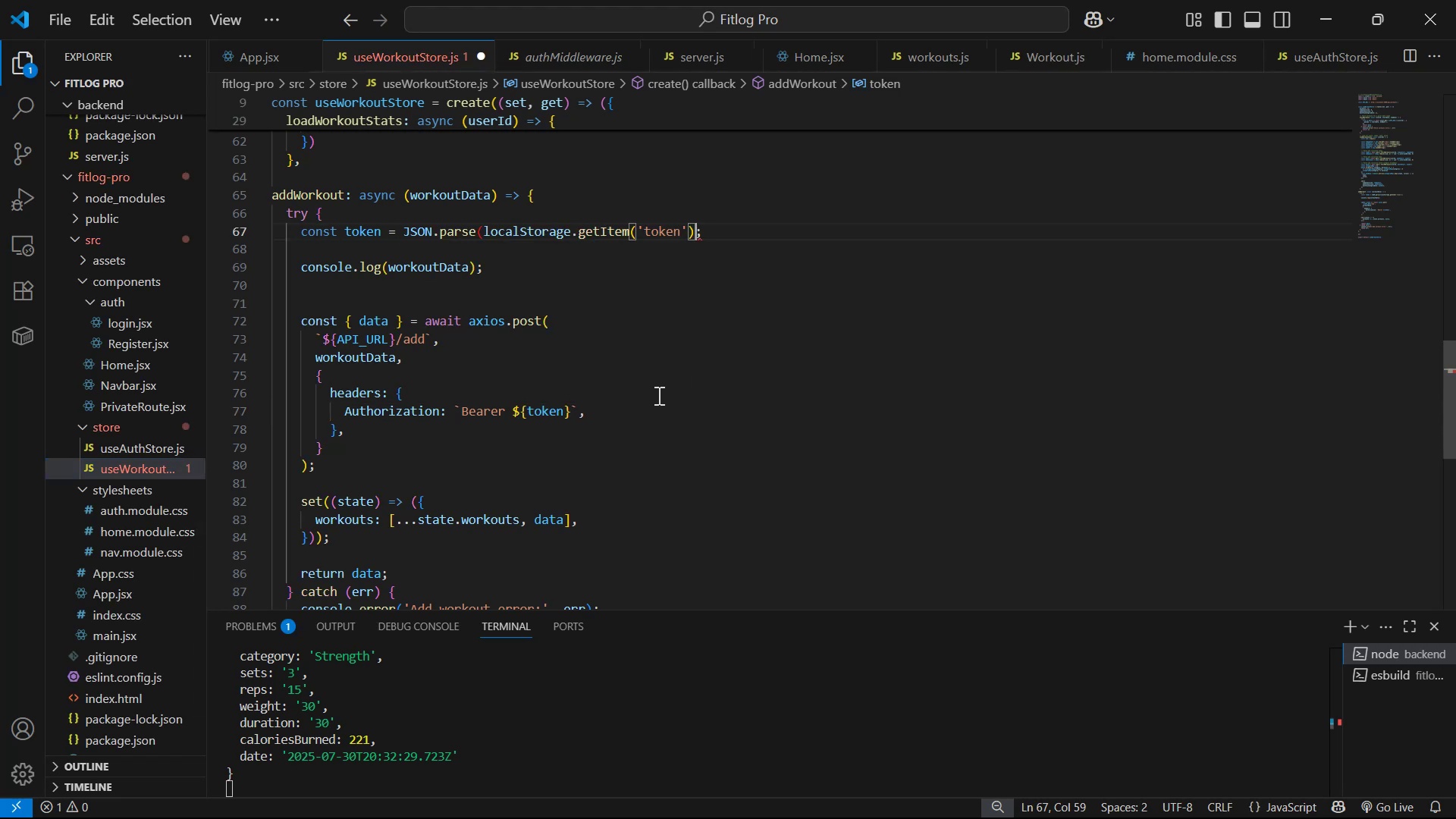 
key(Shift+0)
 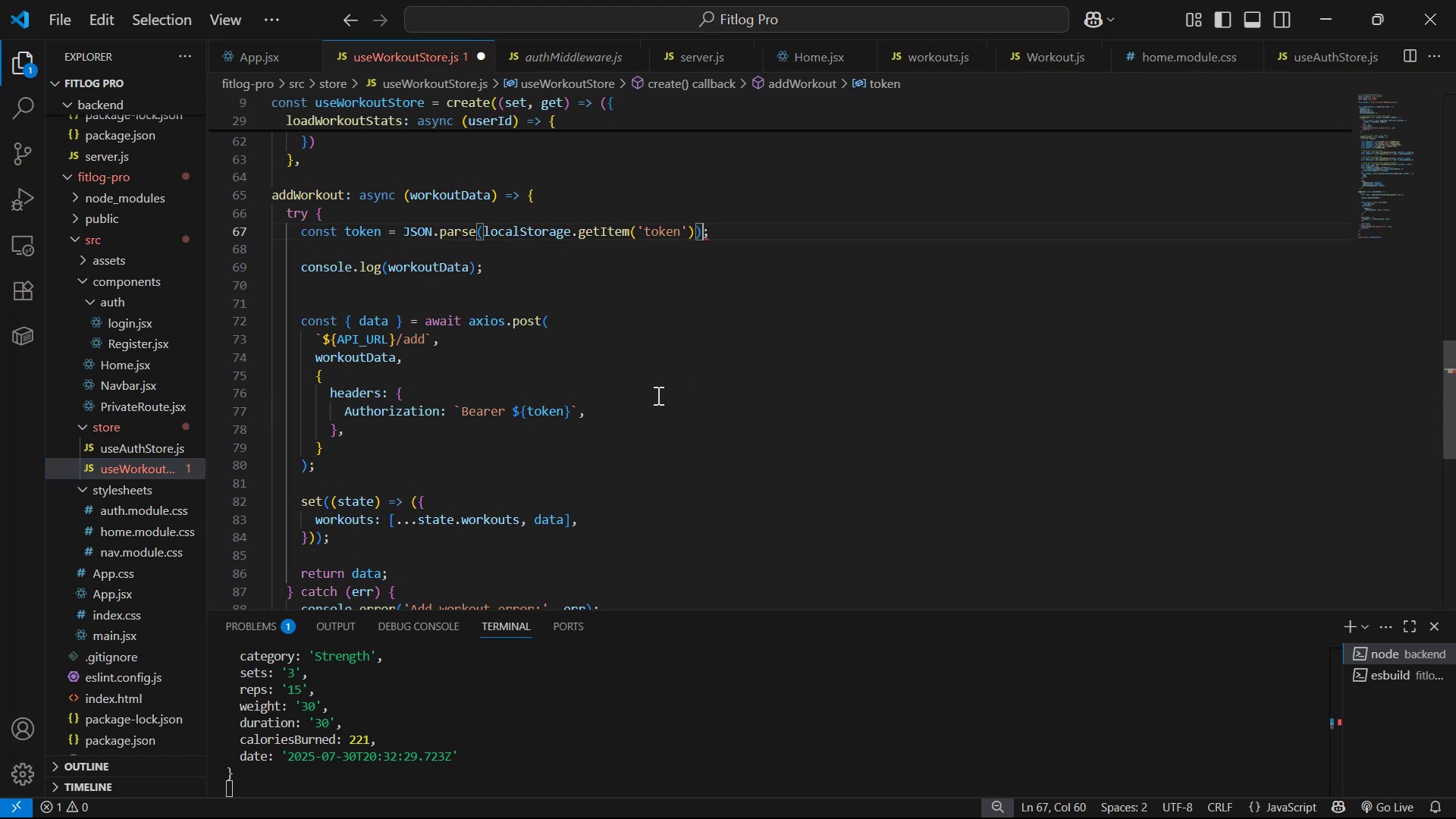 
key(Control+S)
 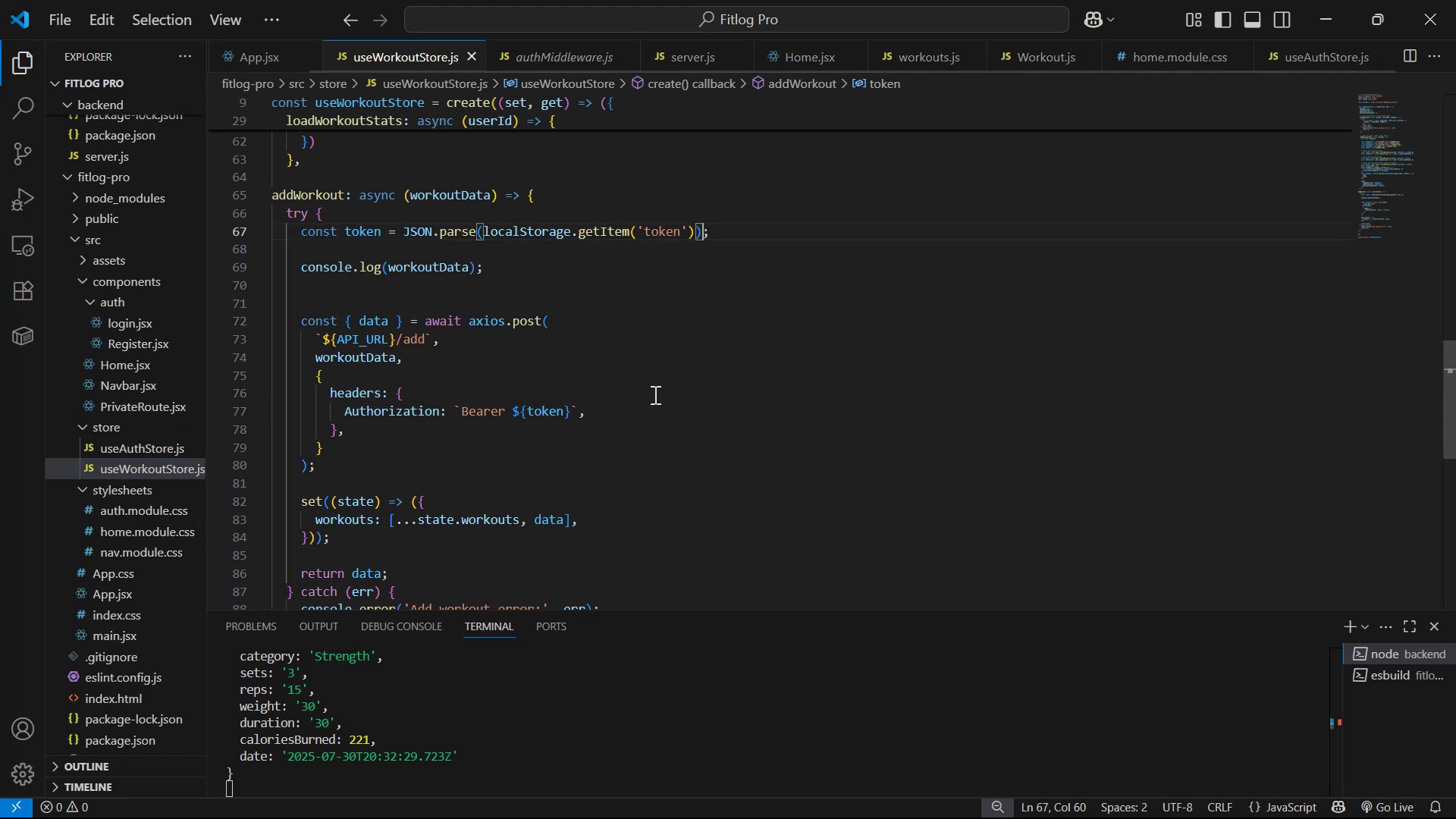 
key(Control+S)
 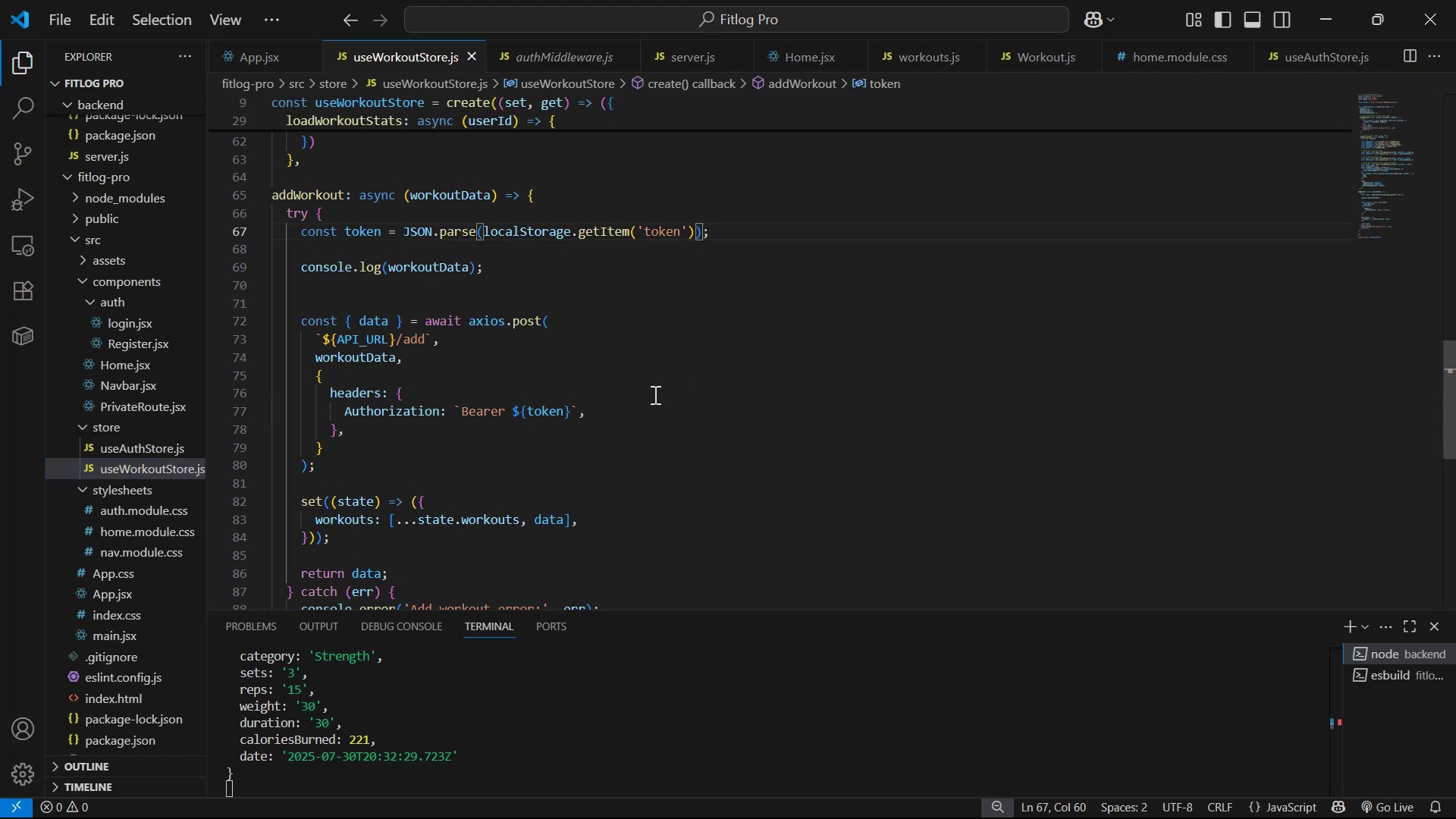 
wait(5.75)
 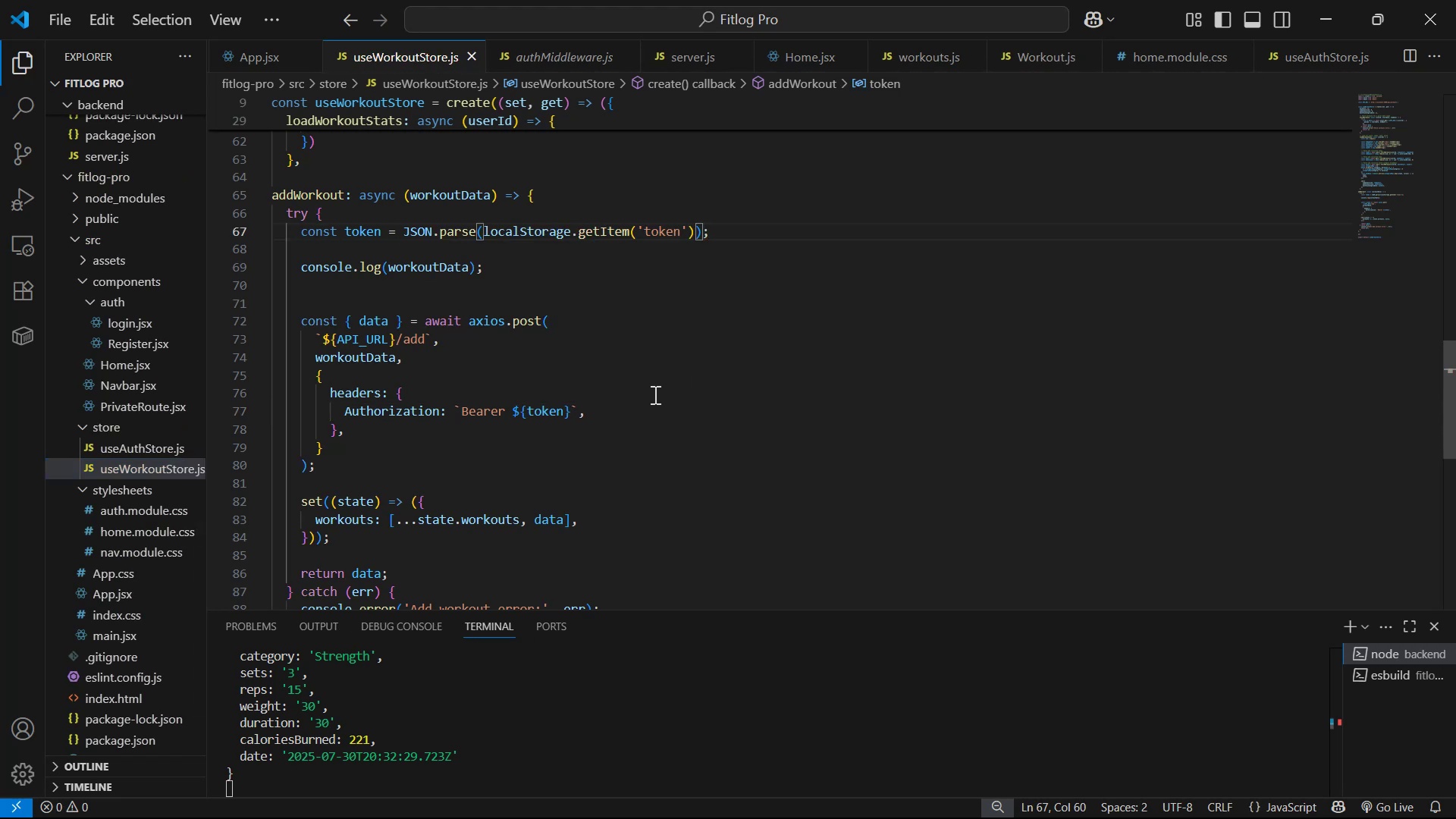 
key(Alt+Tab)
 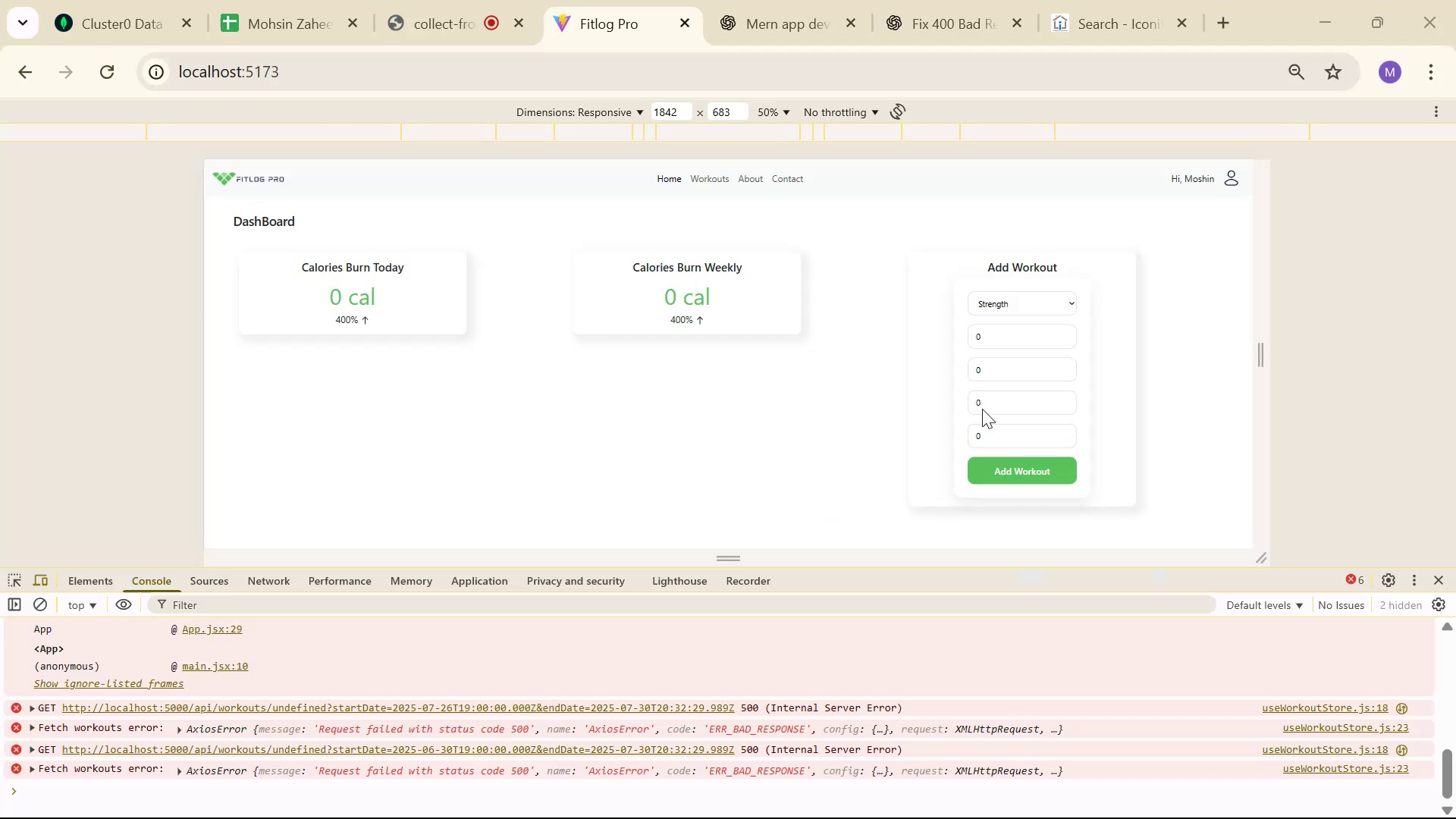 
key(Control+Shift+R)
 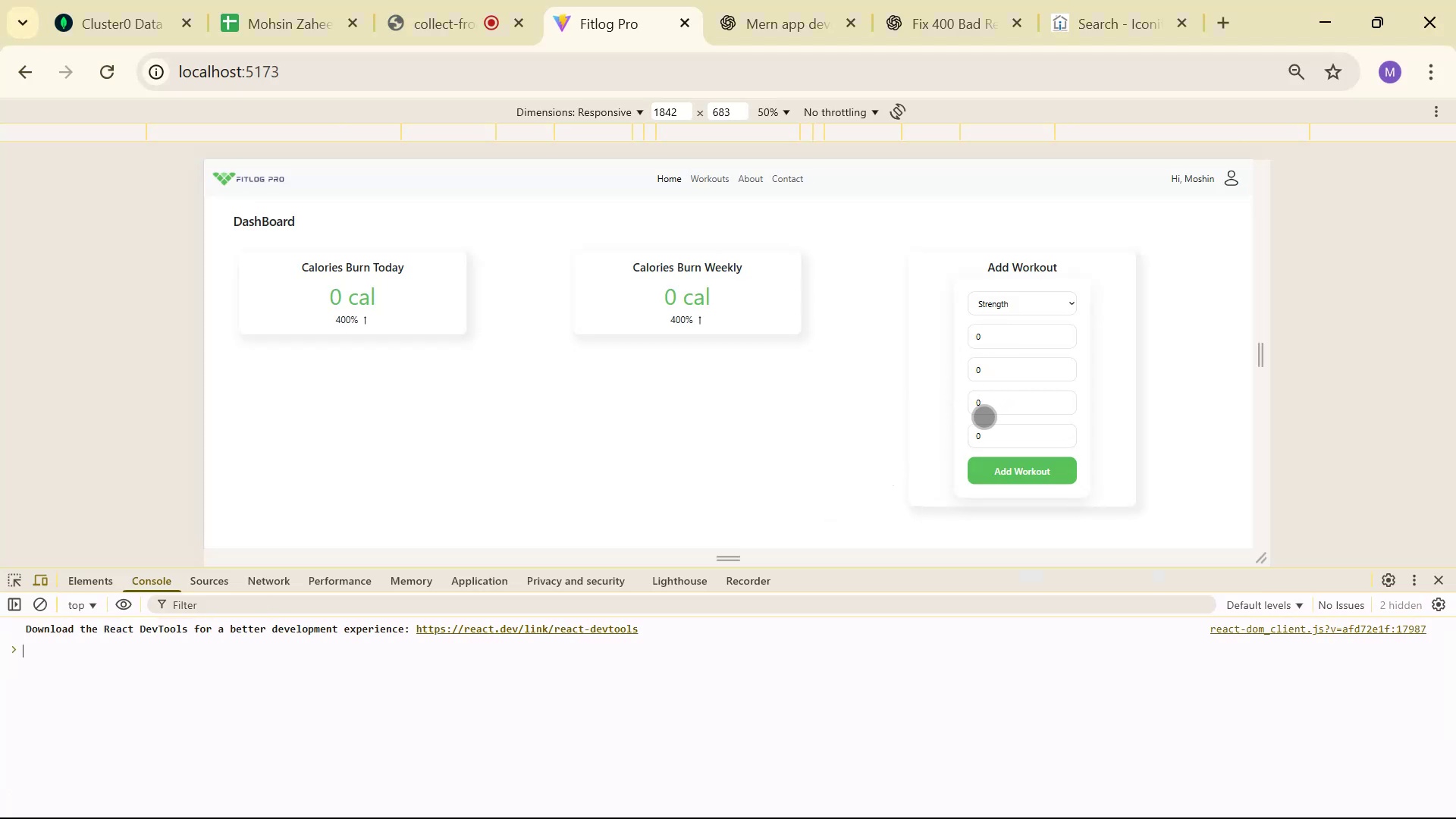 
left_click([1031, 309])
 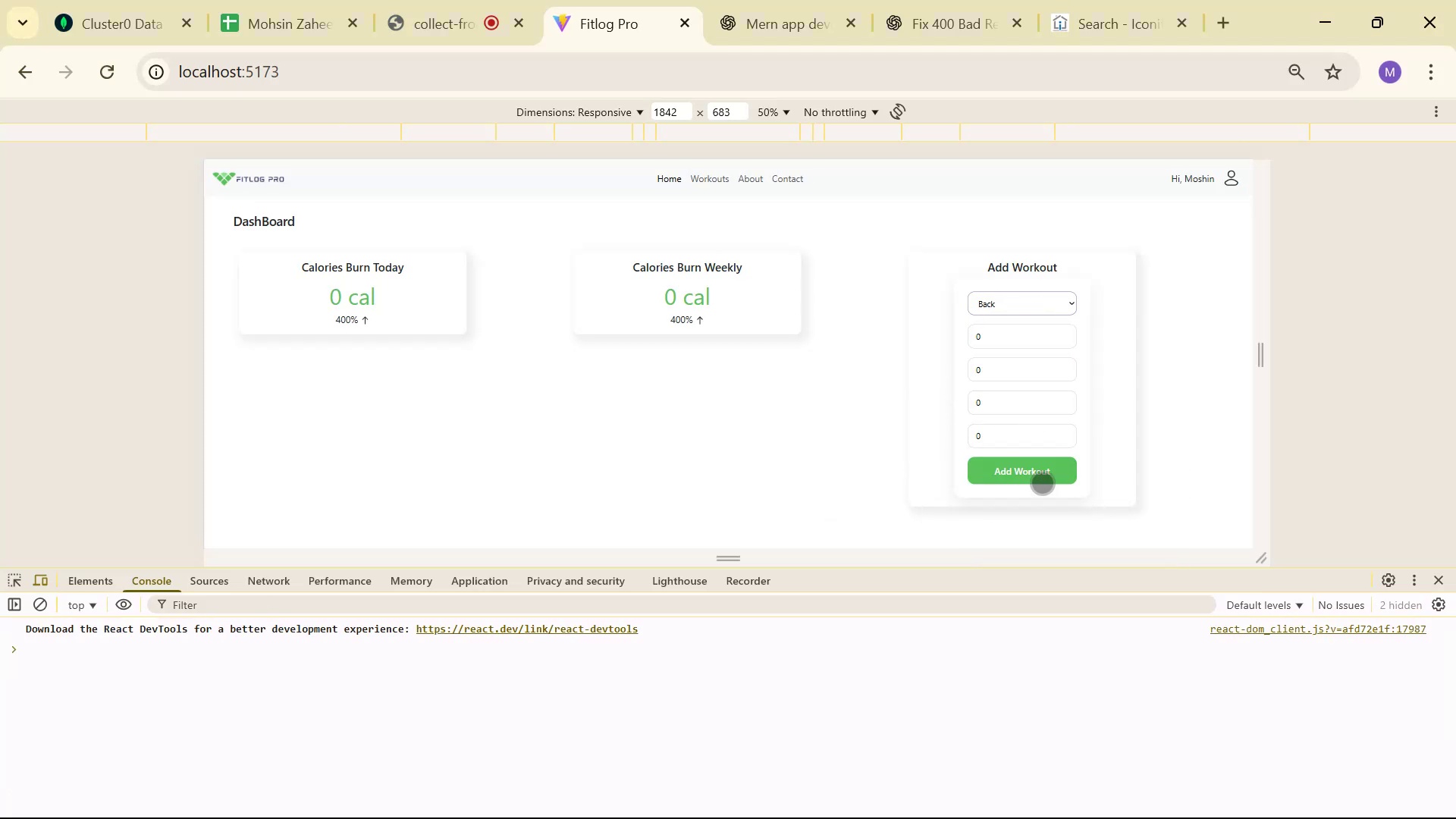 
left_click([1015, 332])
 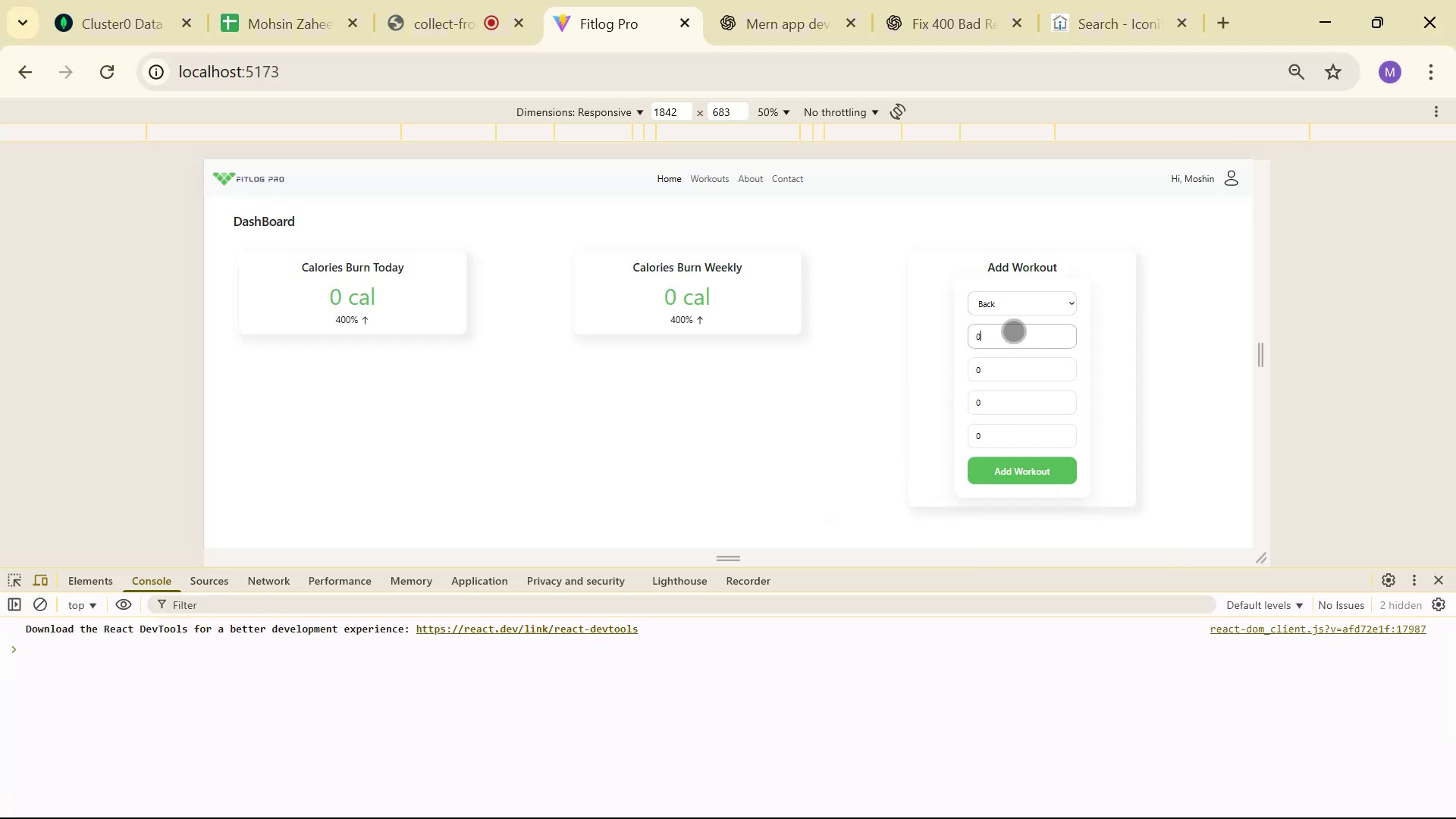 
key(Backspace)
type(3)
key(Backspace)
type(15)
 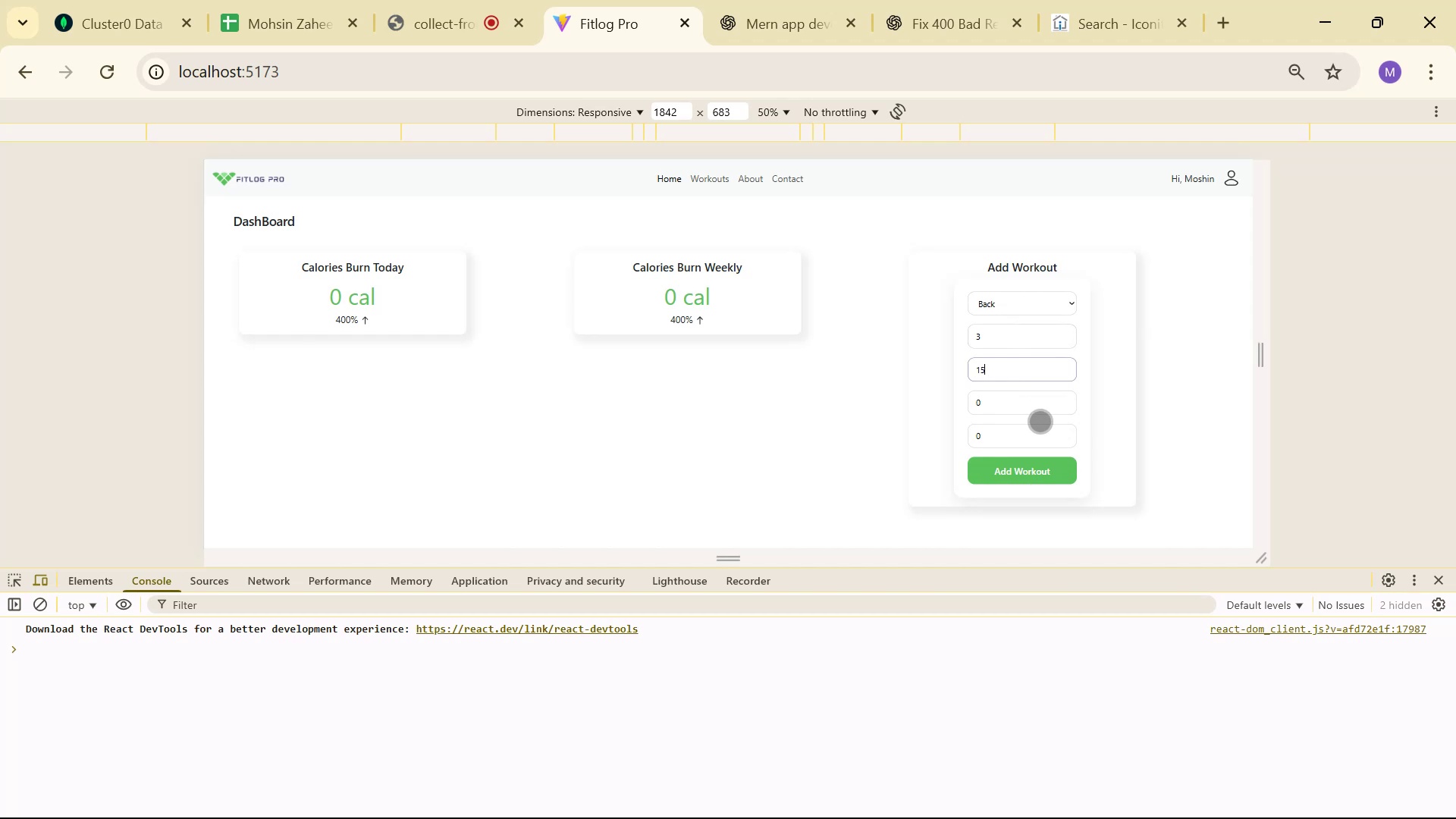 
left_click([1059, 394])
 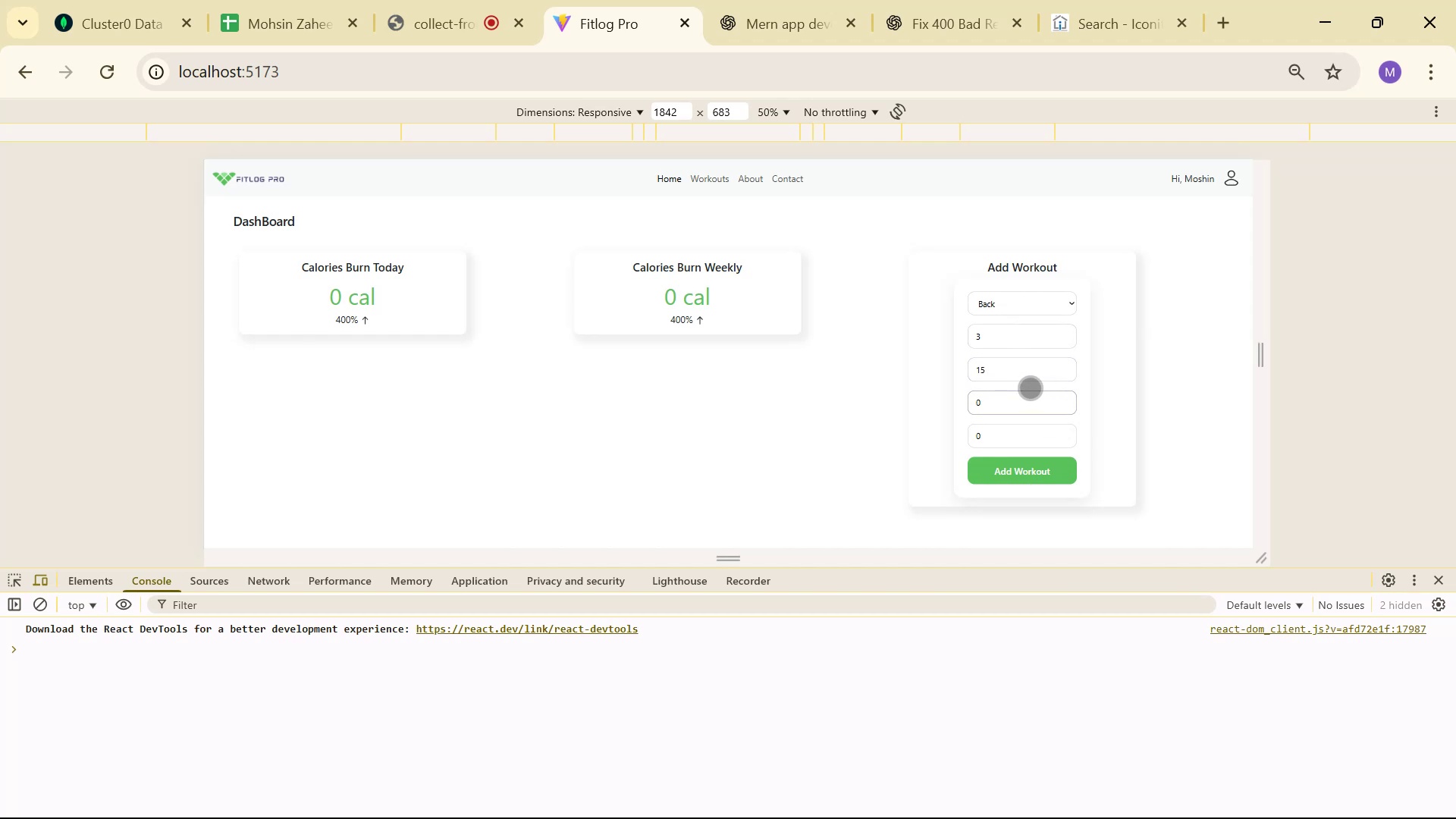 
key(Backspace)
type(30)
key(Backspace)
type(30)
 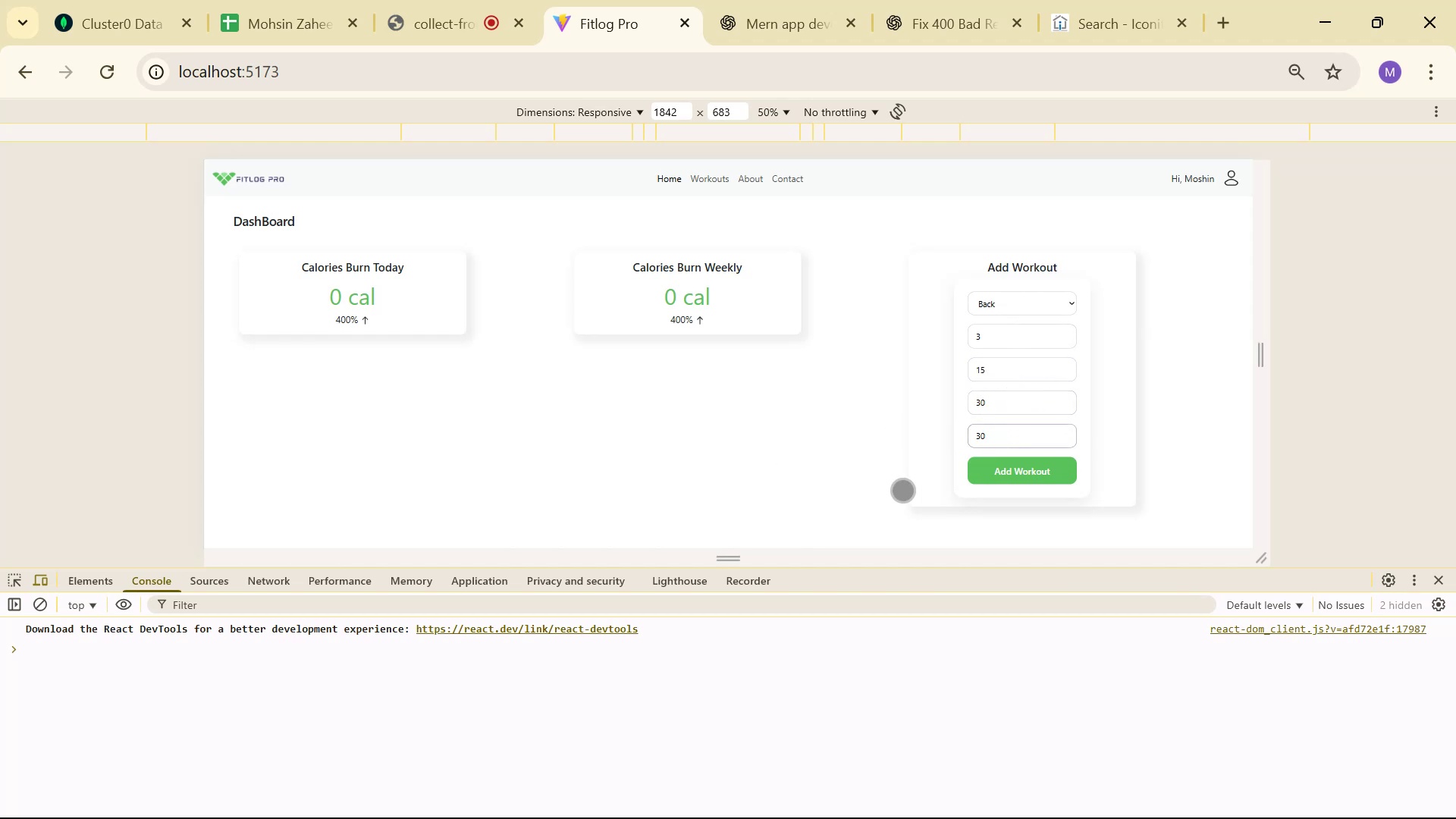 
left_click([1025, 475])
 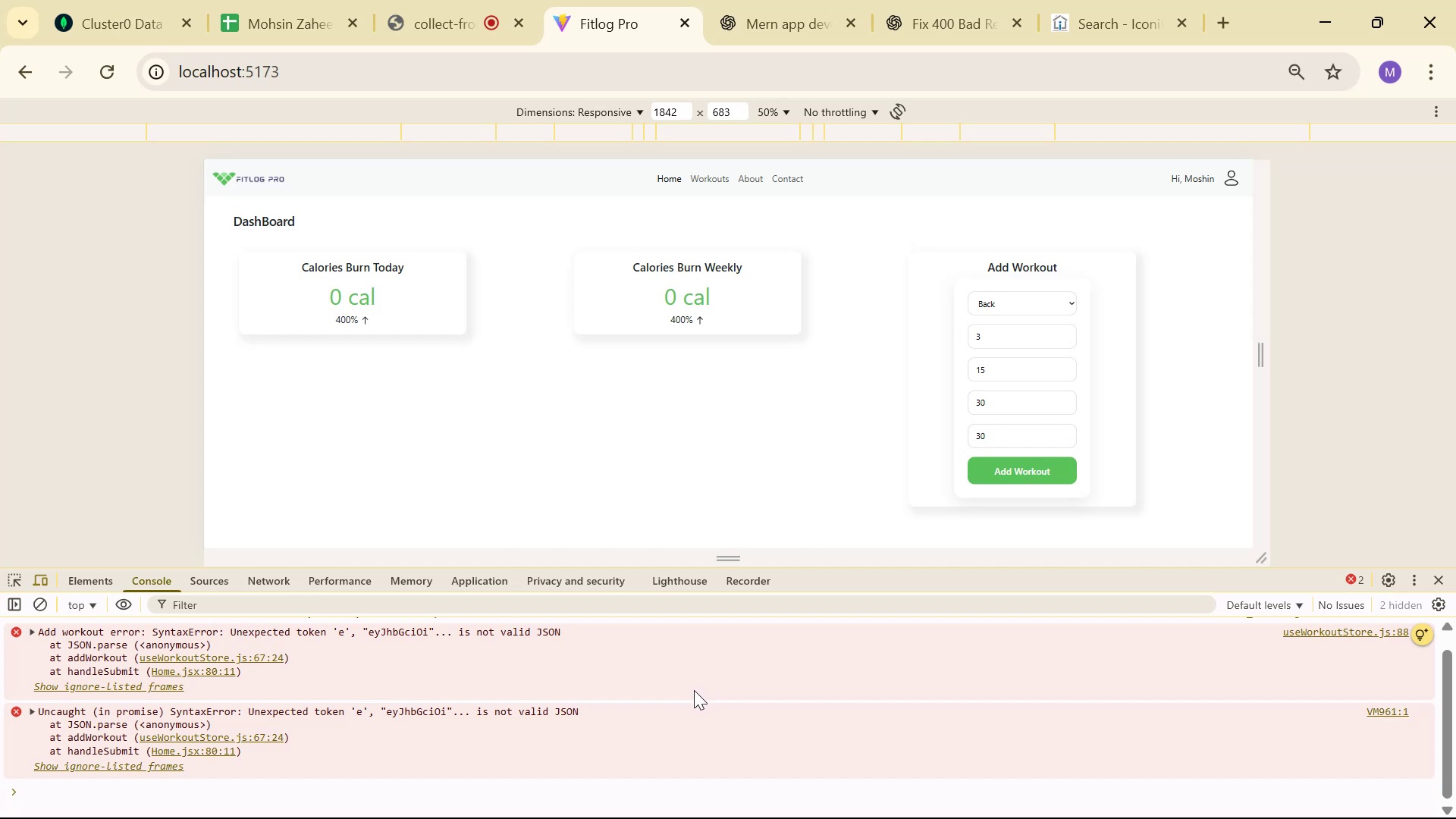 
wait(16.34)
 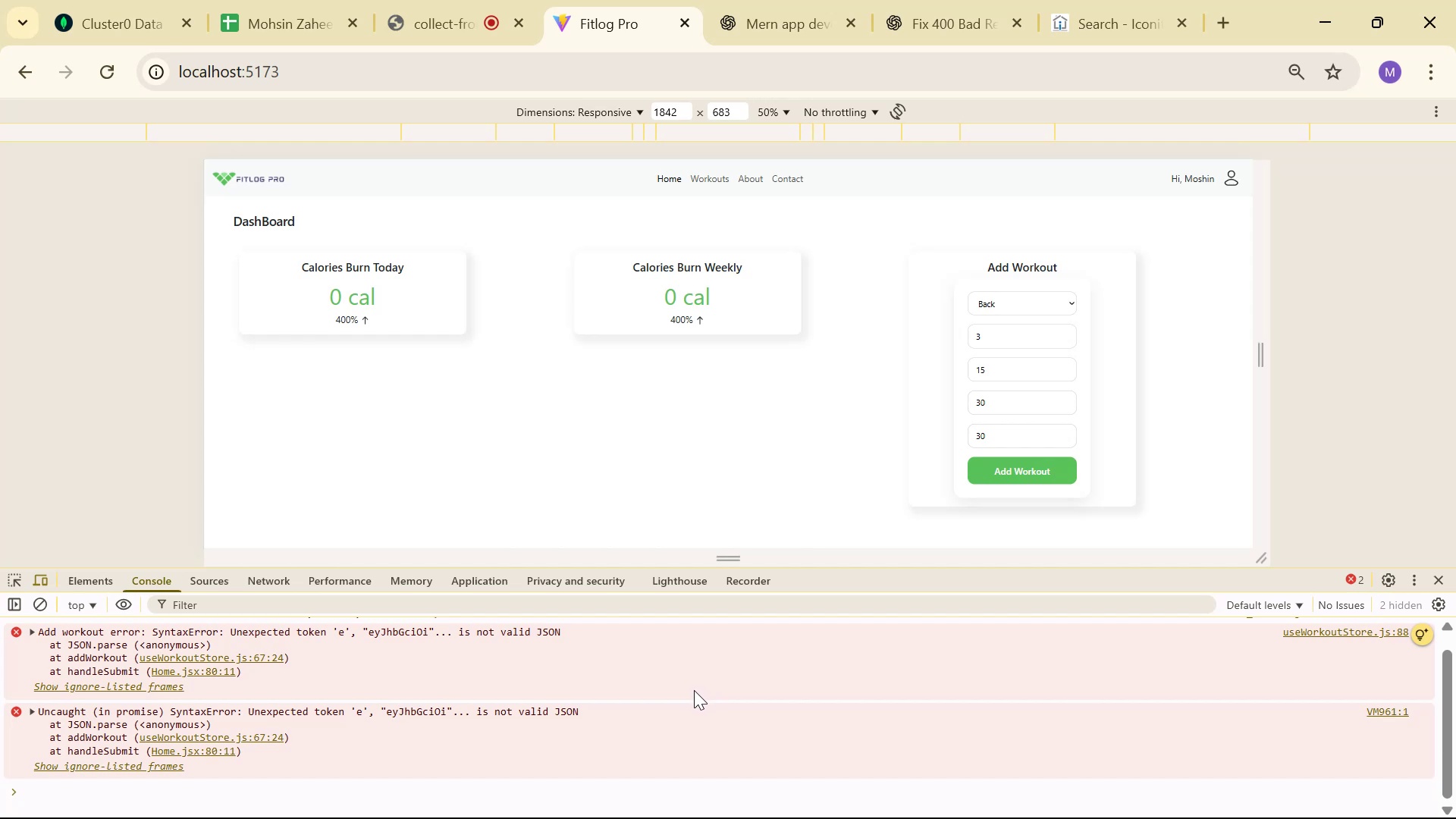 
left_click([777, 607])
 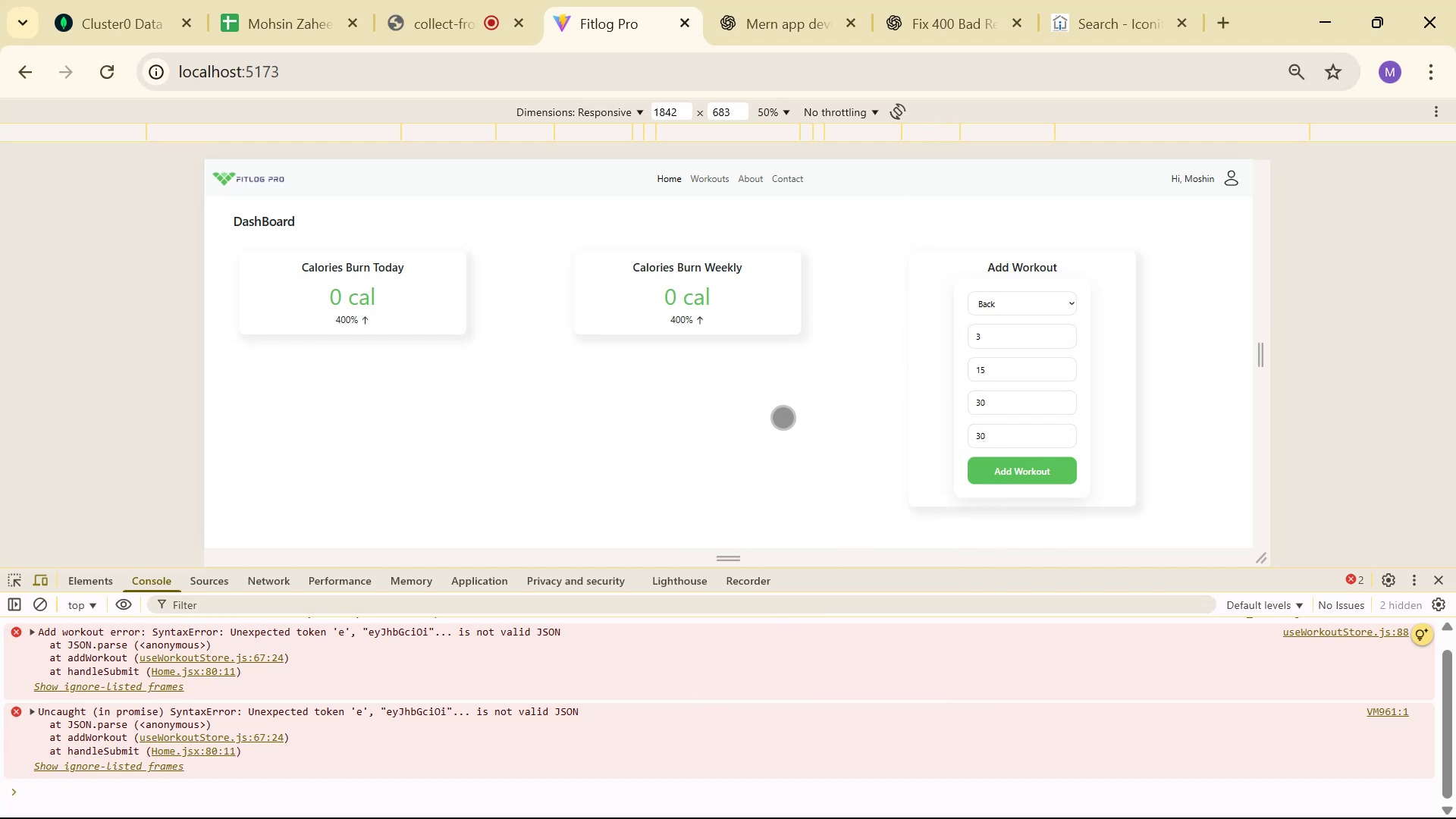 
key(Alt+AltLeft)
 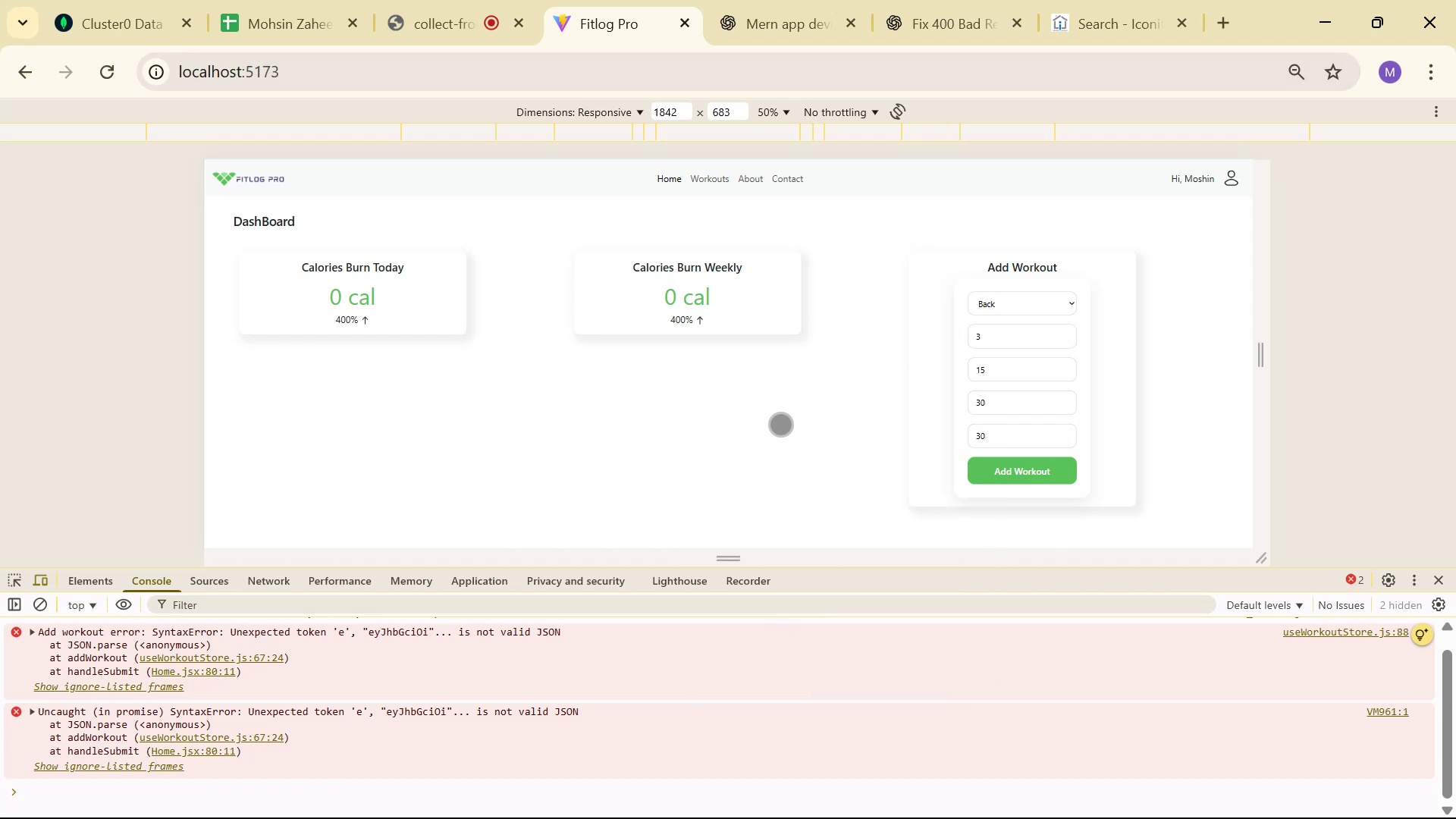 
key(Alt+Tab)
 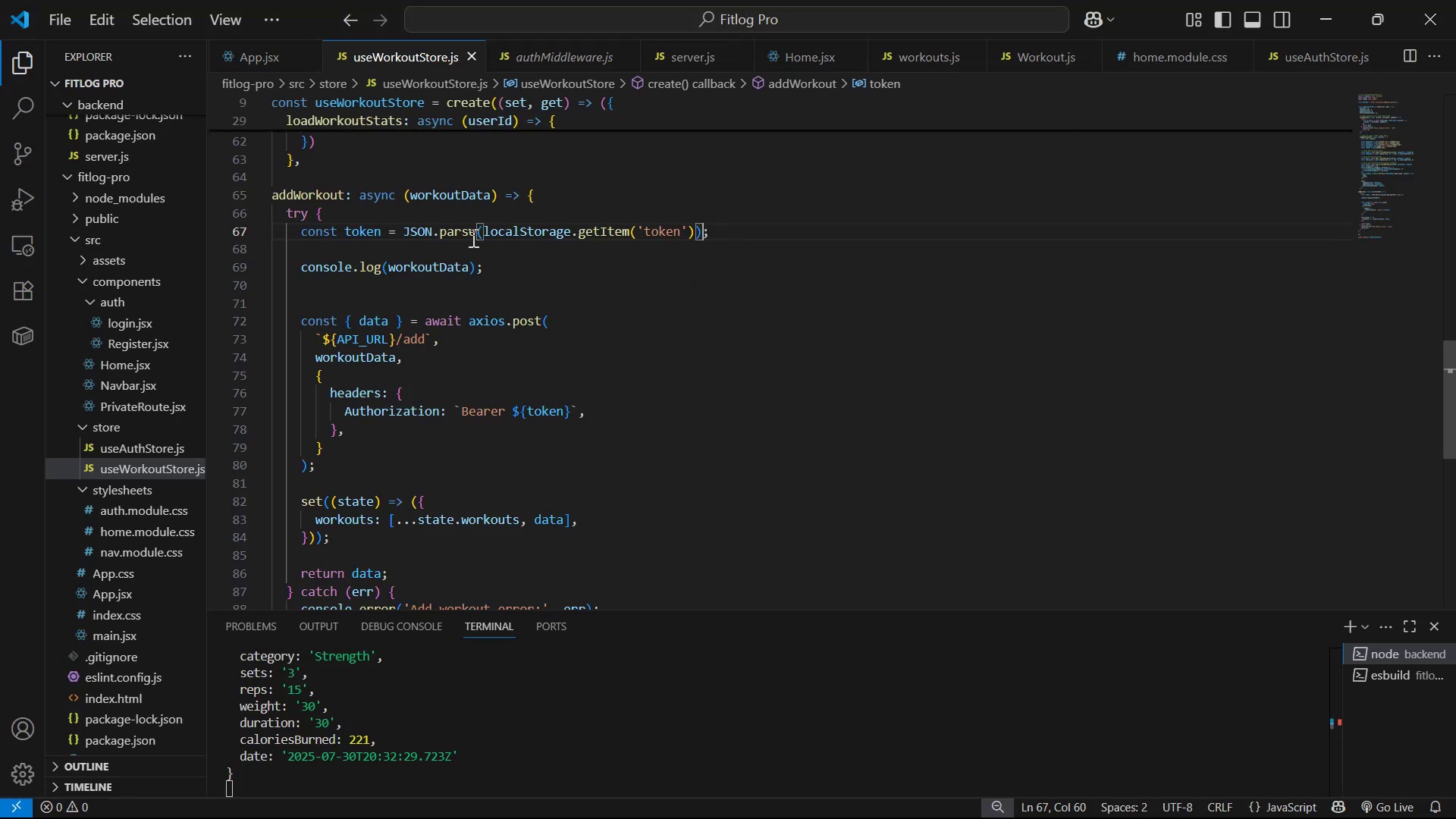 
left_click_drag(start_coordinate=[485, 228], to_coordinate=[406, 228])
 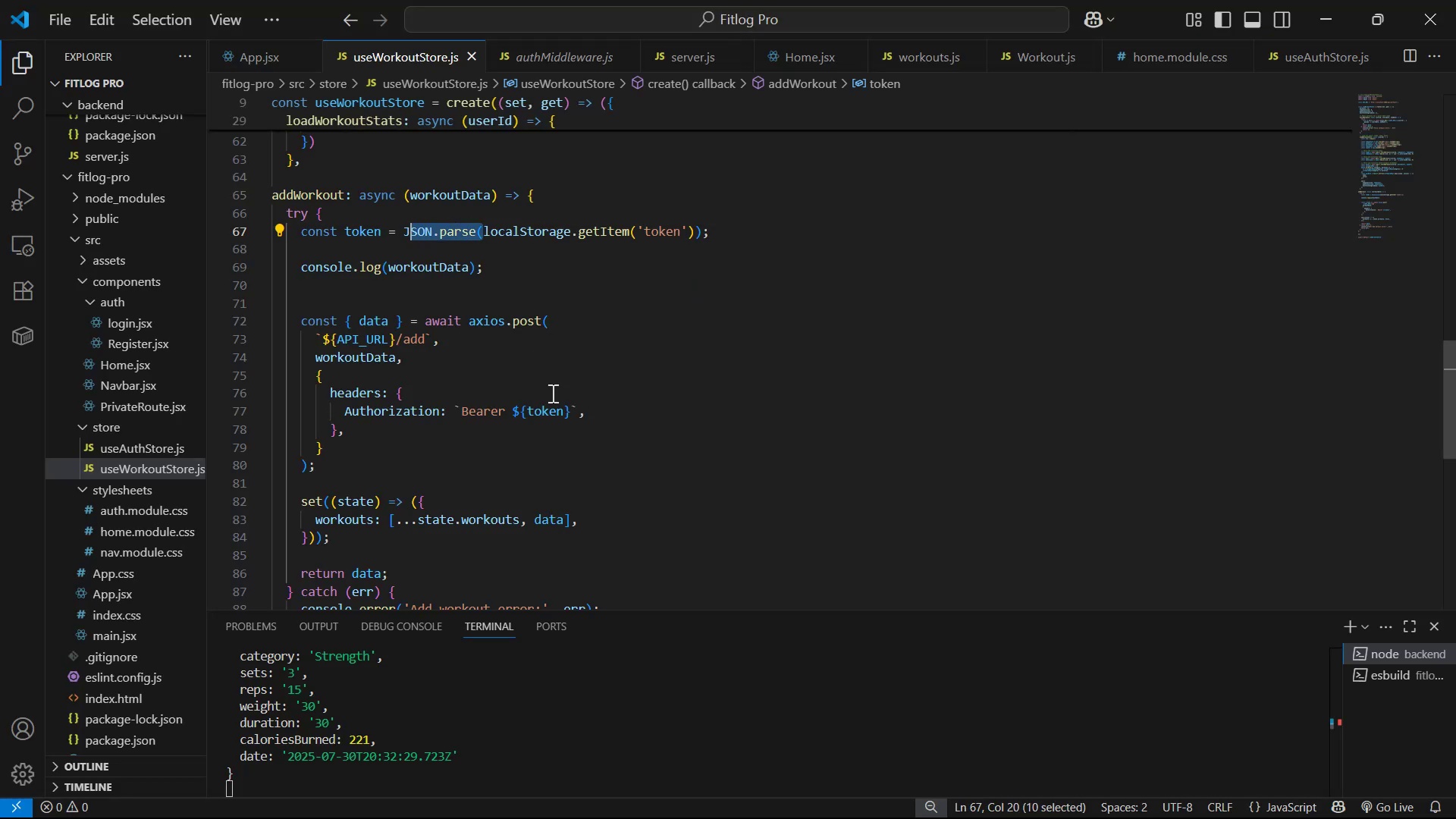 
key(Backspace)
 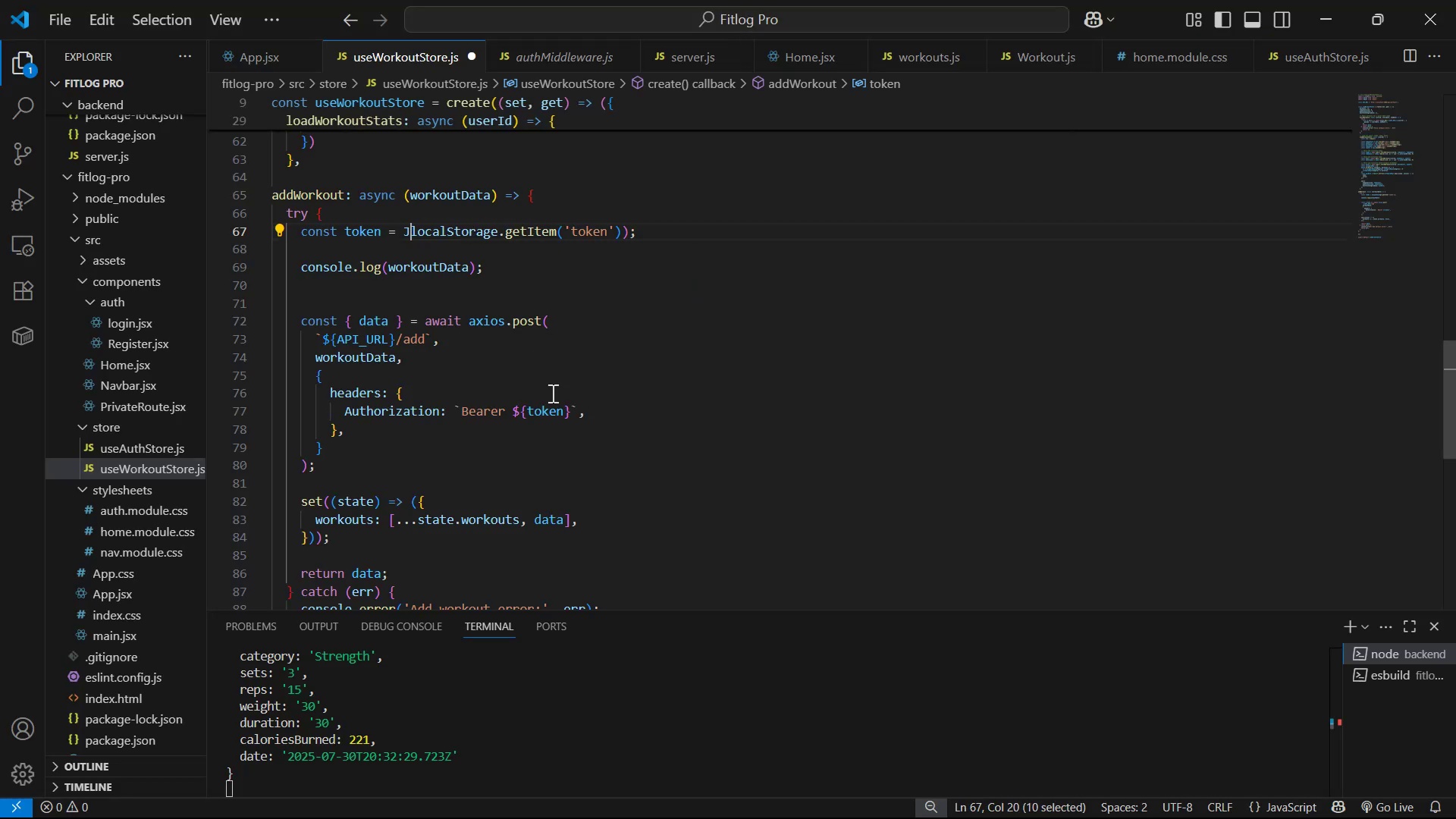 
key(Backspace)
 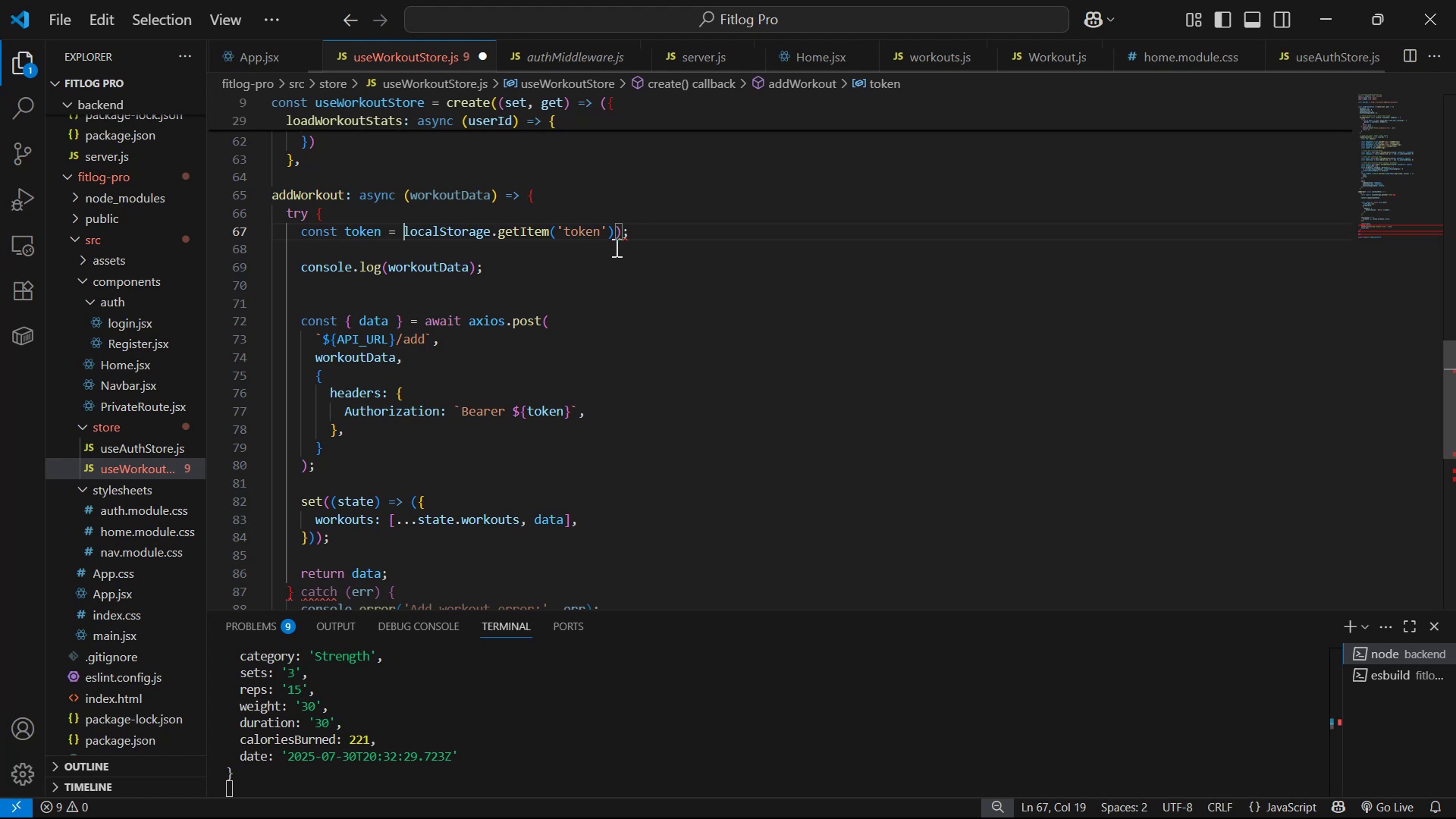 
left_click([620, 234])
 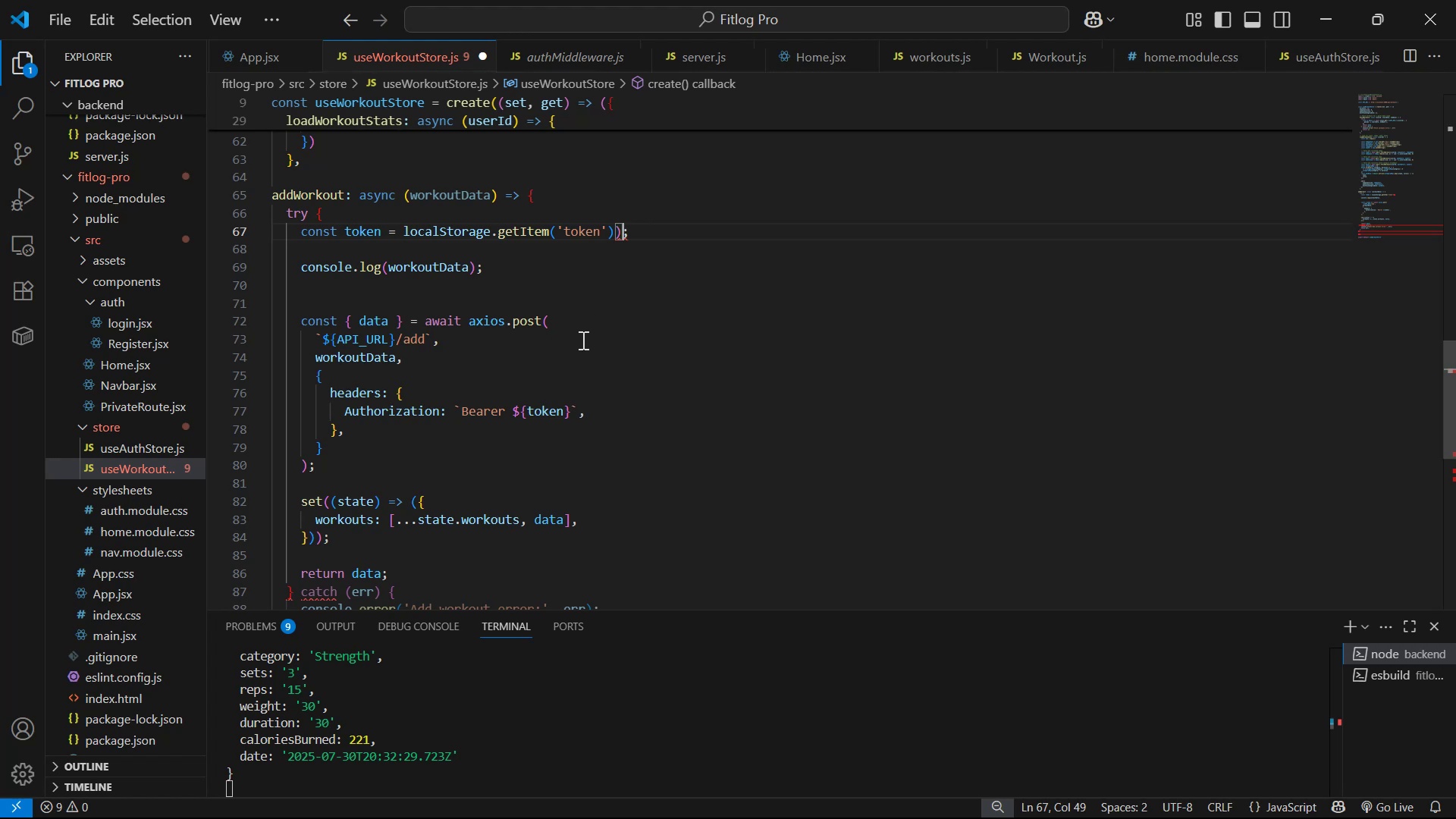 
key(Backspace)
 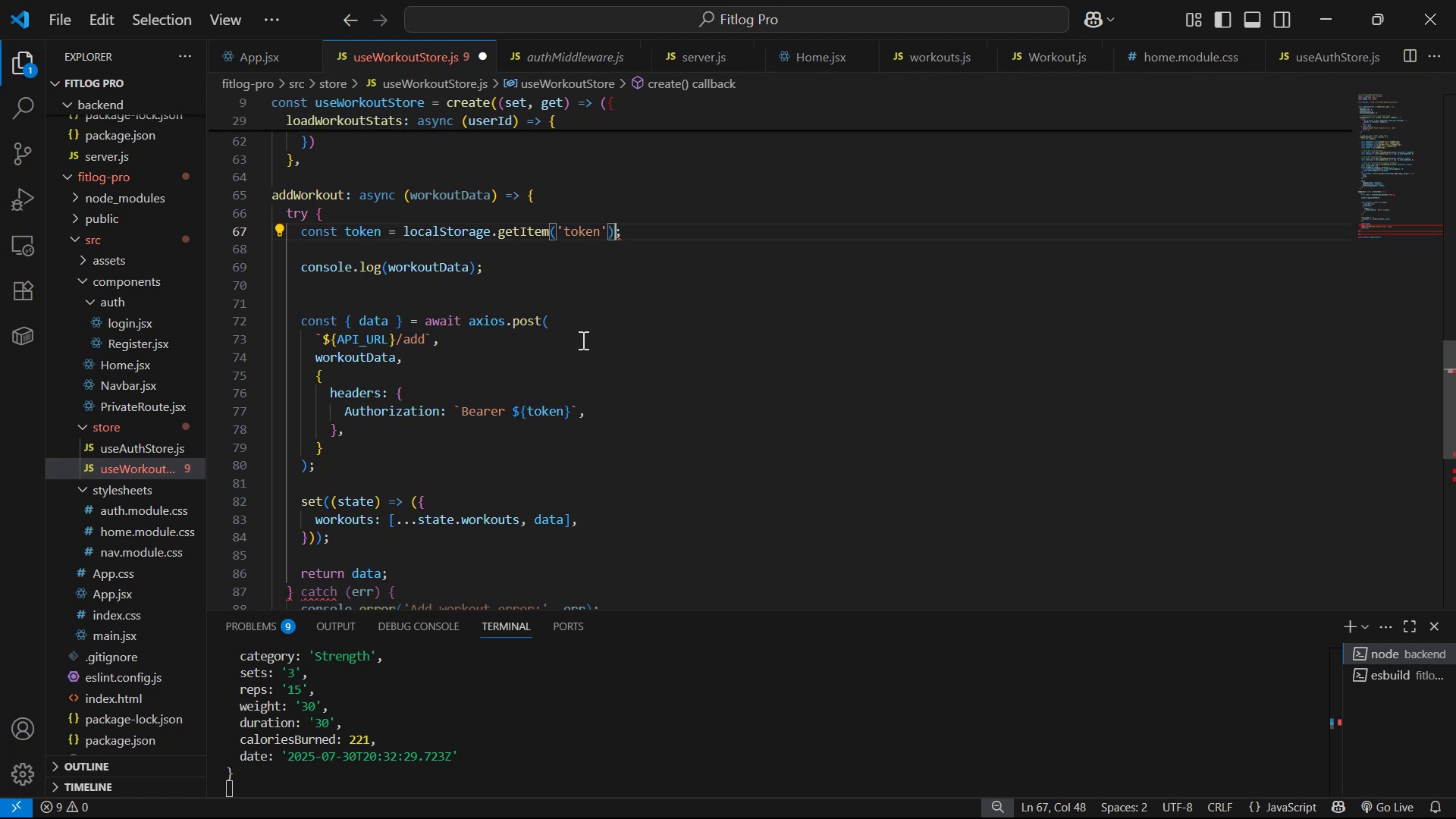 
key(Control+S)
 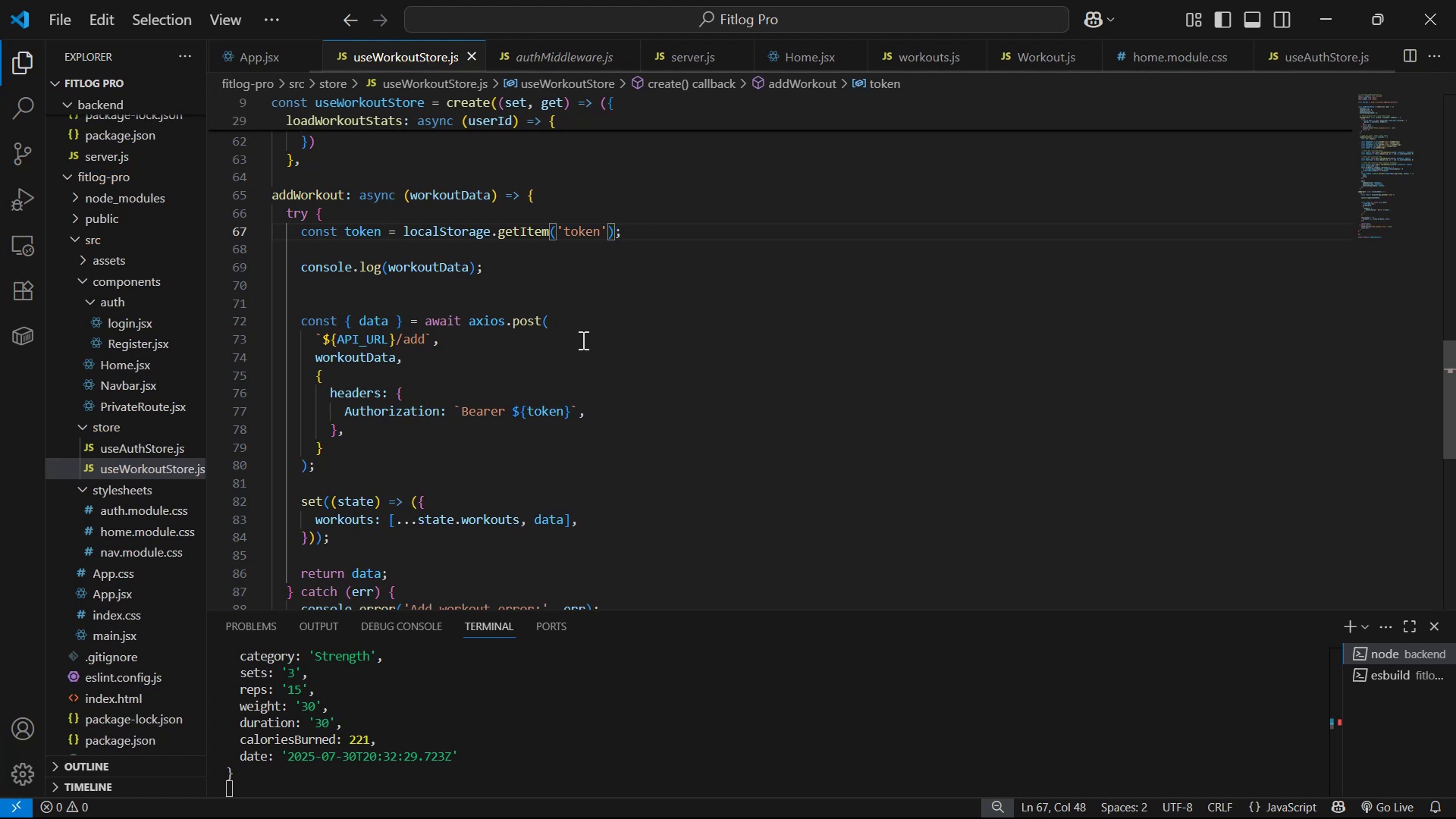 
key(Control+S)
 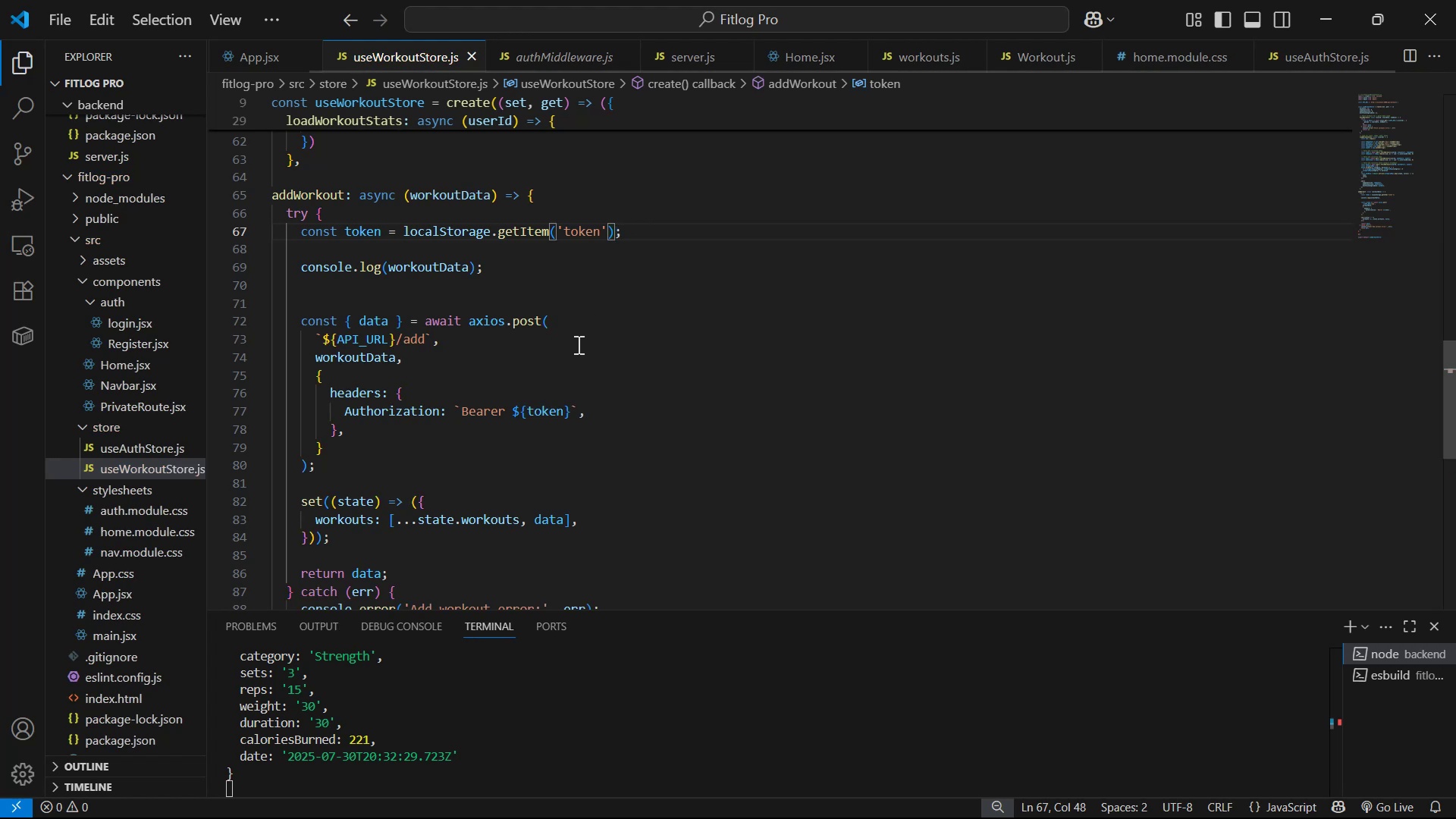 
key(Control+S)
 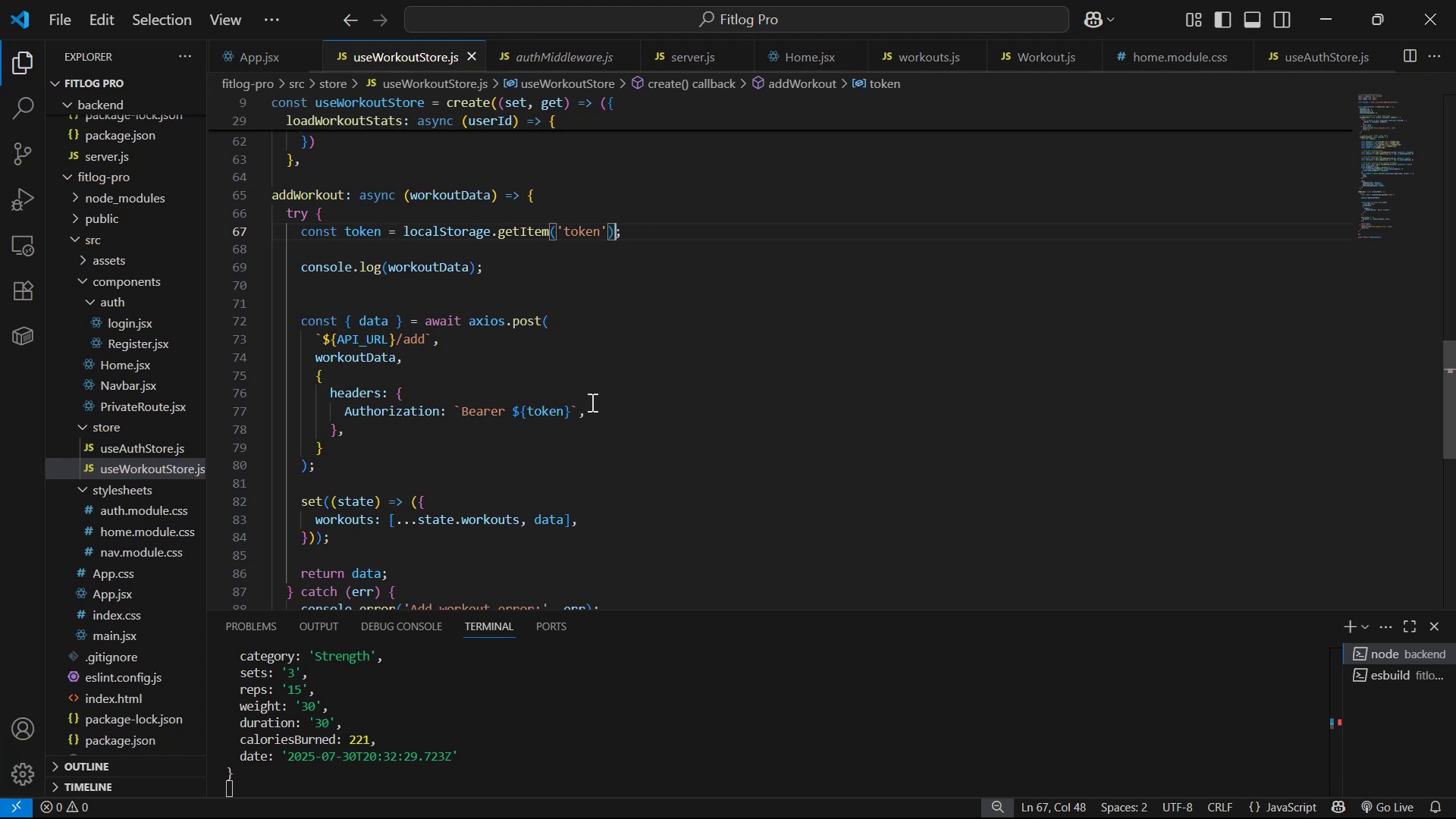 
key(Alt+AltLeft)
 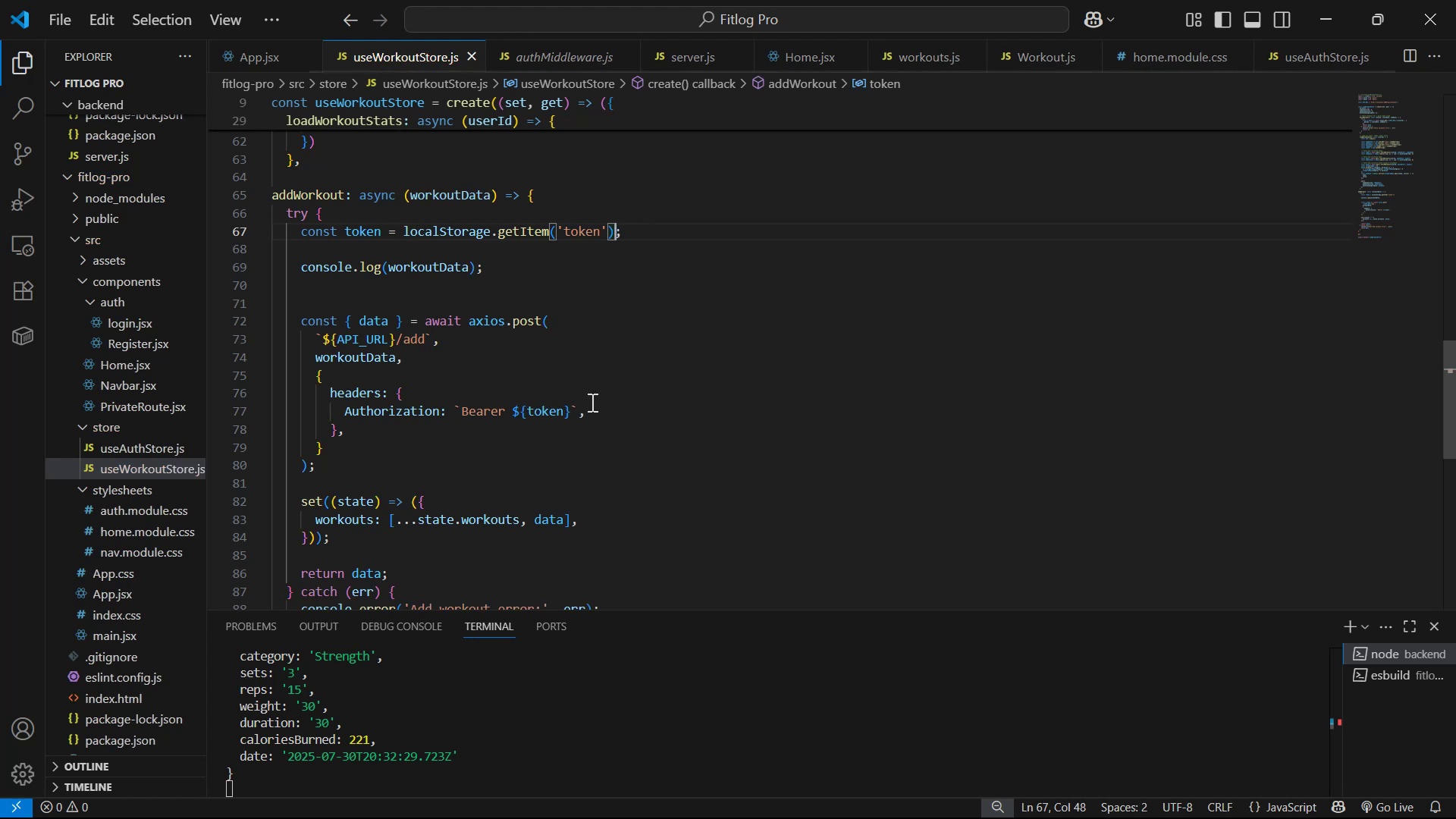 
key(Alt+Tab)
 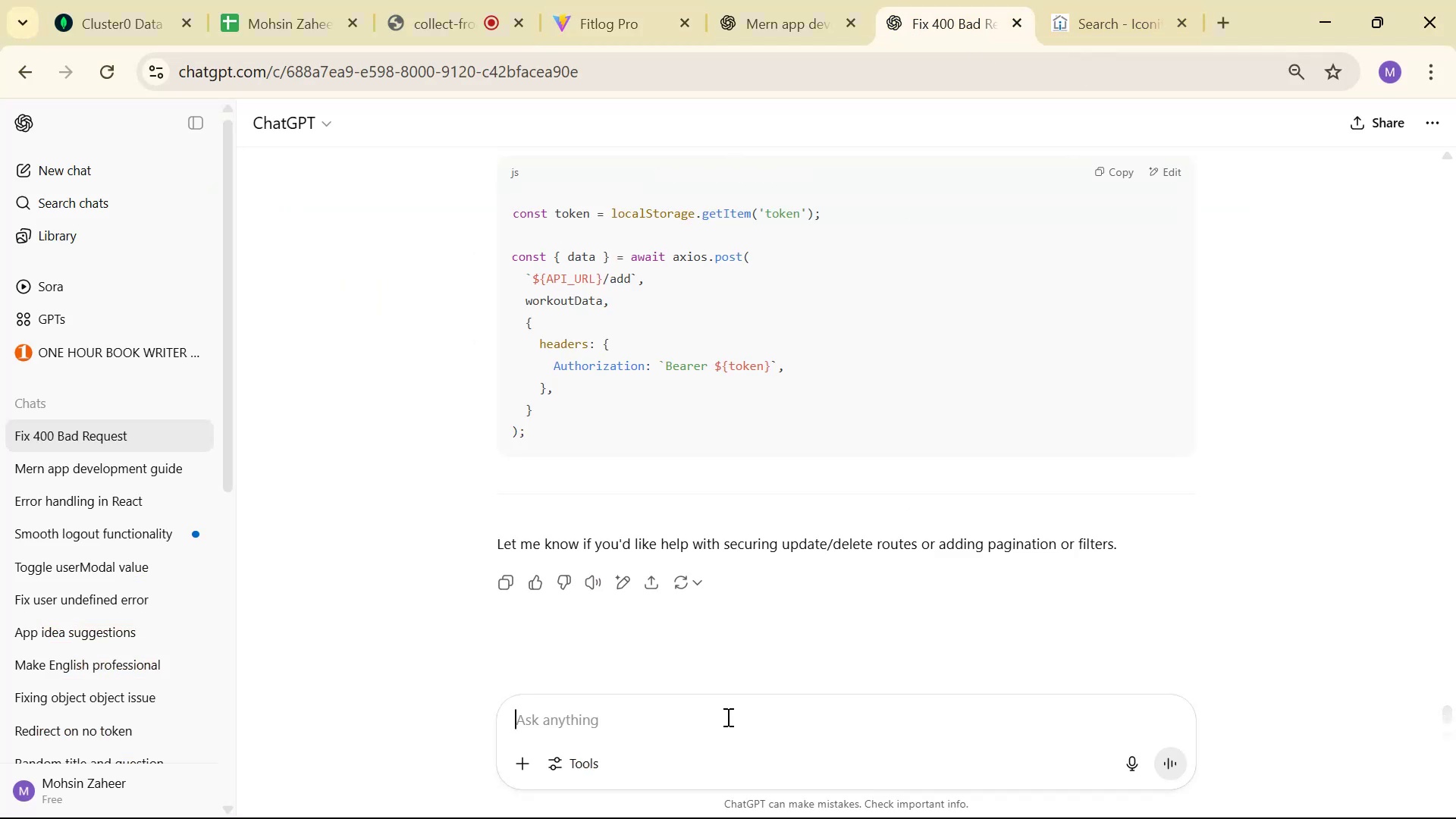 
key(Alt+AltLeft)
 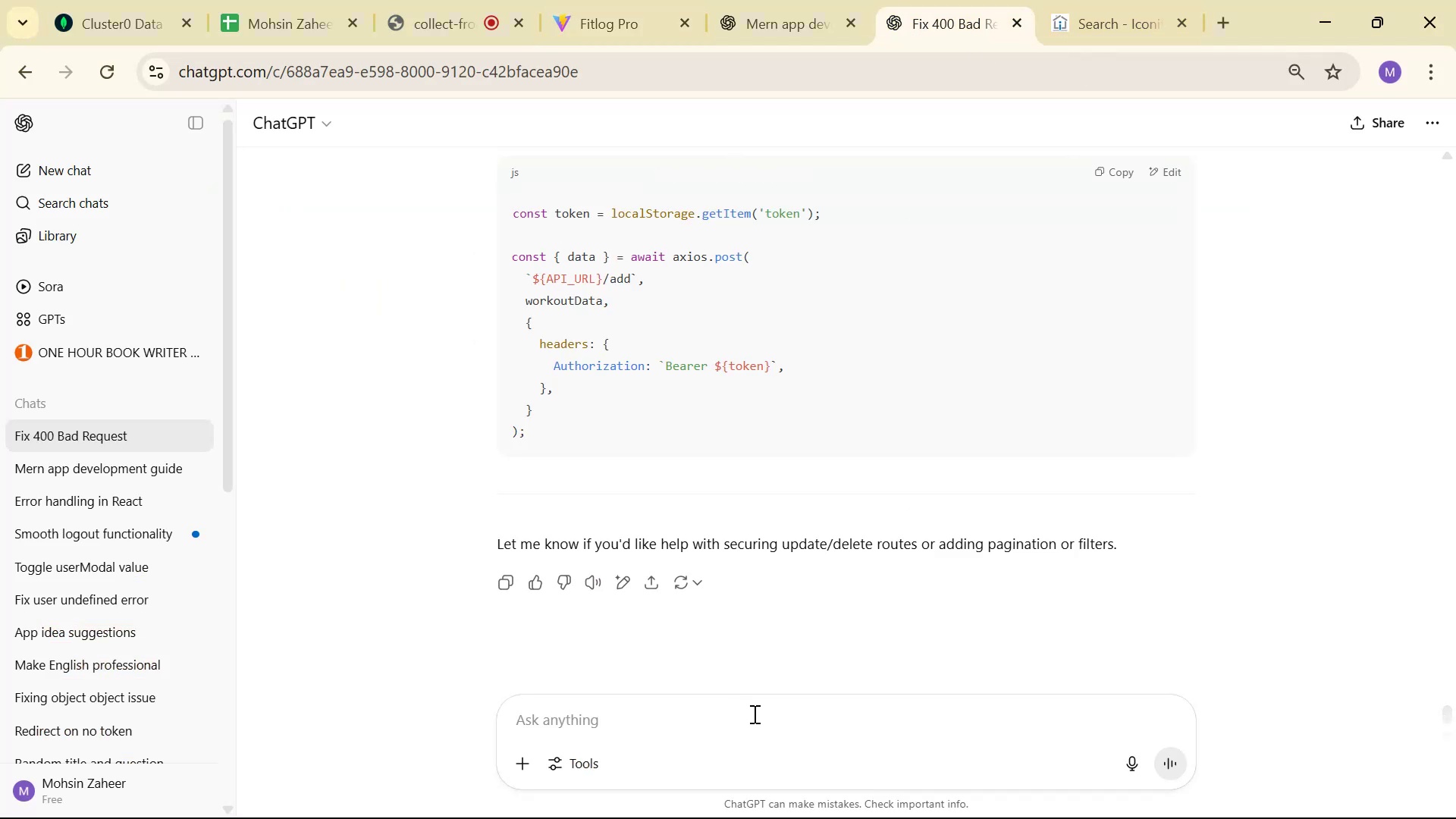 
key(Alt+Tab)
 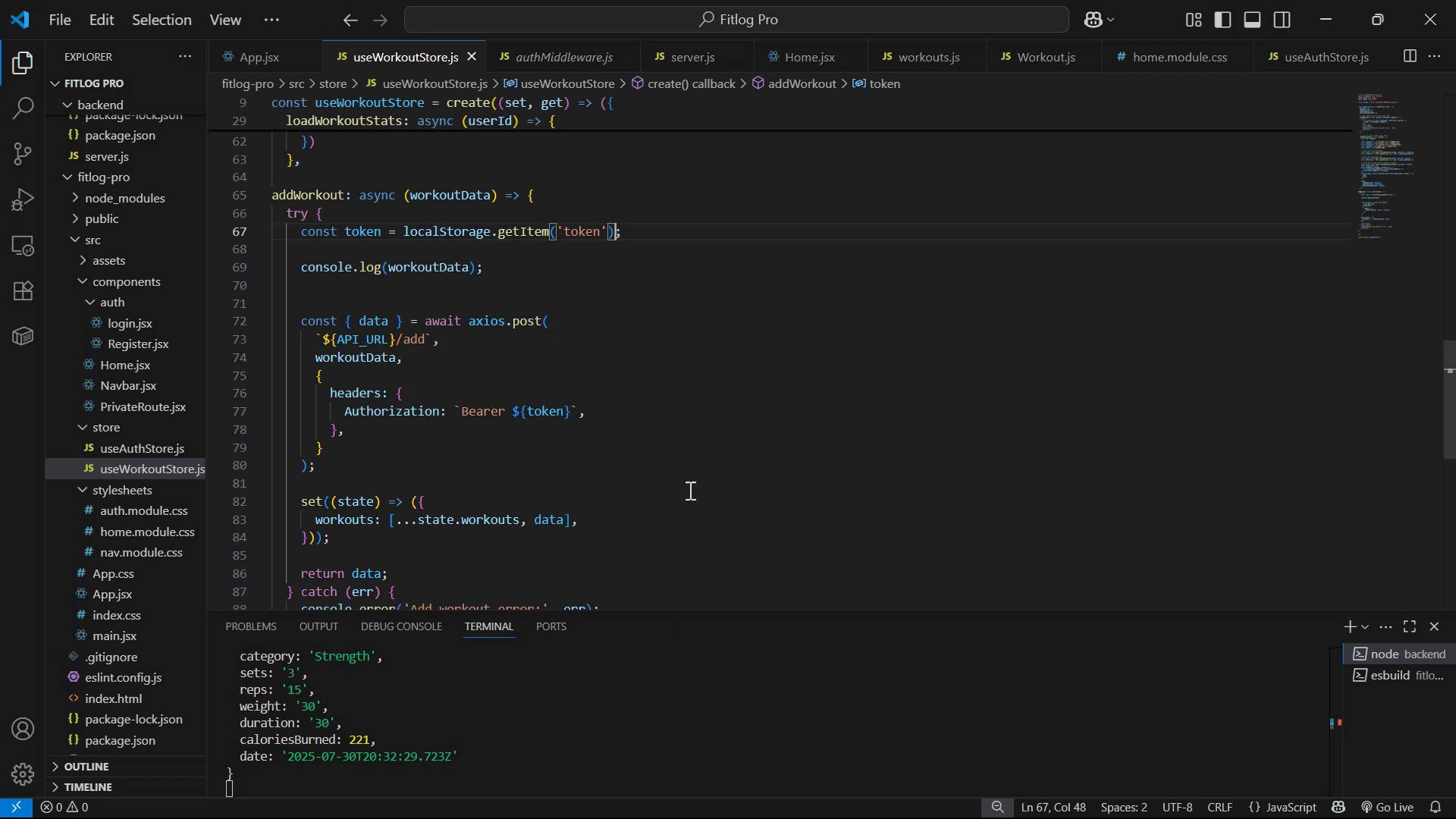 
left_click([738, 432])
 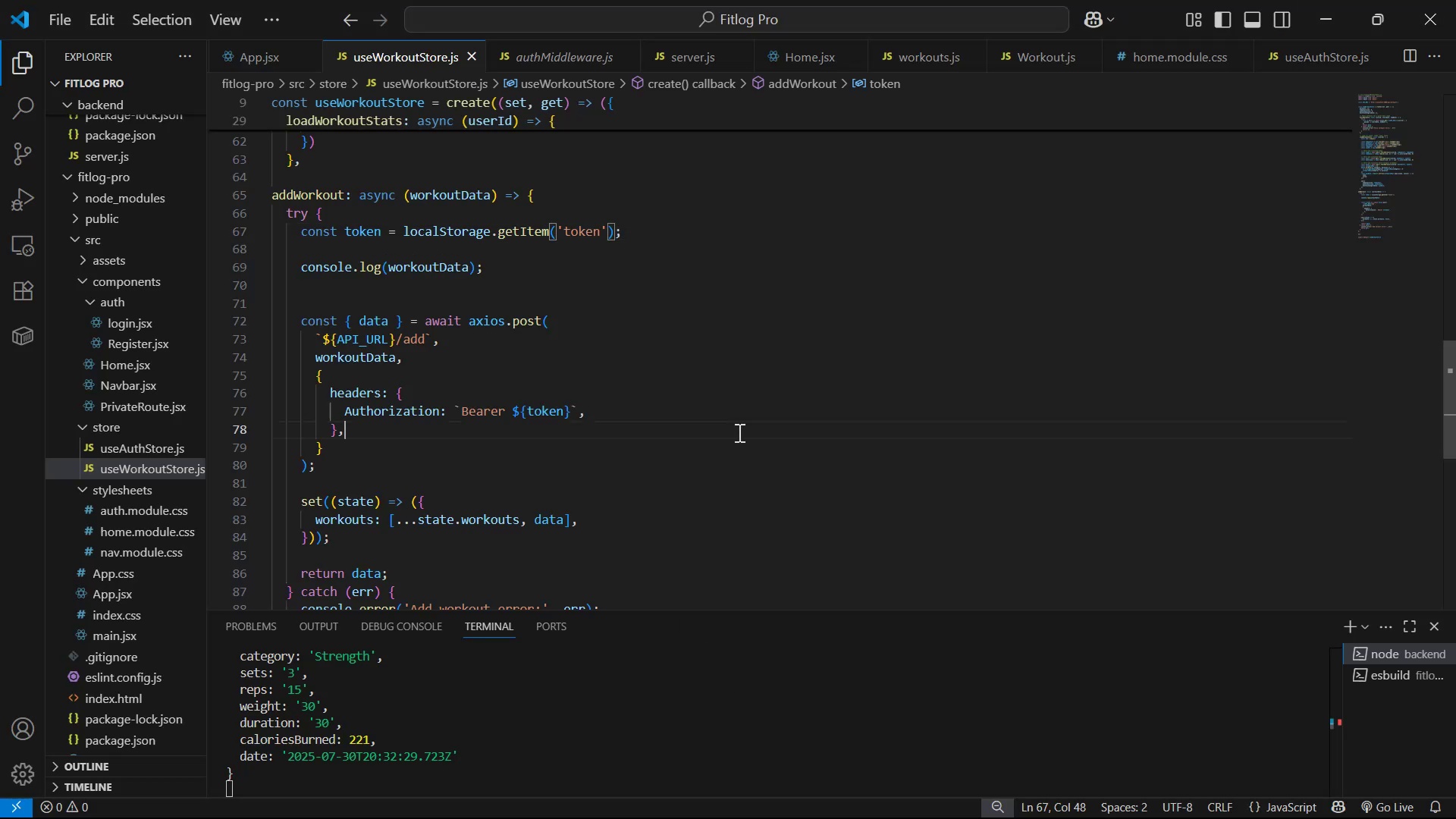 
key(Control+A)
 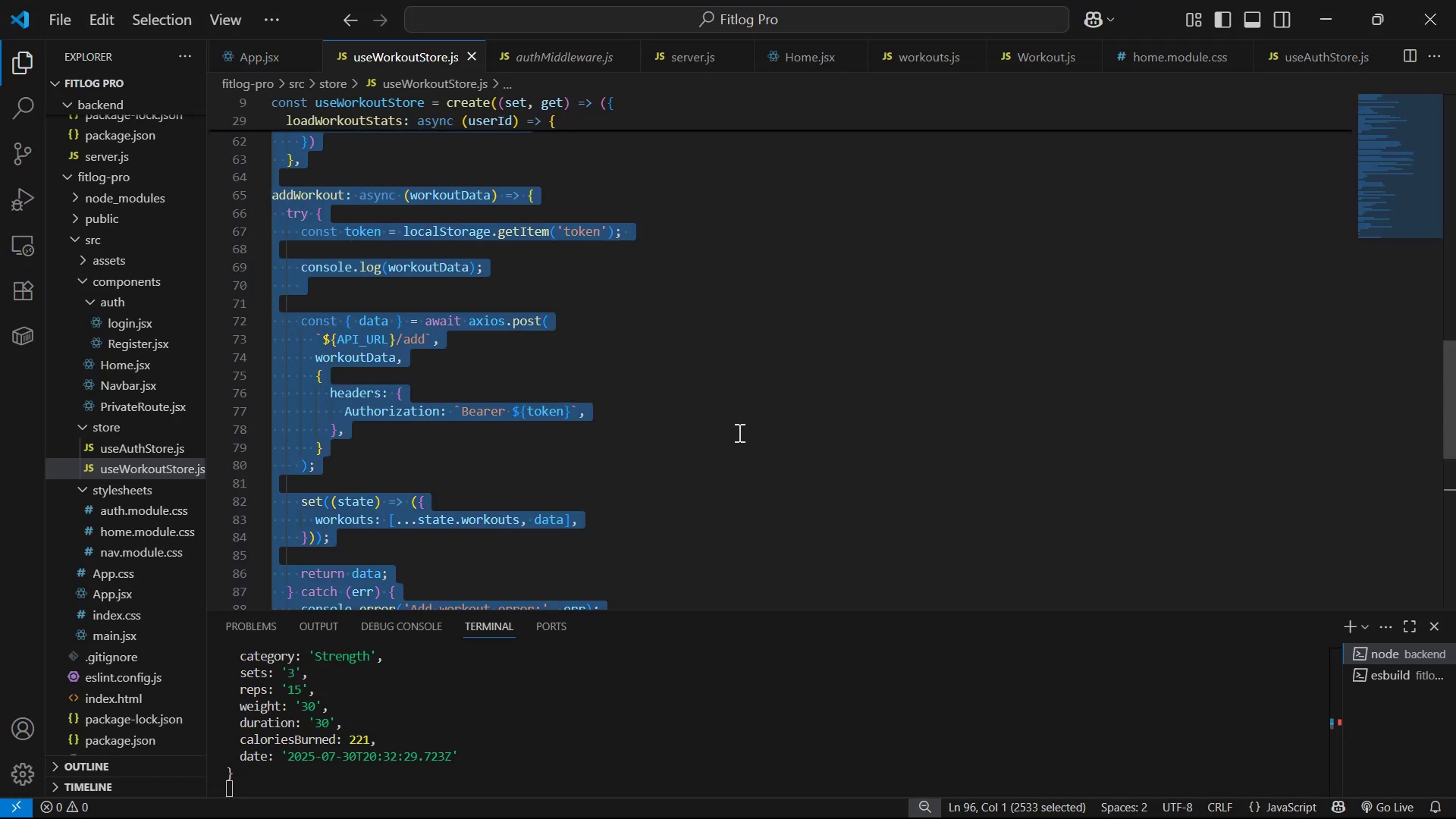 
key(Control+C)
 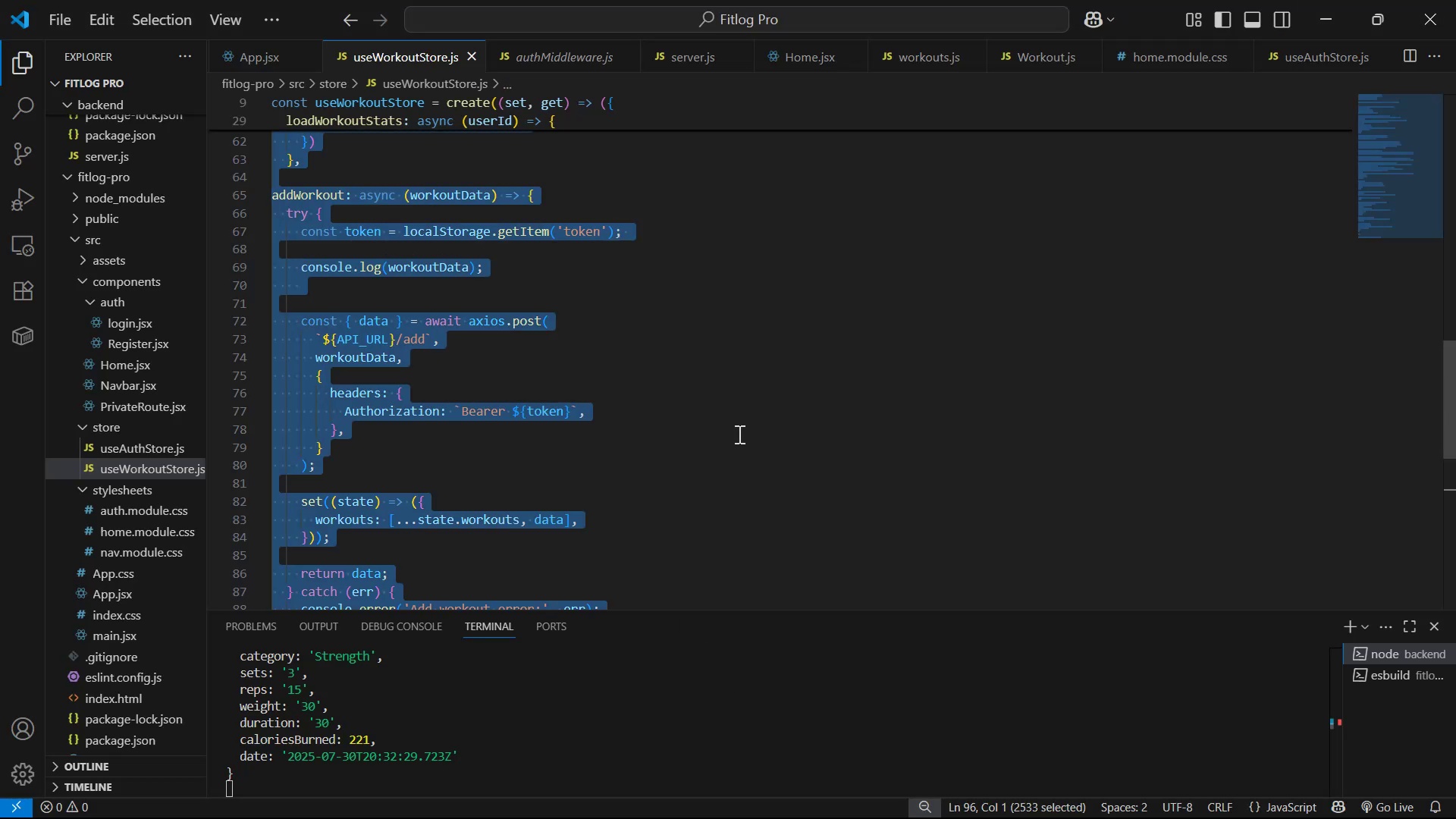 
key(Control+C)
 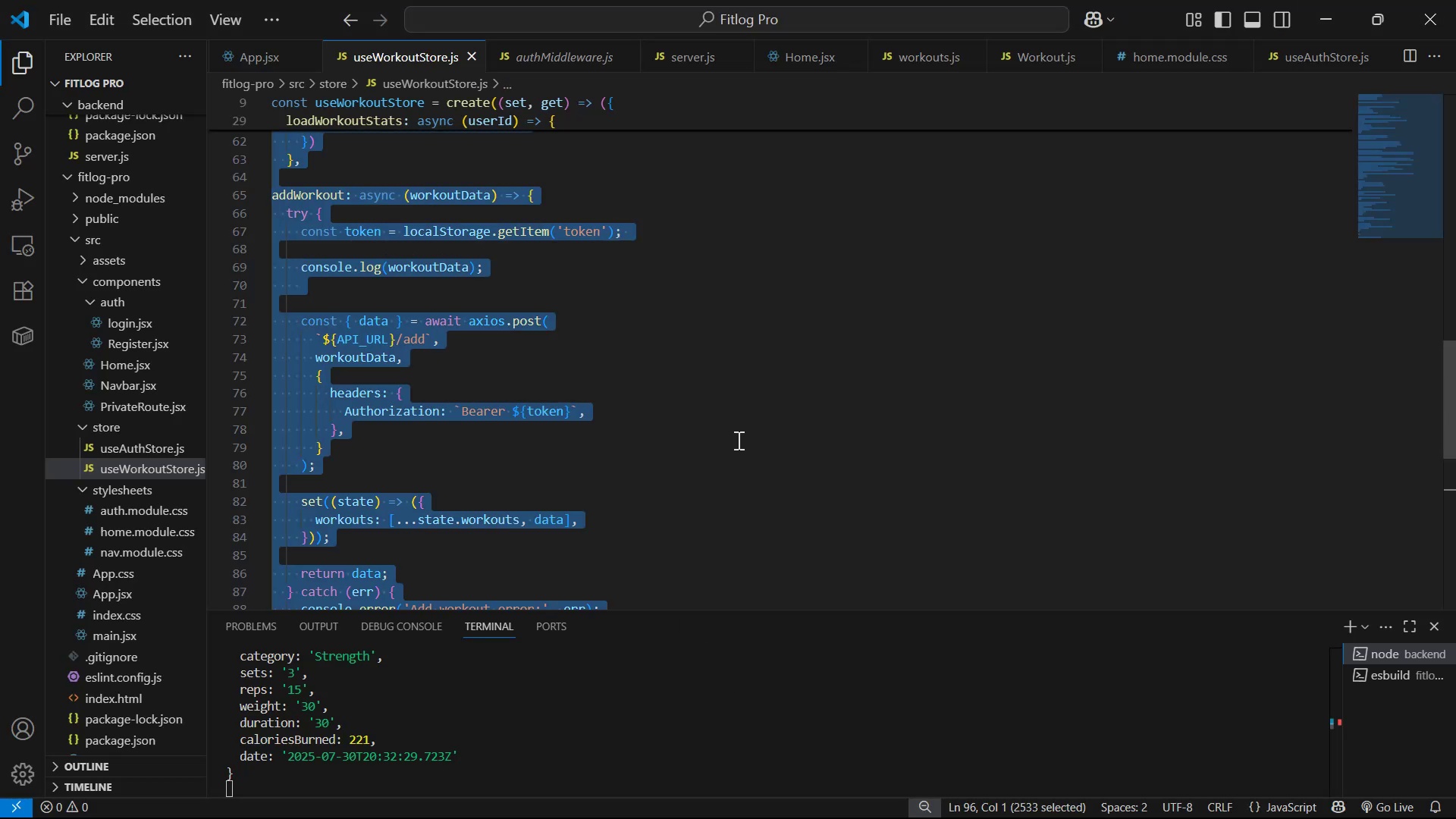 
key(Alt+AltLeft)
 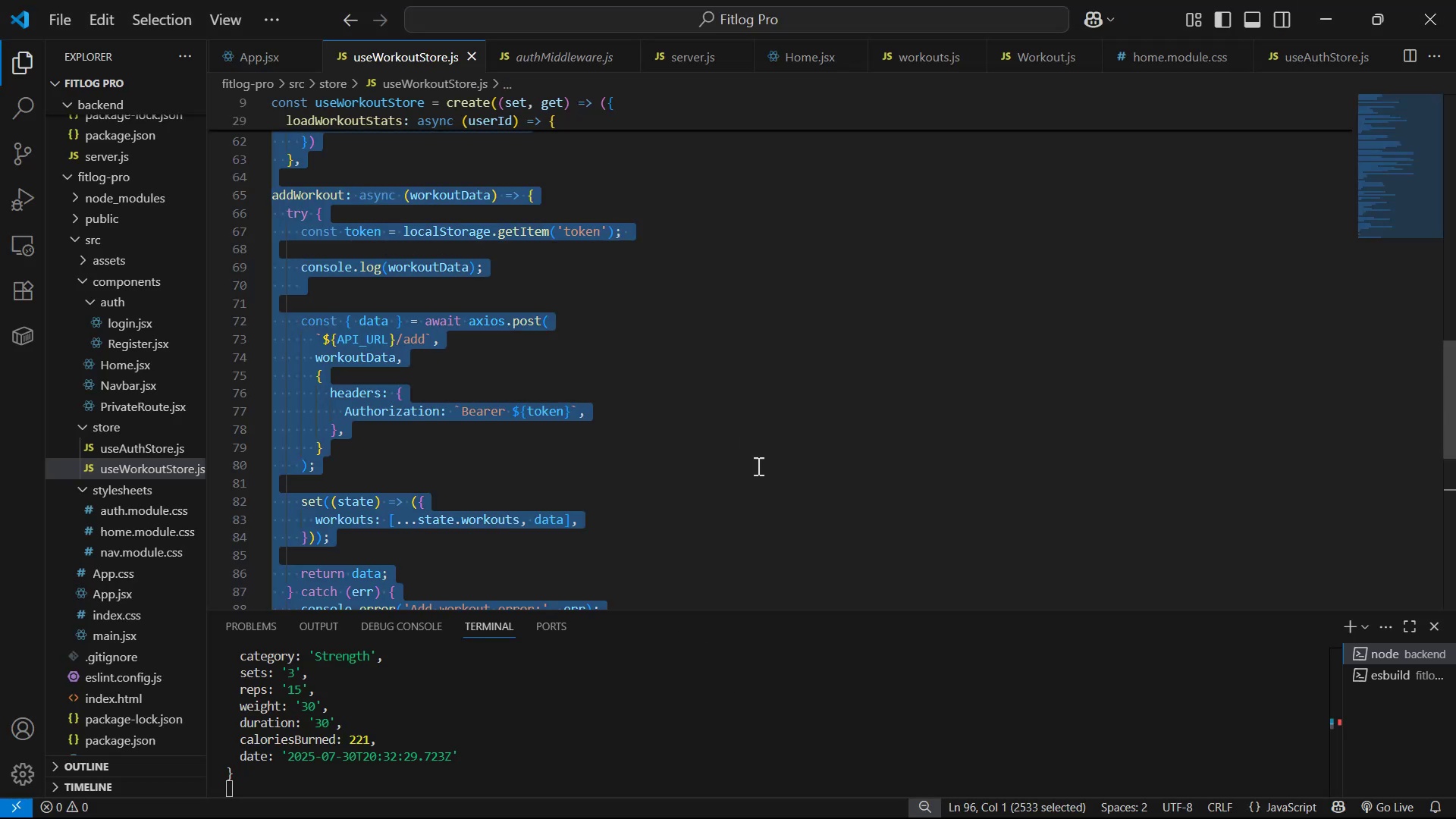 
key(Alt+Tab)
 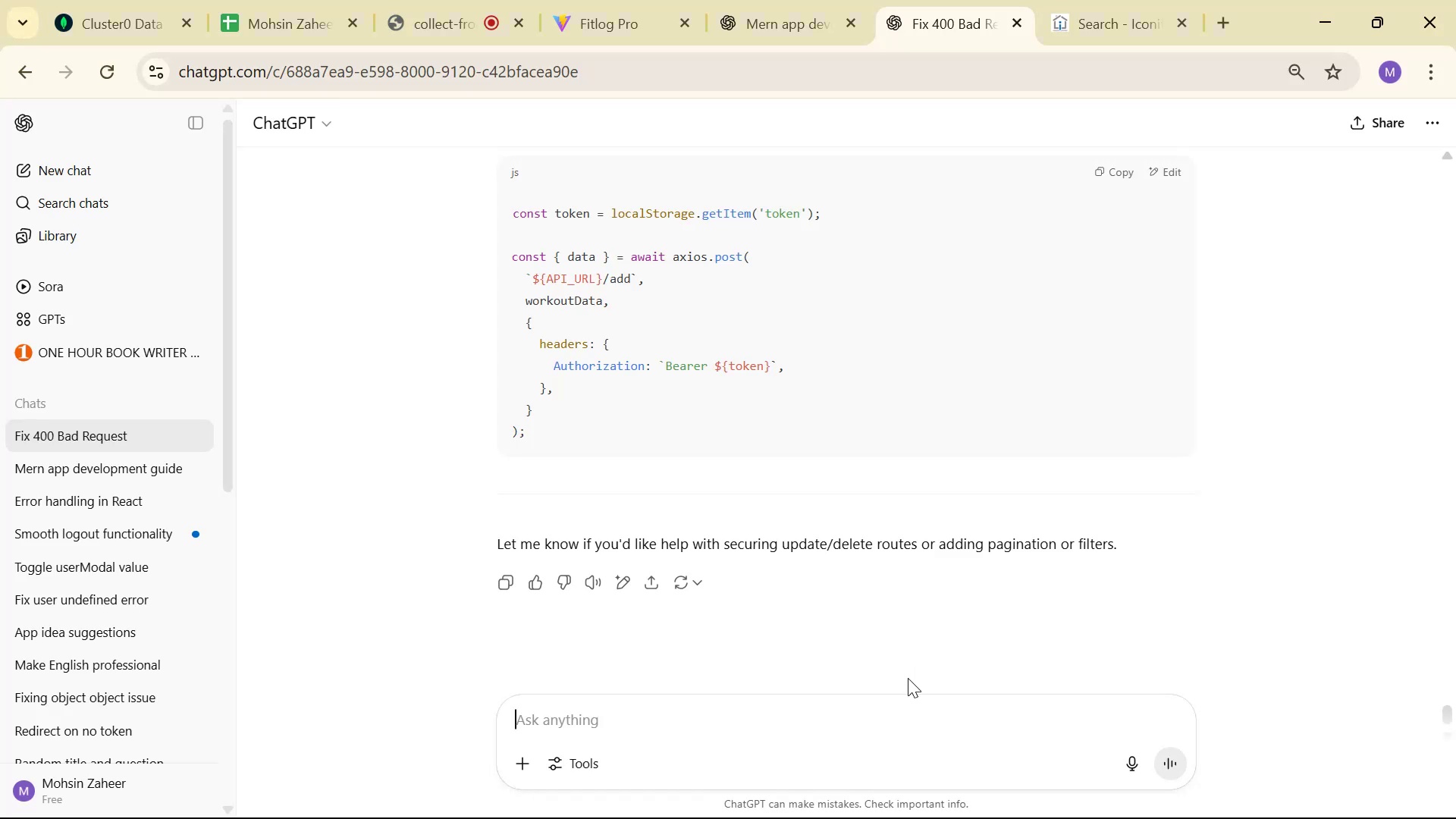 
key(Control+V)
 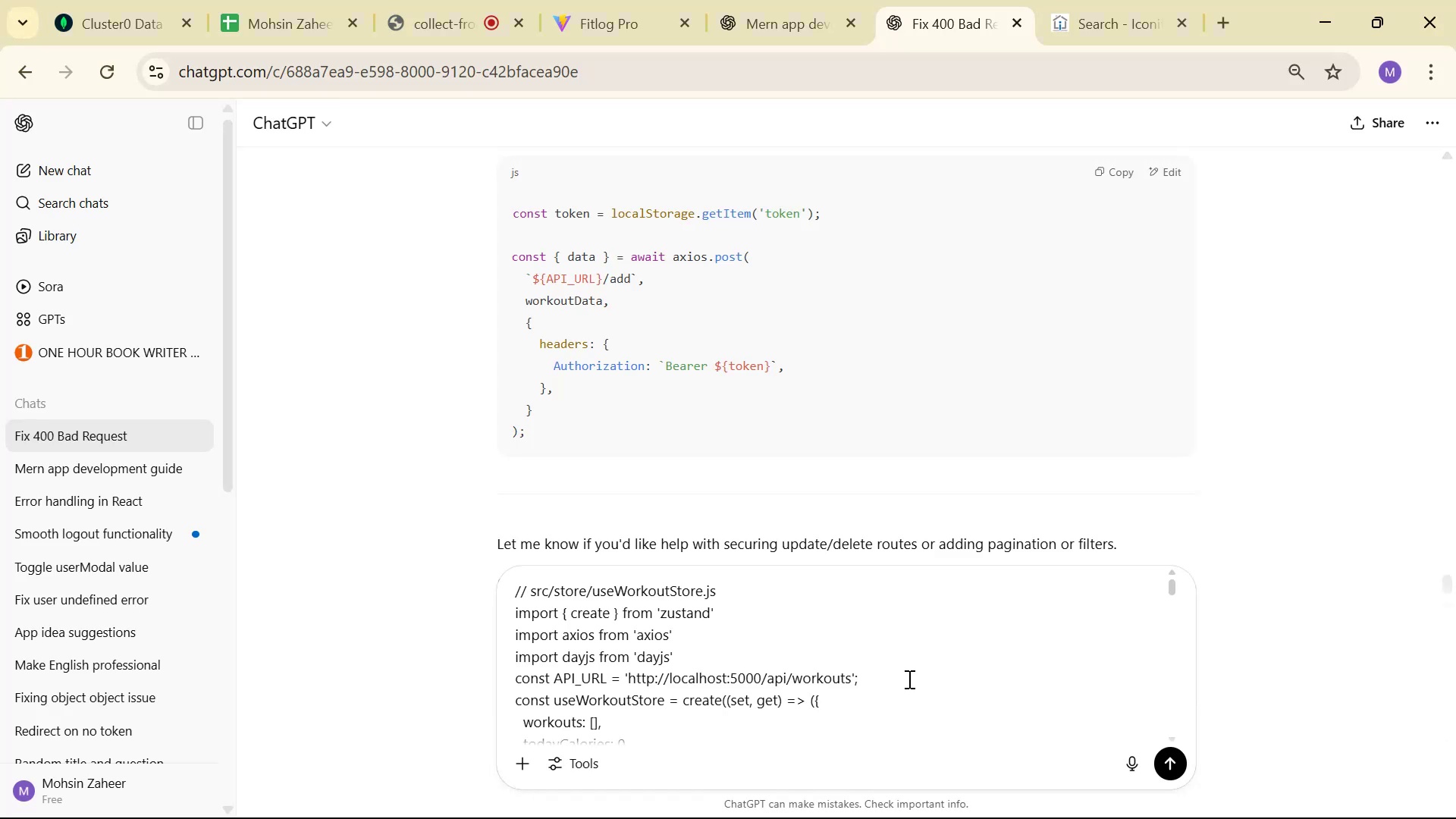 
key(Enter)
 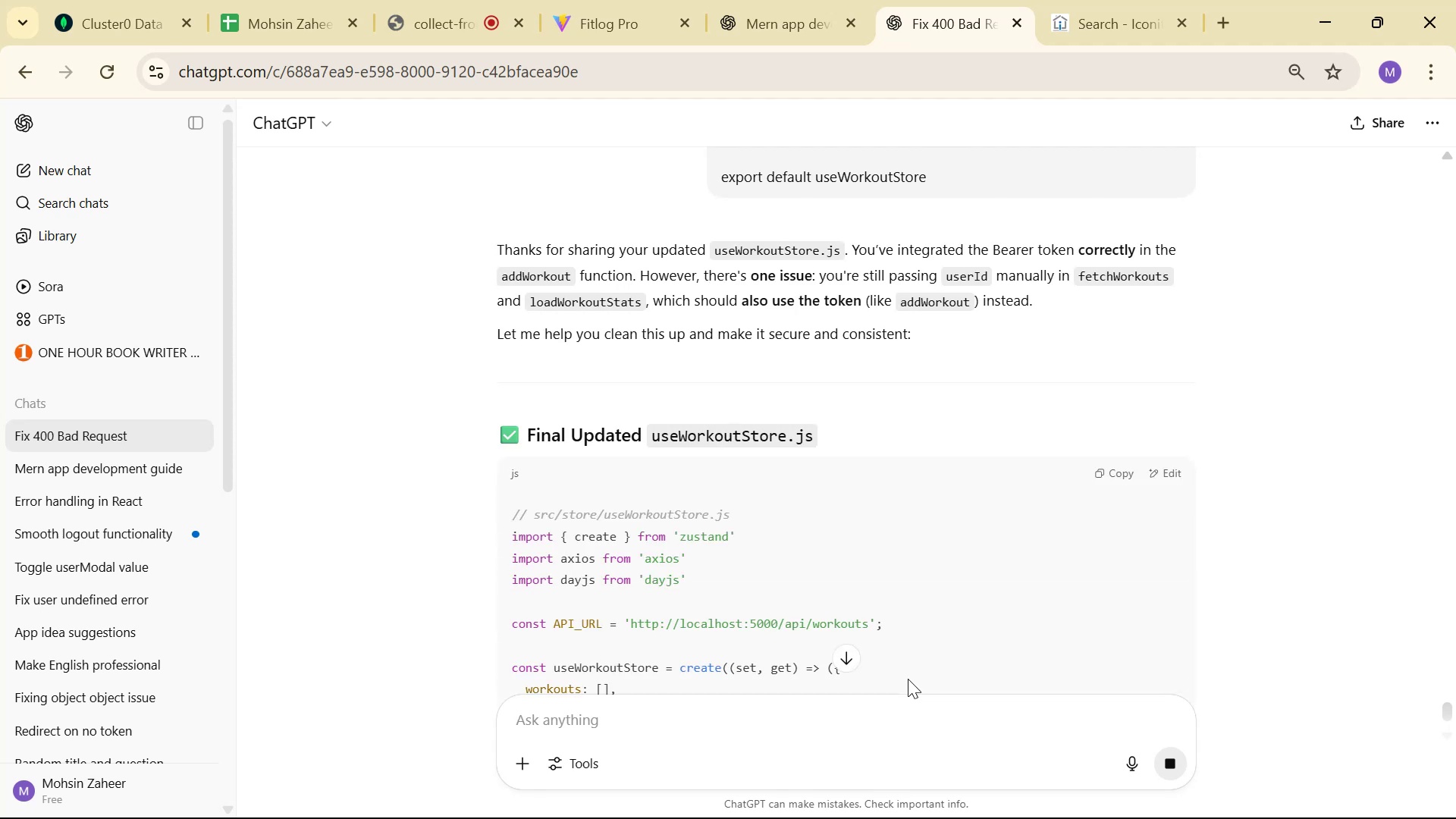 
wait(14.35)
 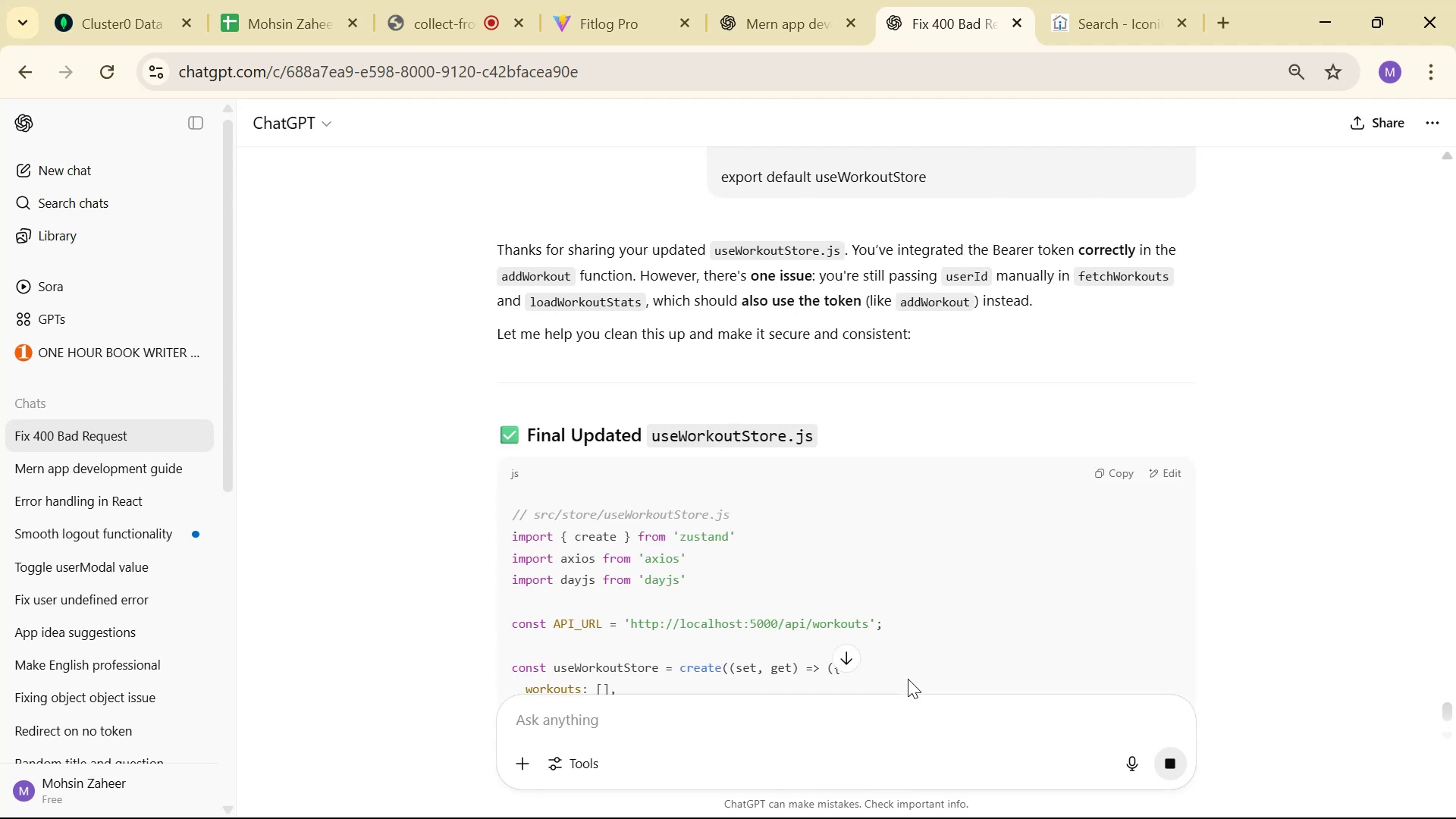 
scroll: coordinate [1153, 428], scroll_direction: down, amount: 7.0
 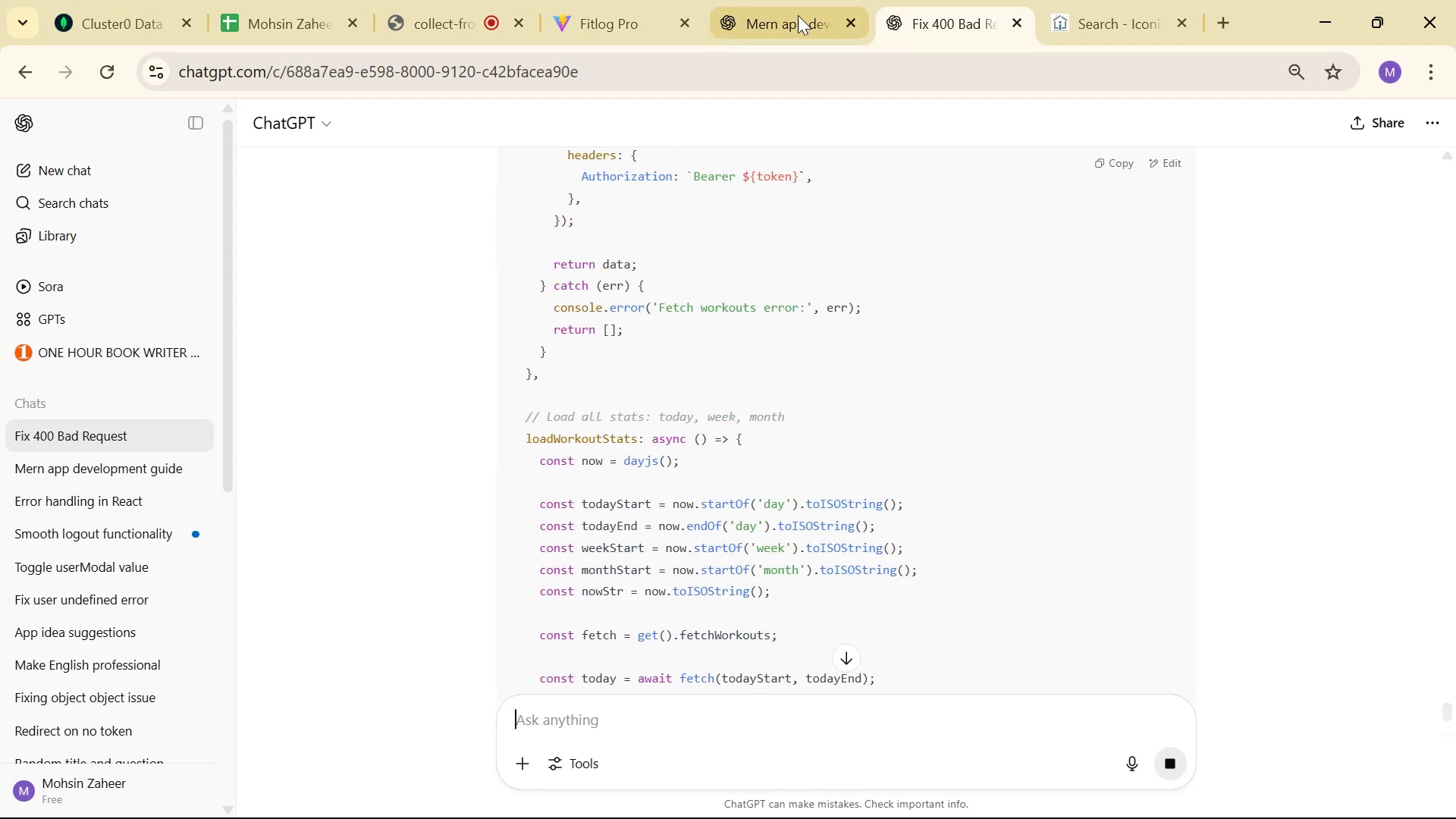 
left_click([1220, 13])
 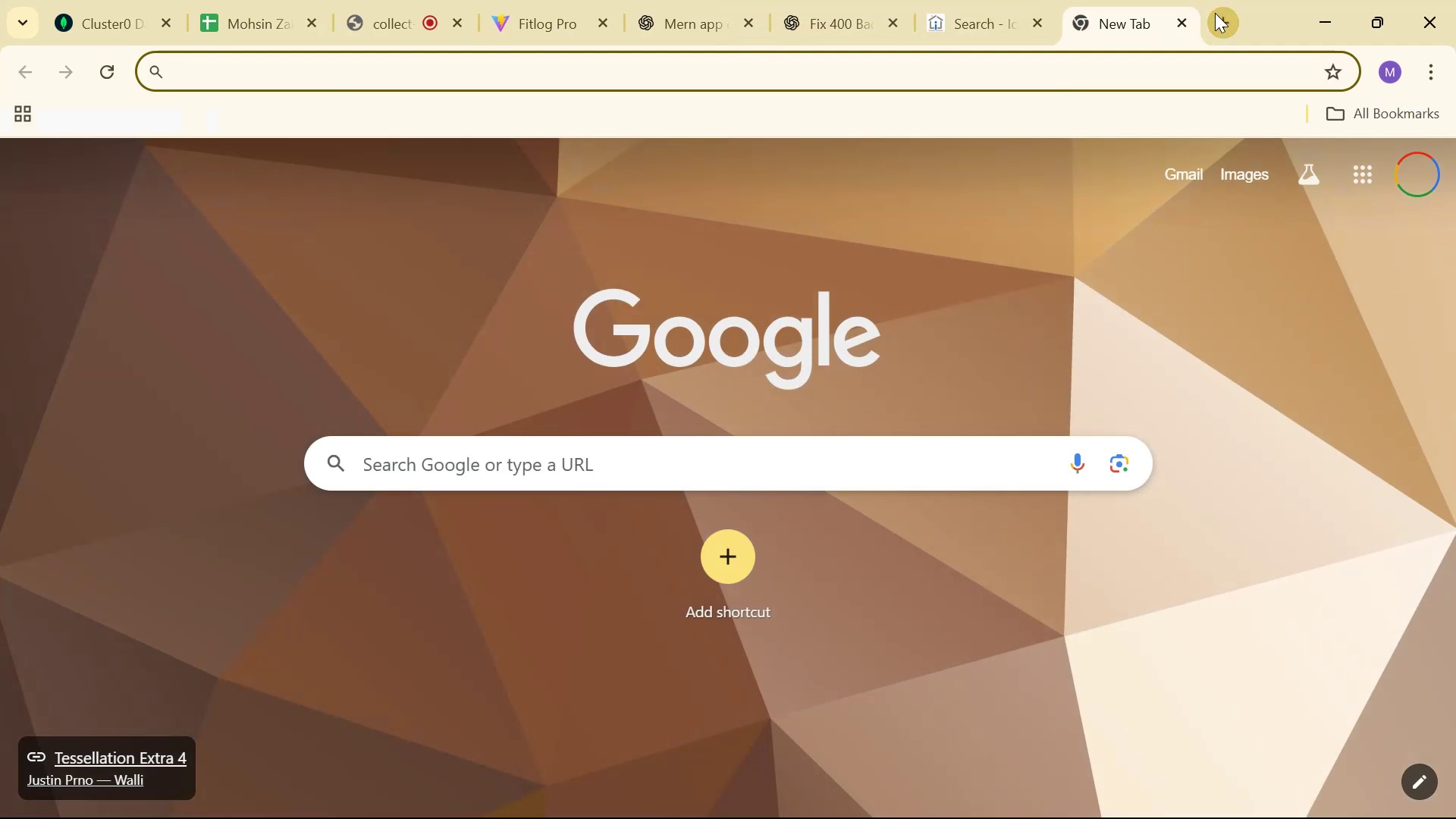 
type(m)
key(Backspace)
key(Backspace)
type(cl)
 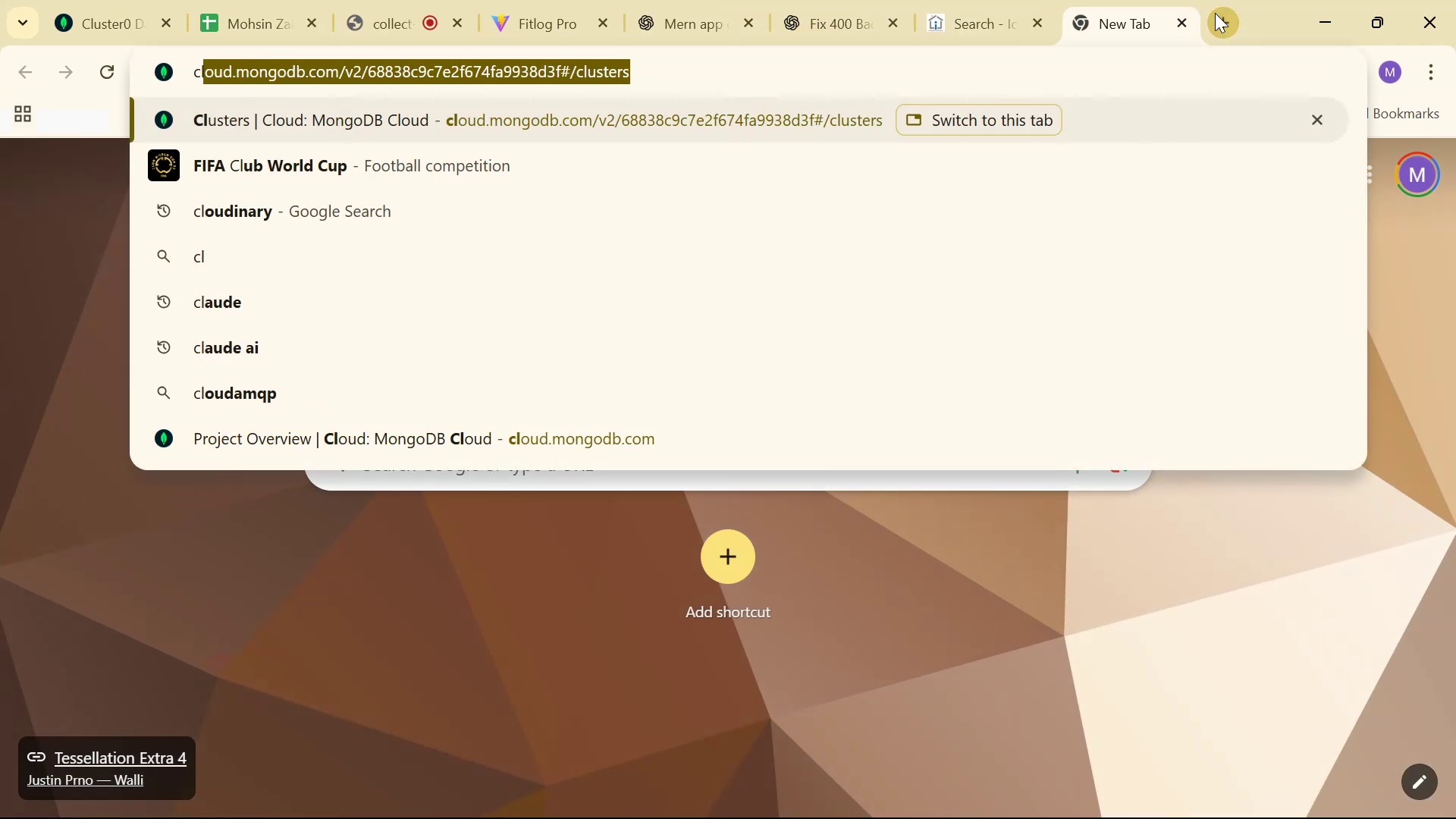 
key(Enter)
 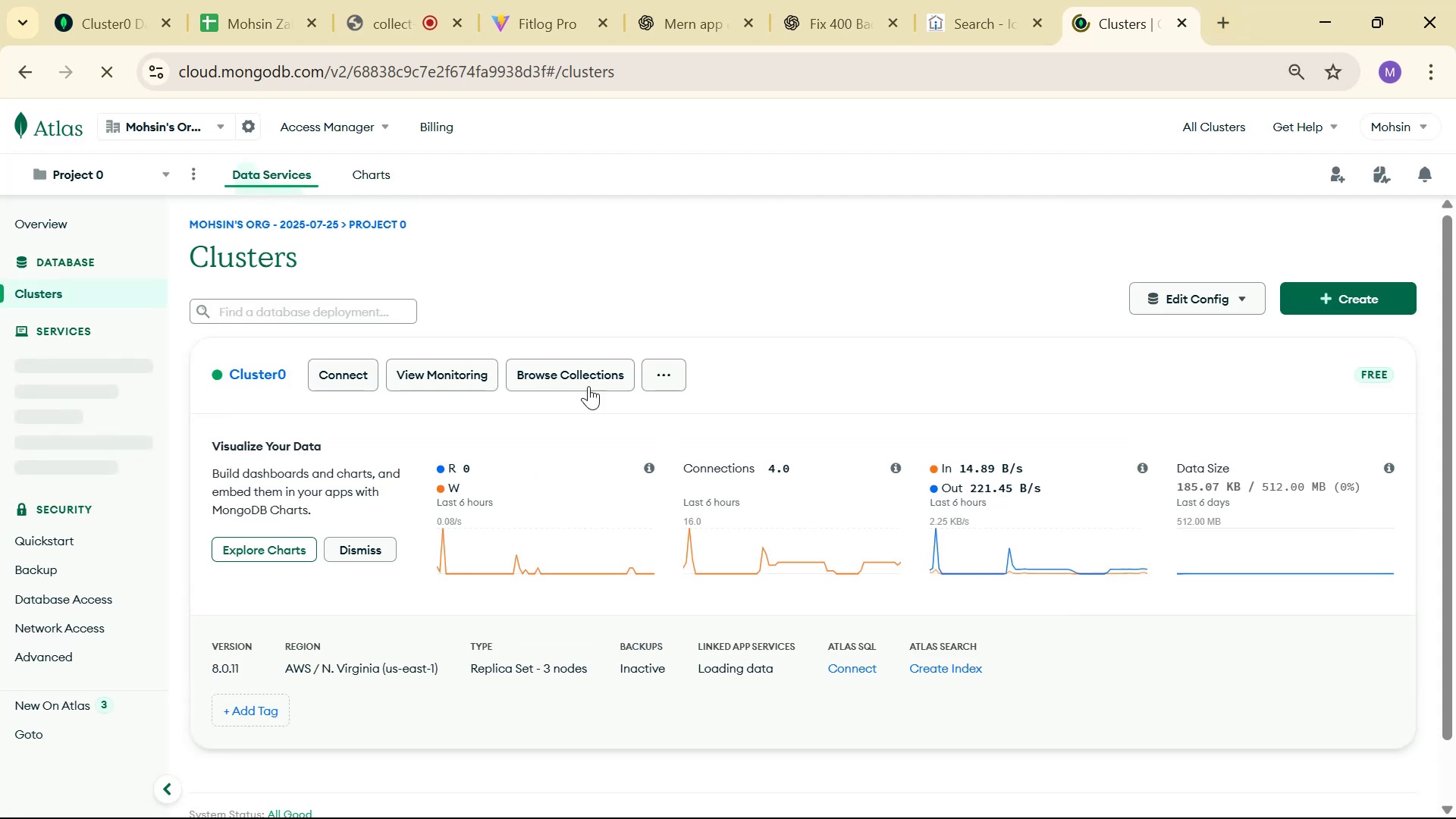 
wait(9.85)
 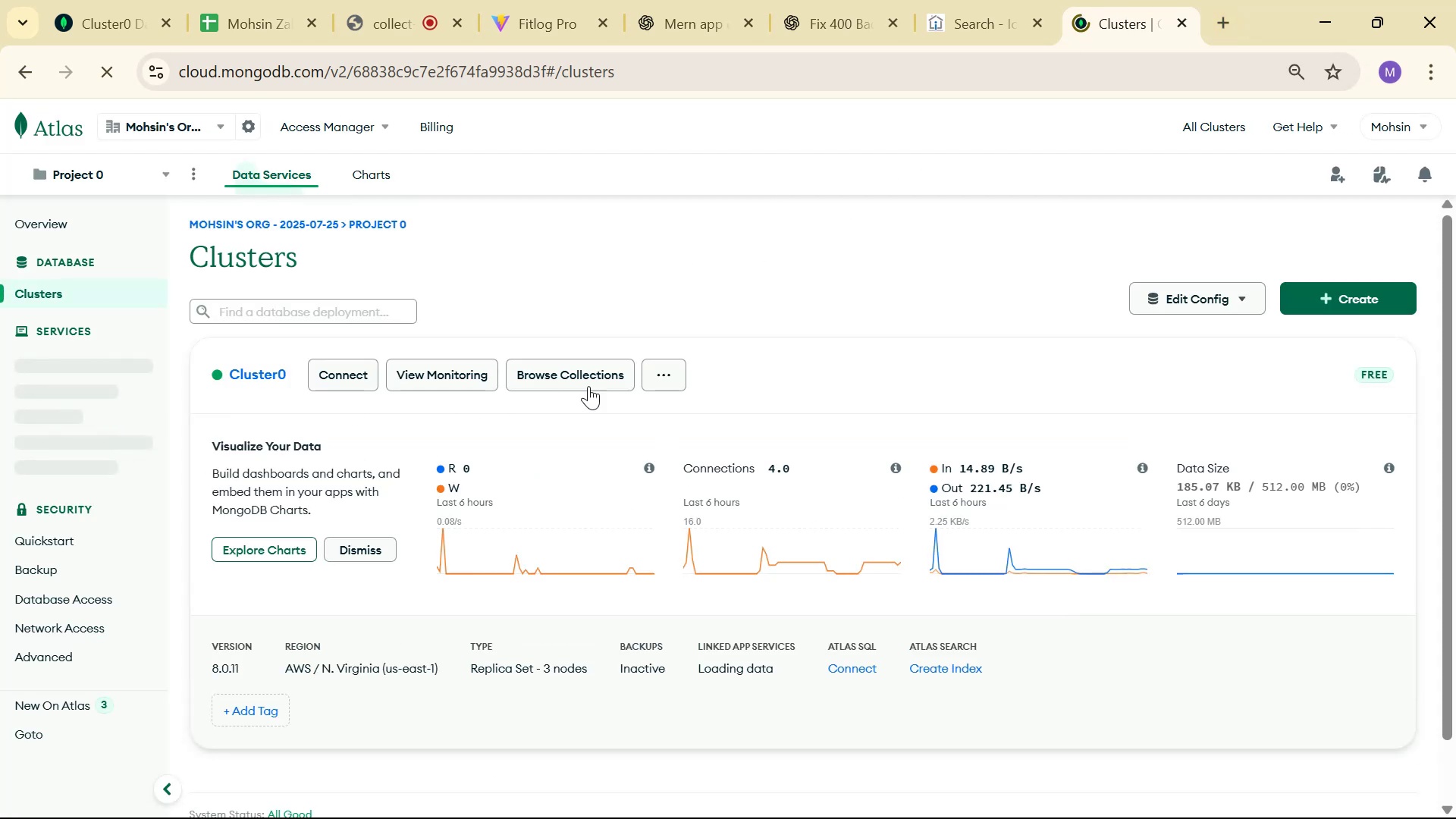 
left_click([279, 541])
 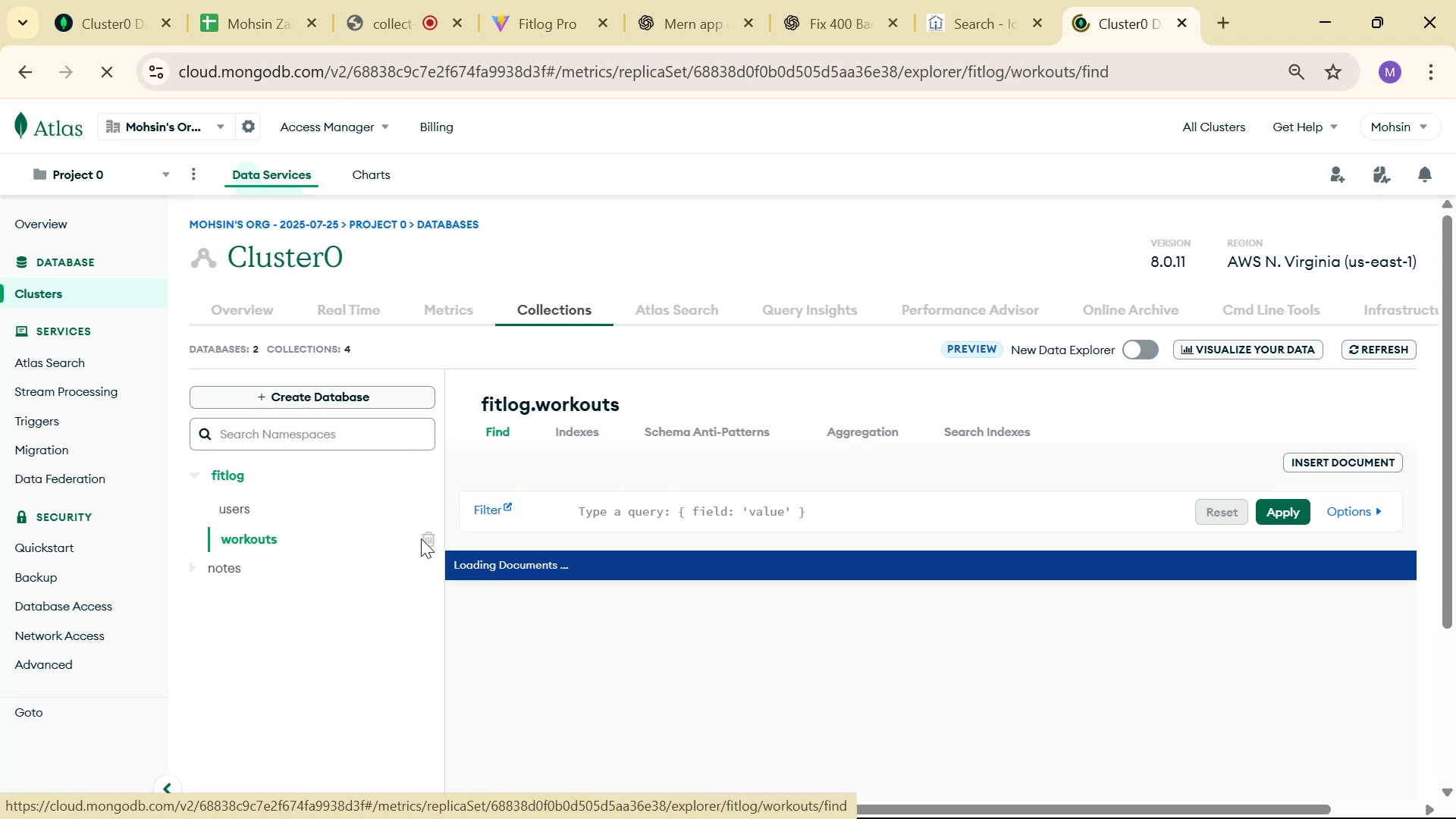 
scroll: coordinate [833, 529], scroll_direction: down, amount: 17.0
 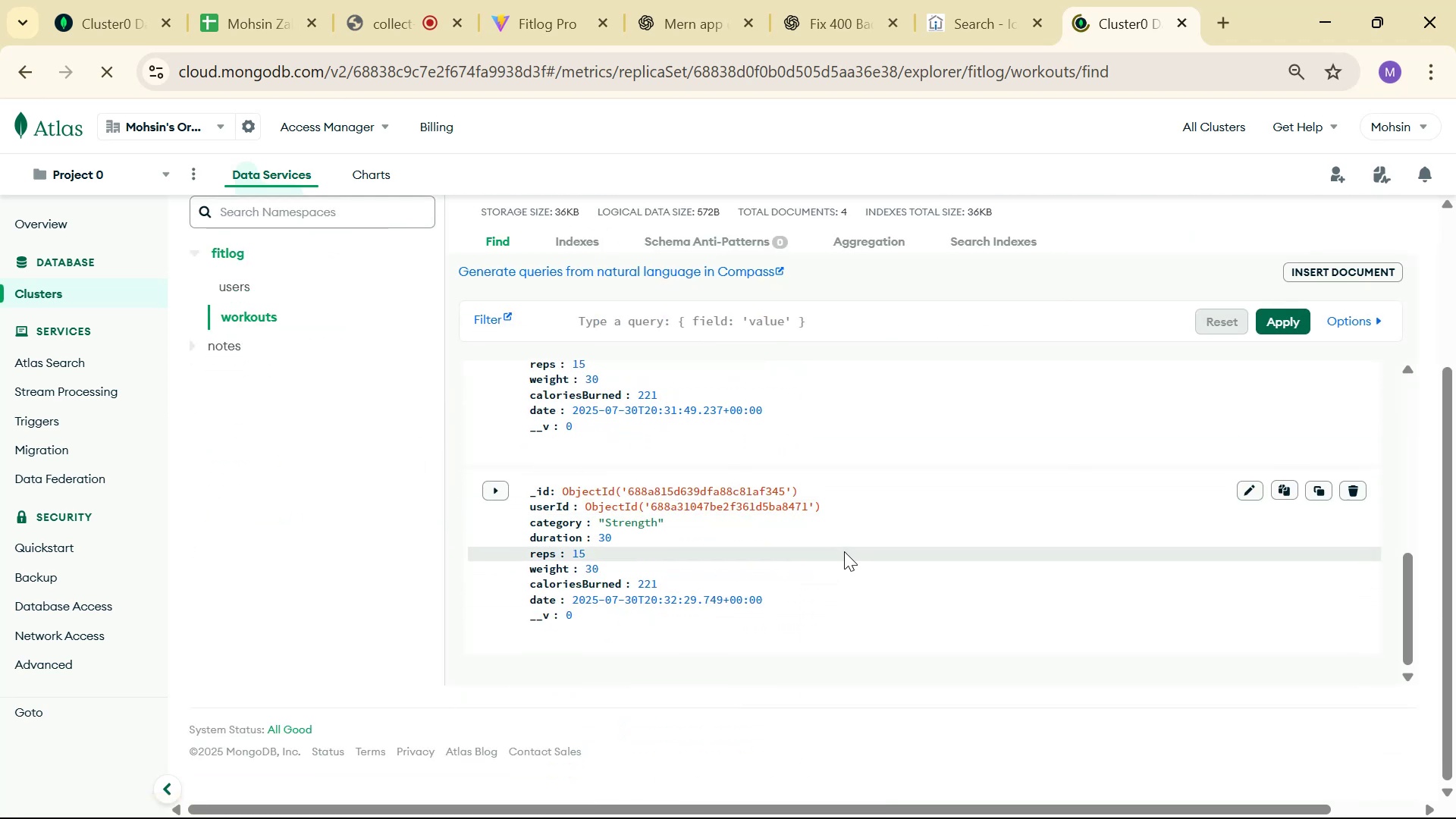 
scroll: coordinate [827, 523], scroll_direction: up, amount: 1.0
 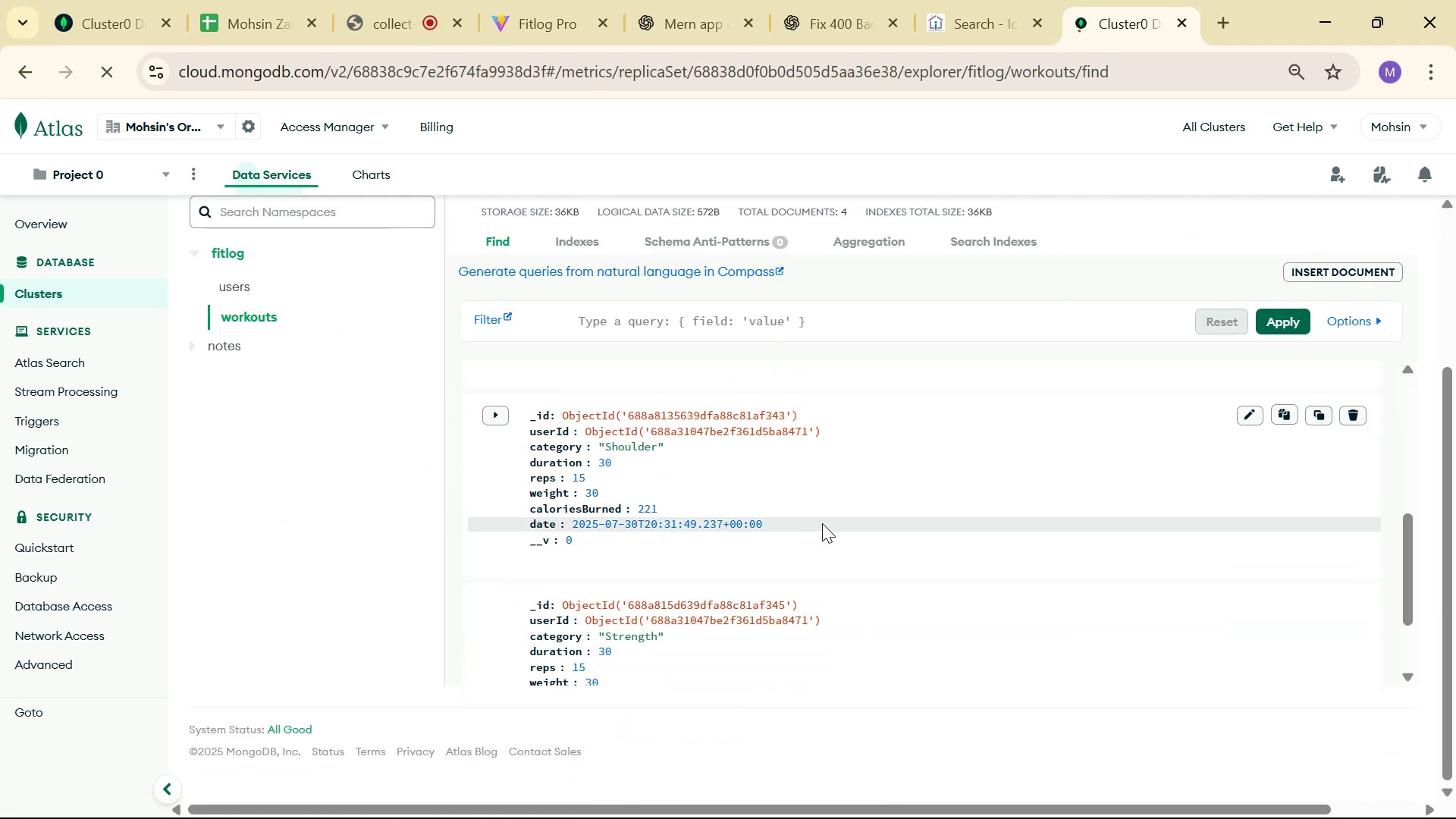 
scroll: coordinate [820, 528], scroll_direction: down, amount: 1.0
 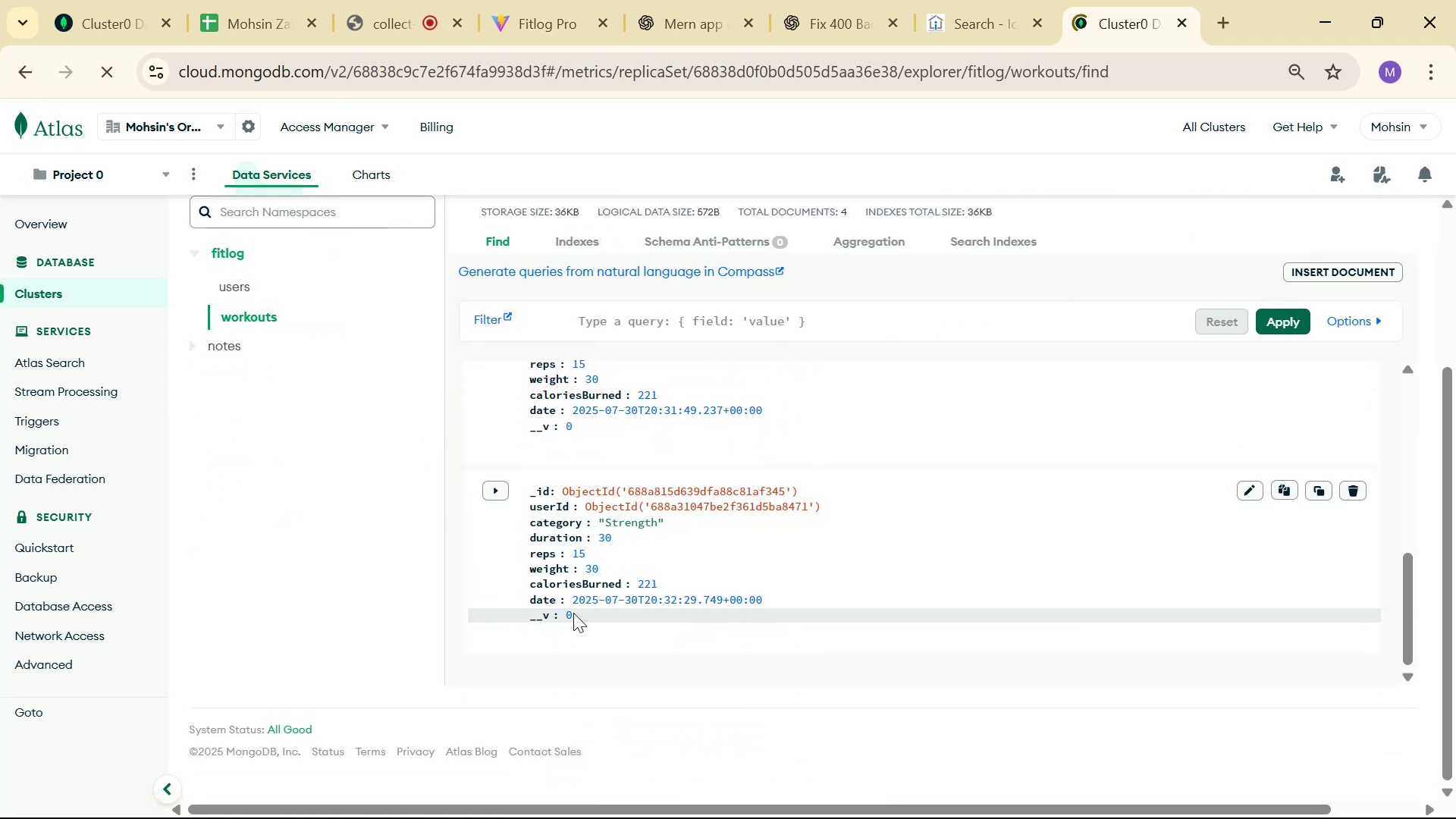 
scroll: coordinate [630, 528], scroll_direction: up, amount: 6.0
 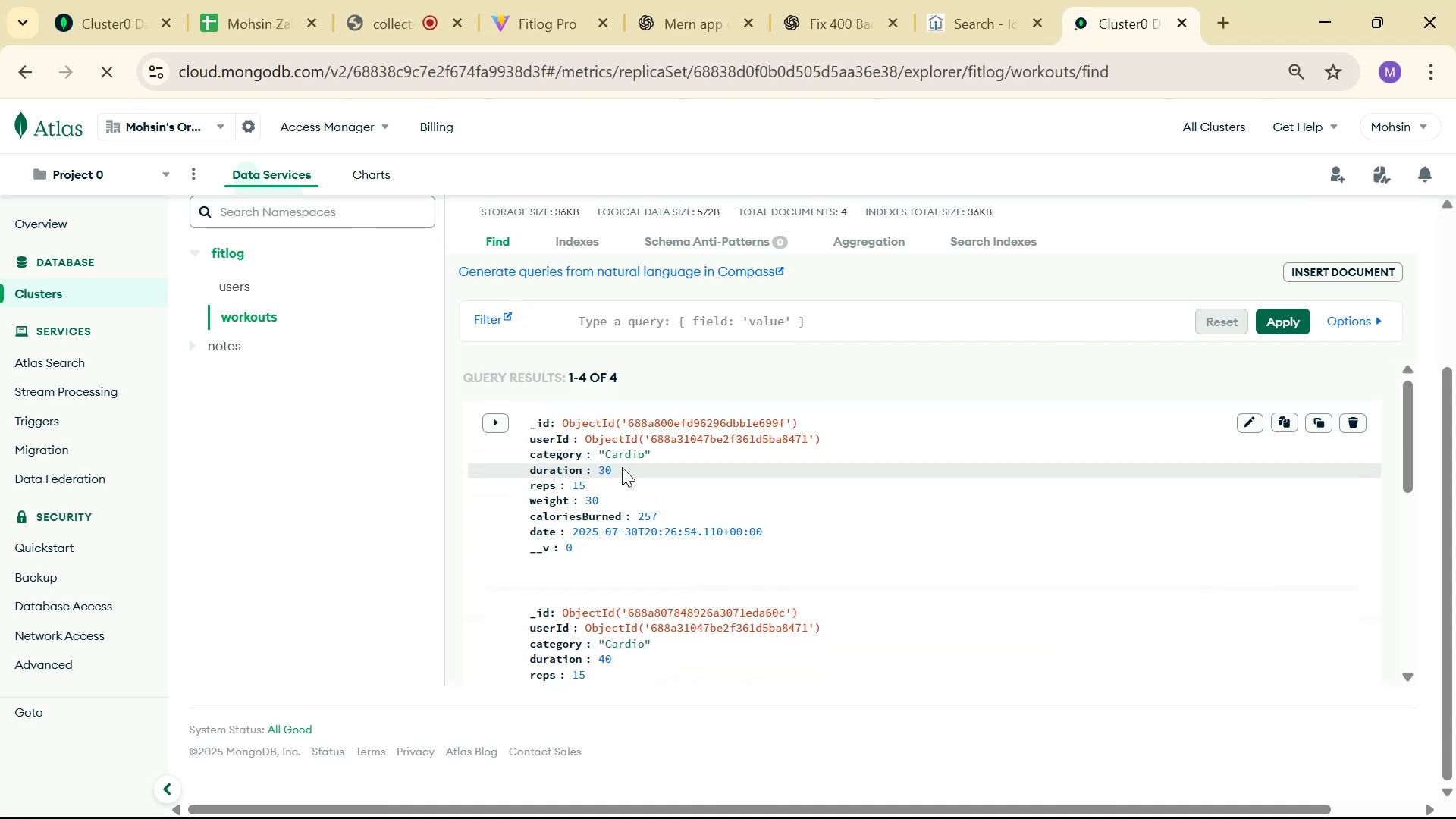 
scroll: coordinate [766, 507], scroll_direction: down, amount: 8.0
 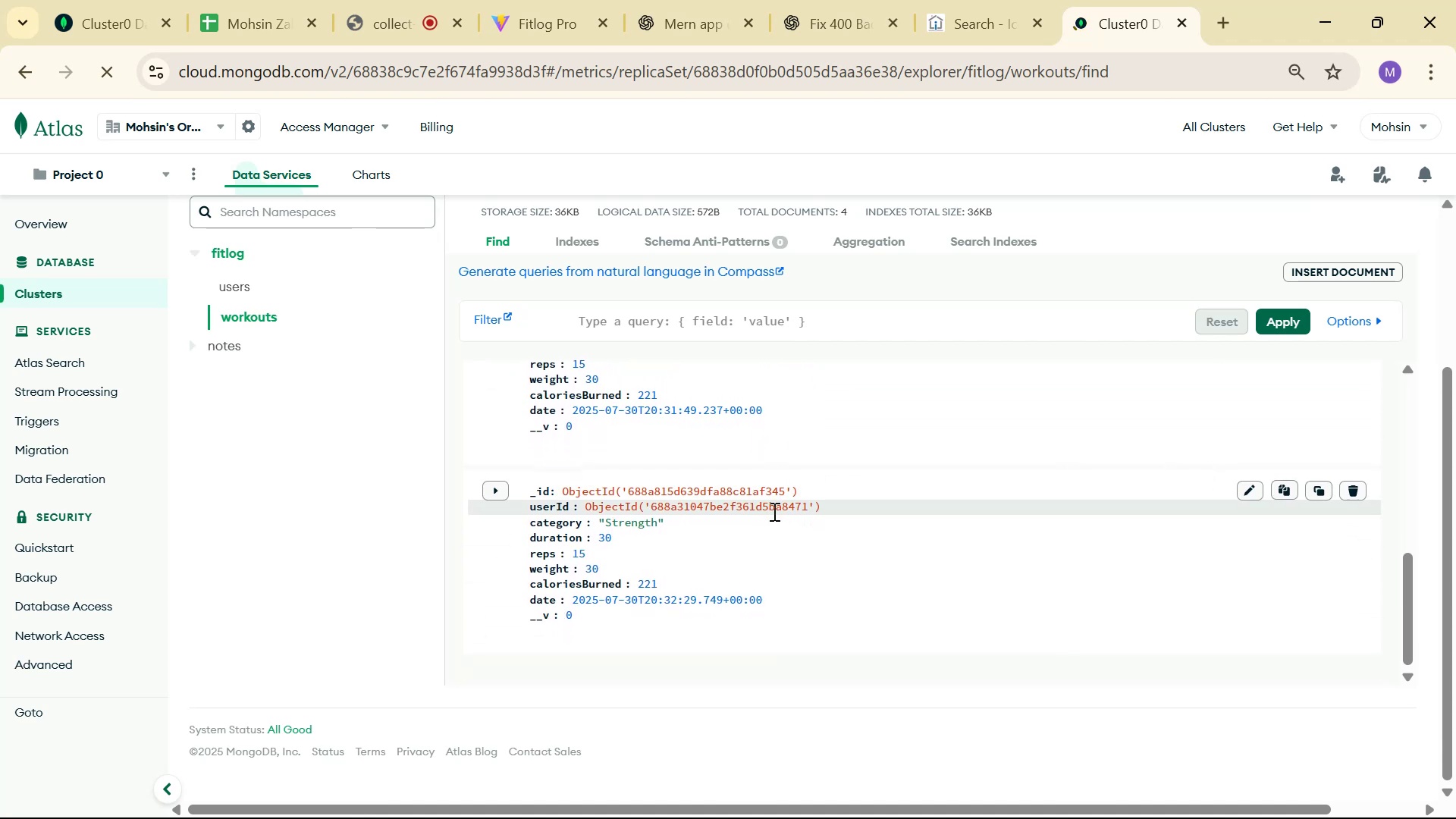 